 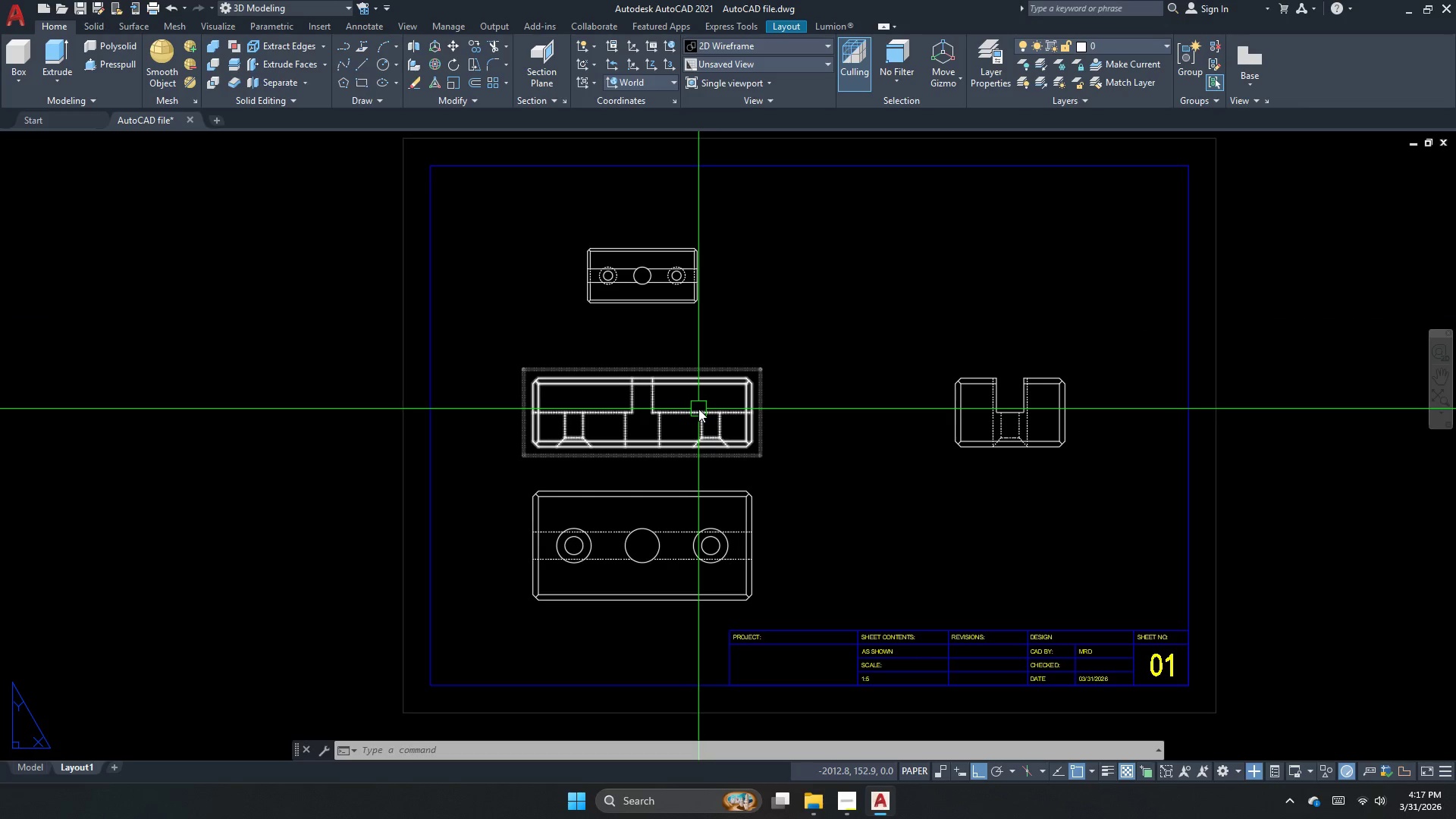 
left_click([651, 316])
 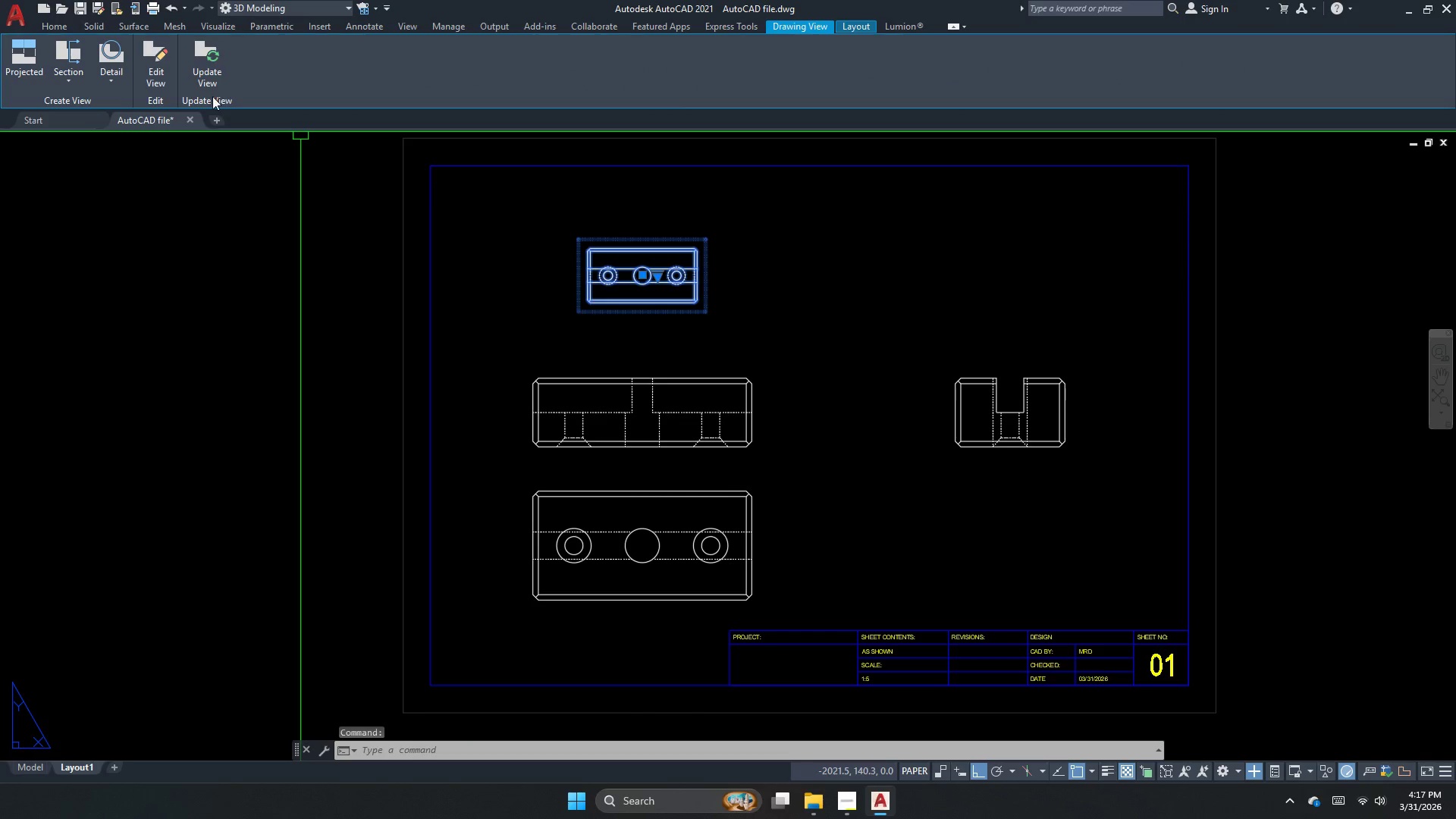 
left_click([125, 65])
 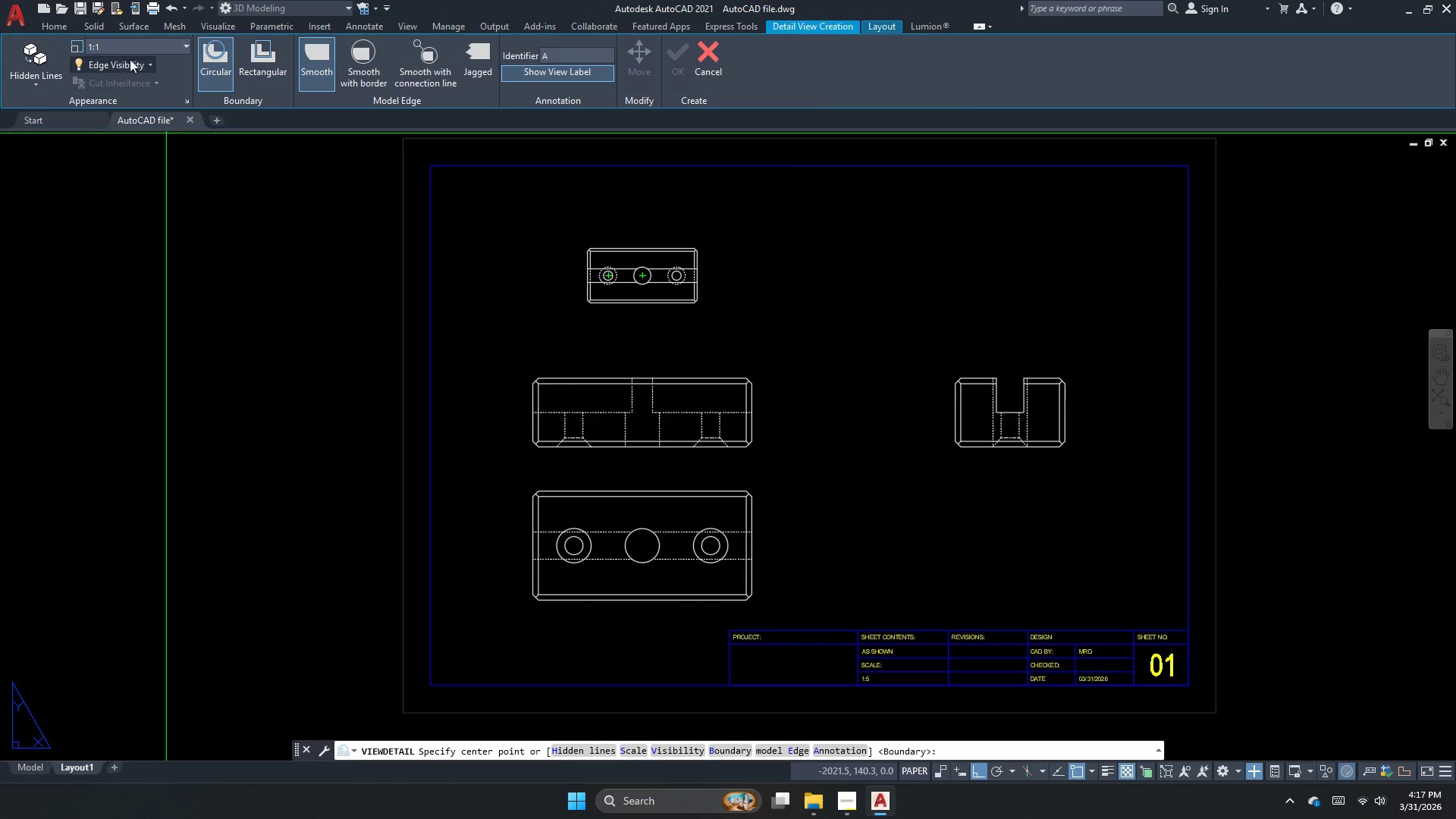 
key(Escape)
 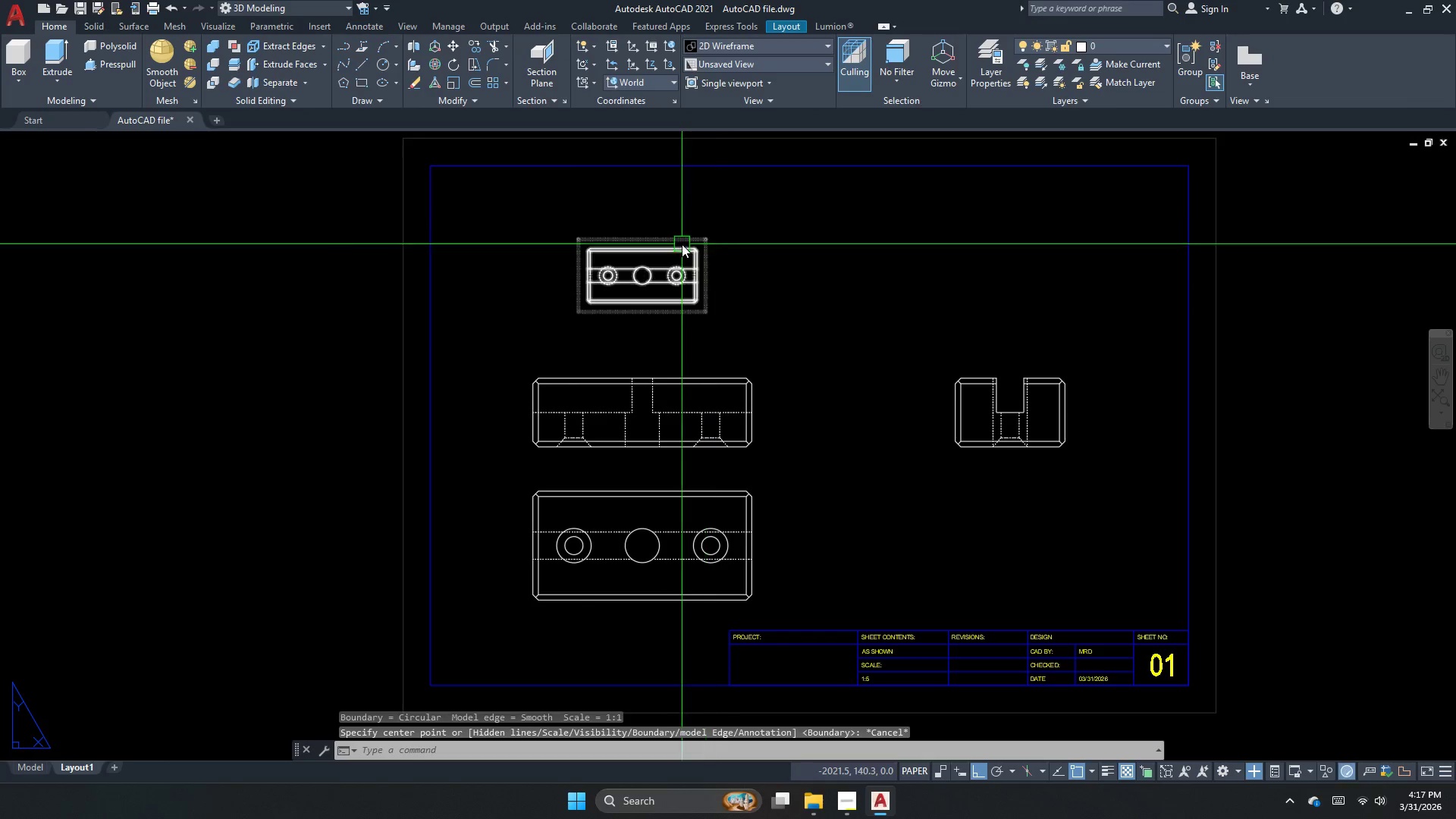 
left_click([679, 249])
 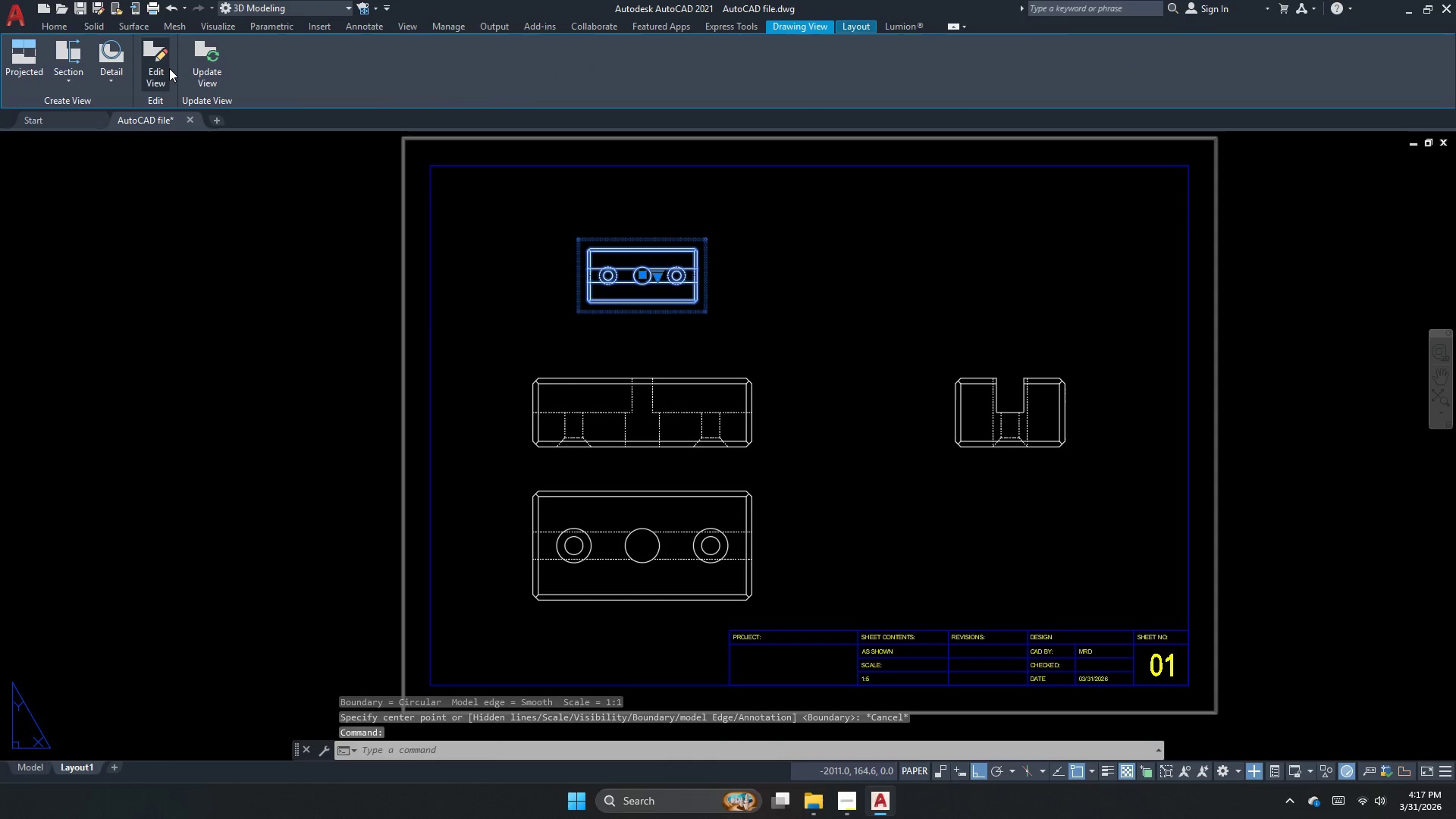 
left_click_drag(start_coordinate=[162, 75], to_coordinate=[126, 80])
 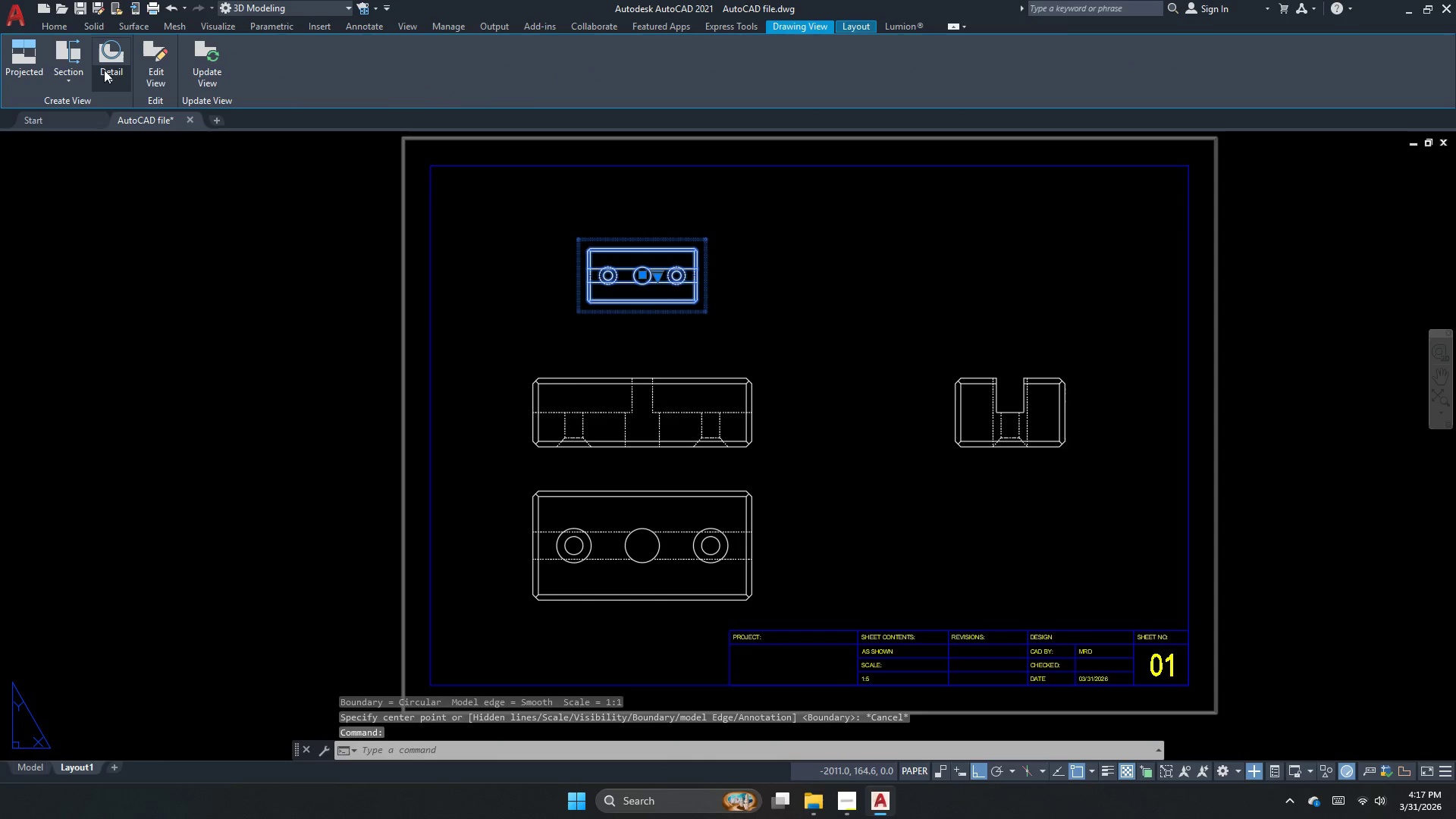 
left_click([102, 71])
 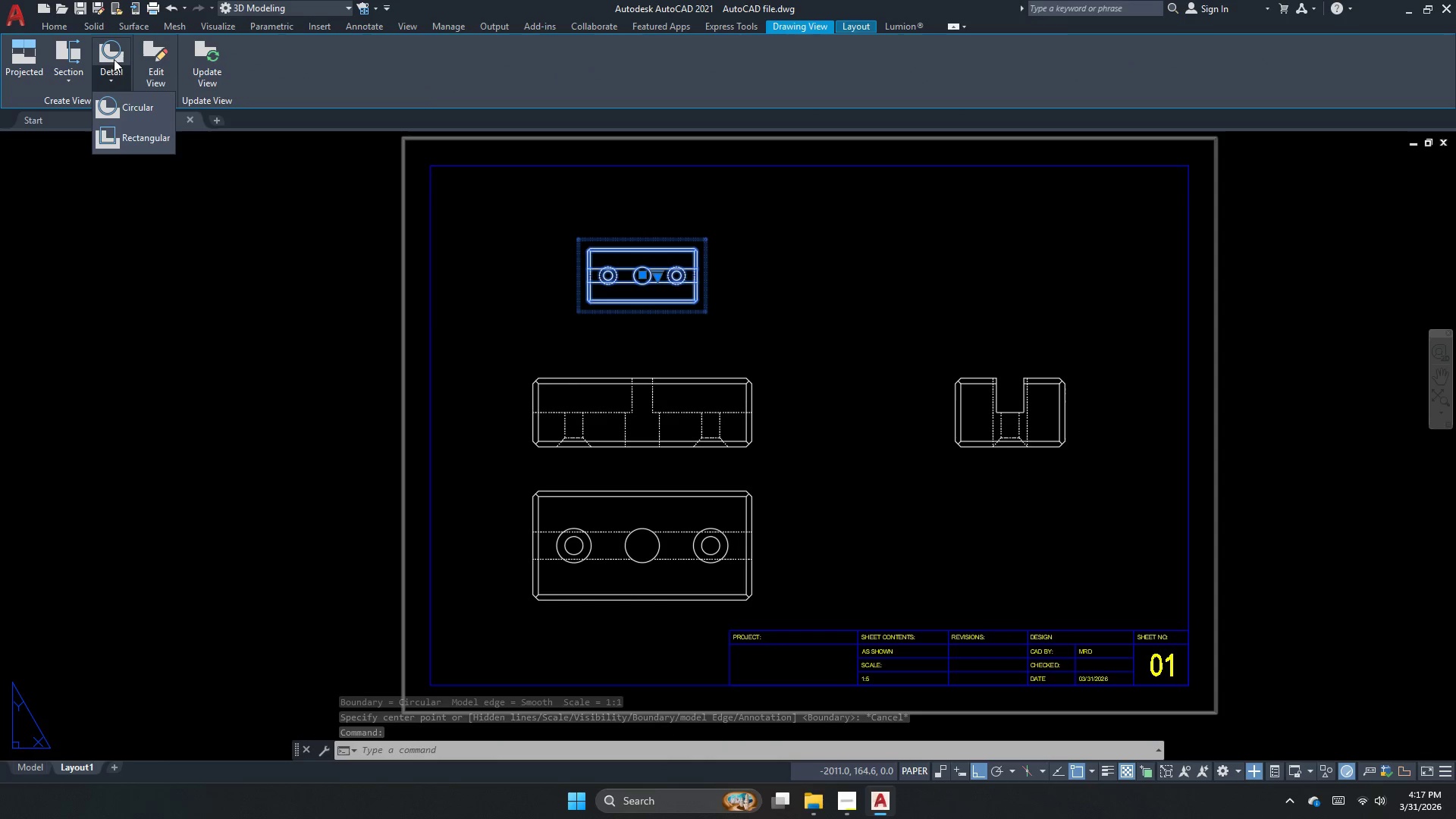 
left_click([167, 76])
 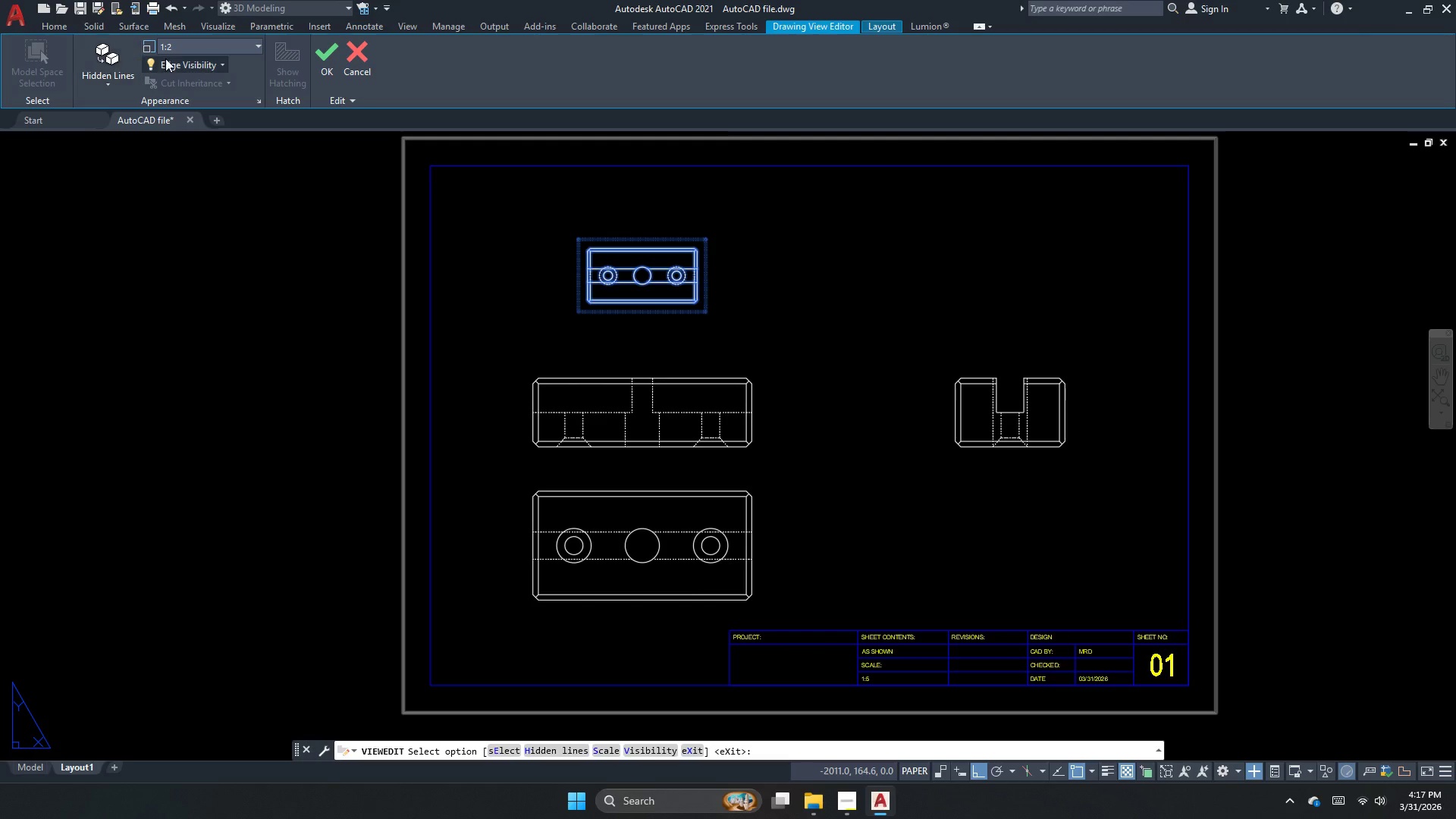 
left_click([202, 49])
 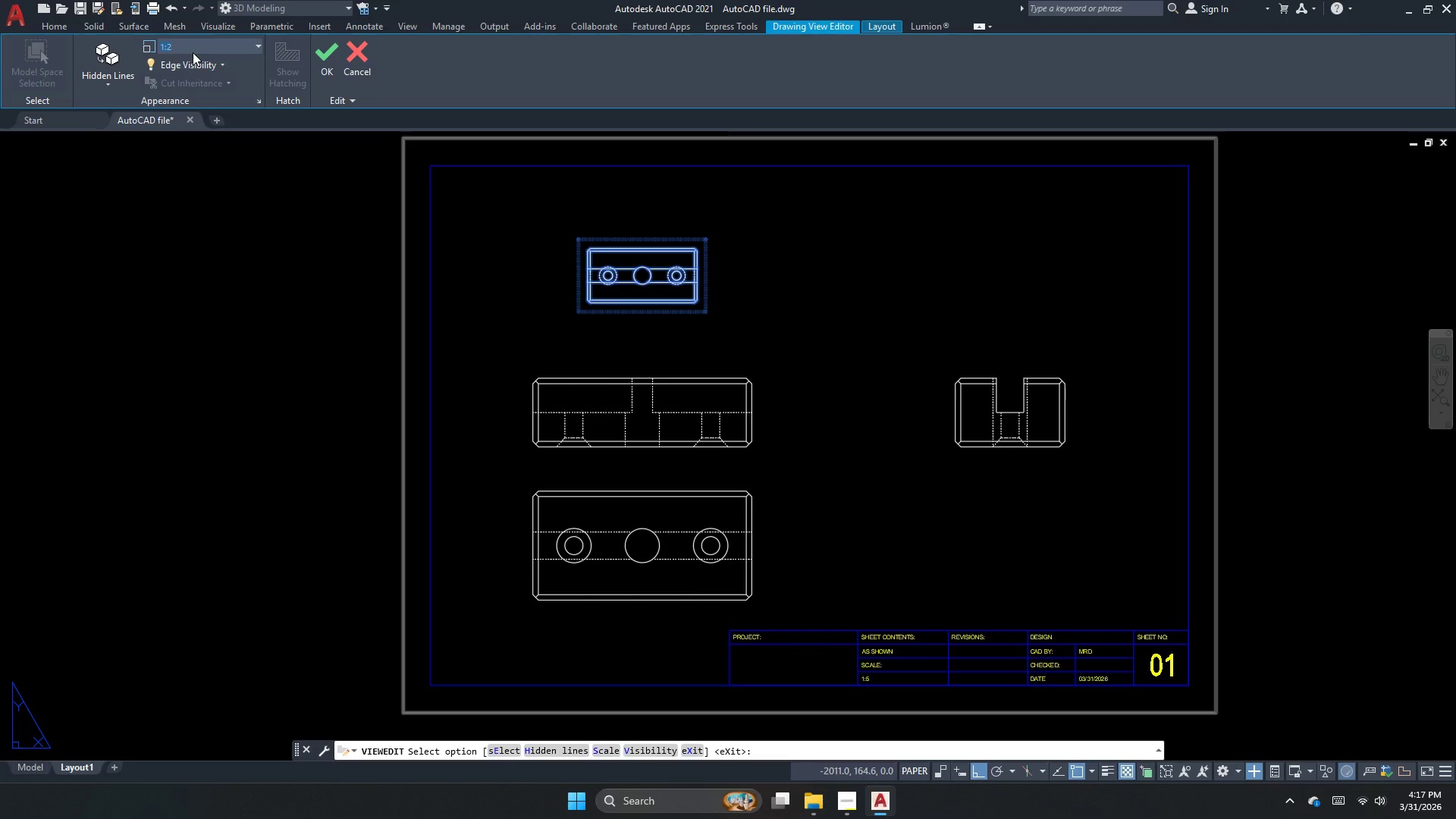 
left_click([203, 49])
 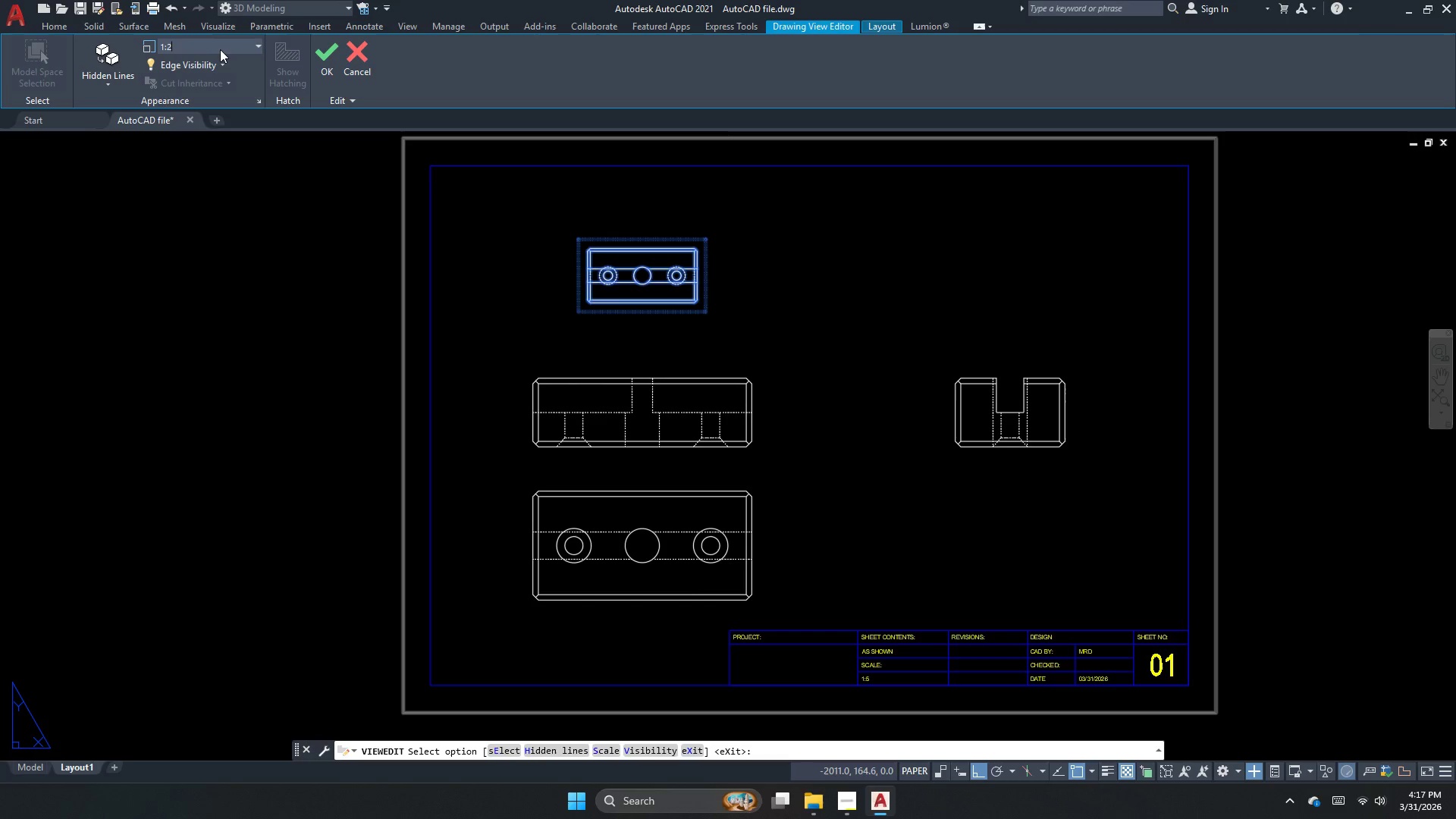 
left_click([220, 49])
 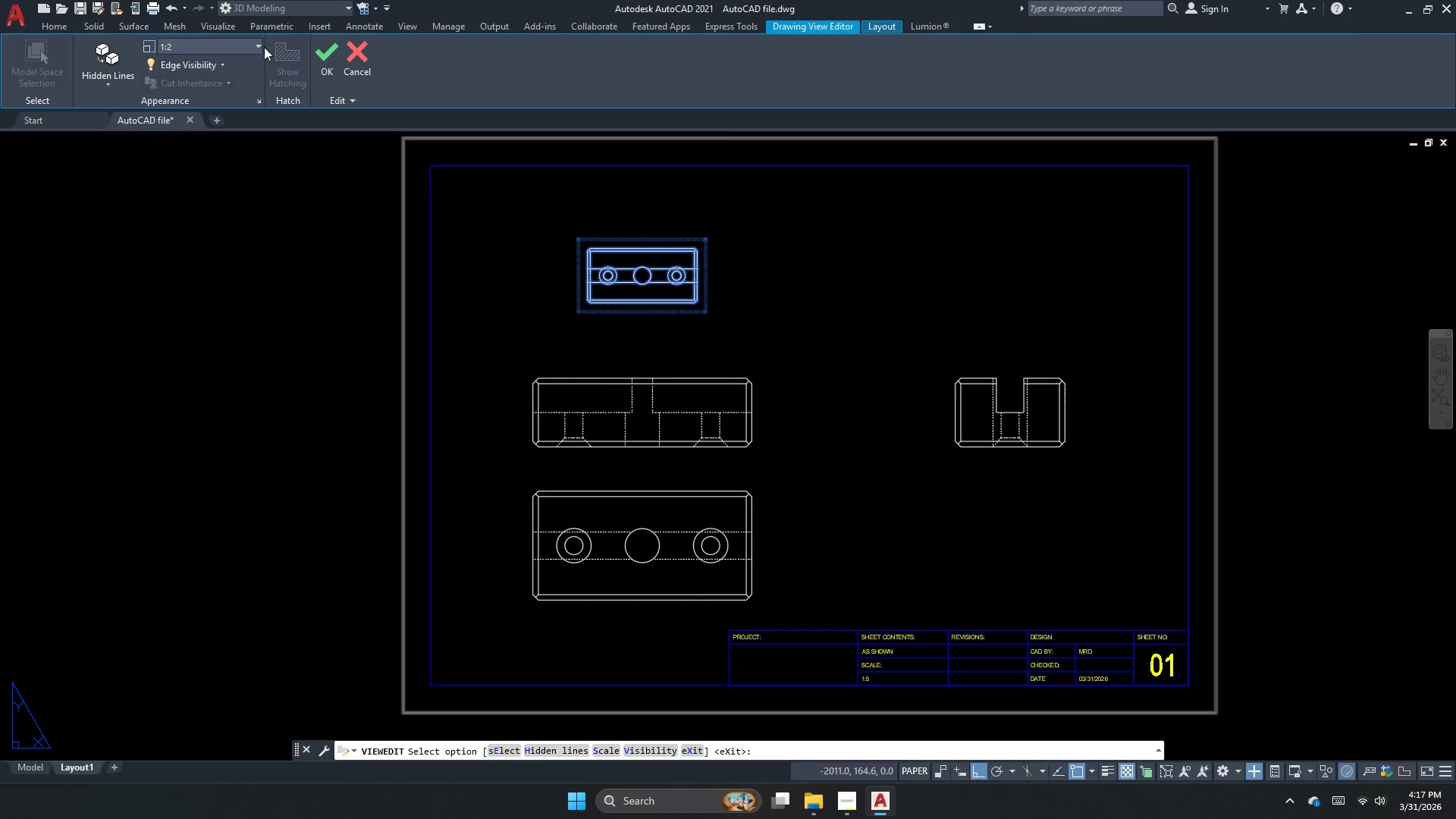 
left_click([255, 49])
 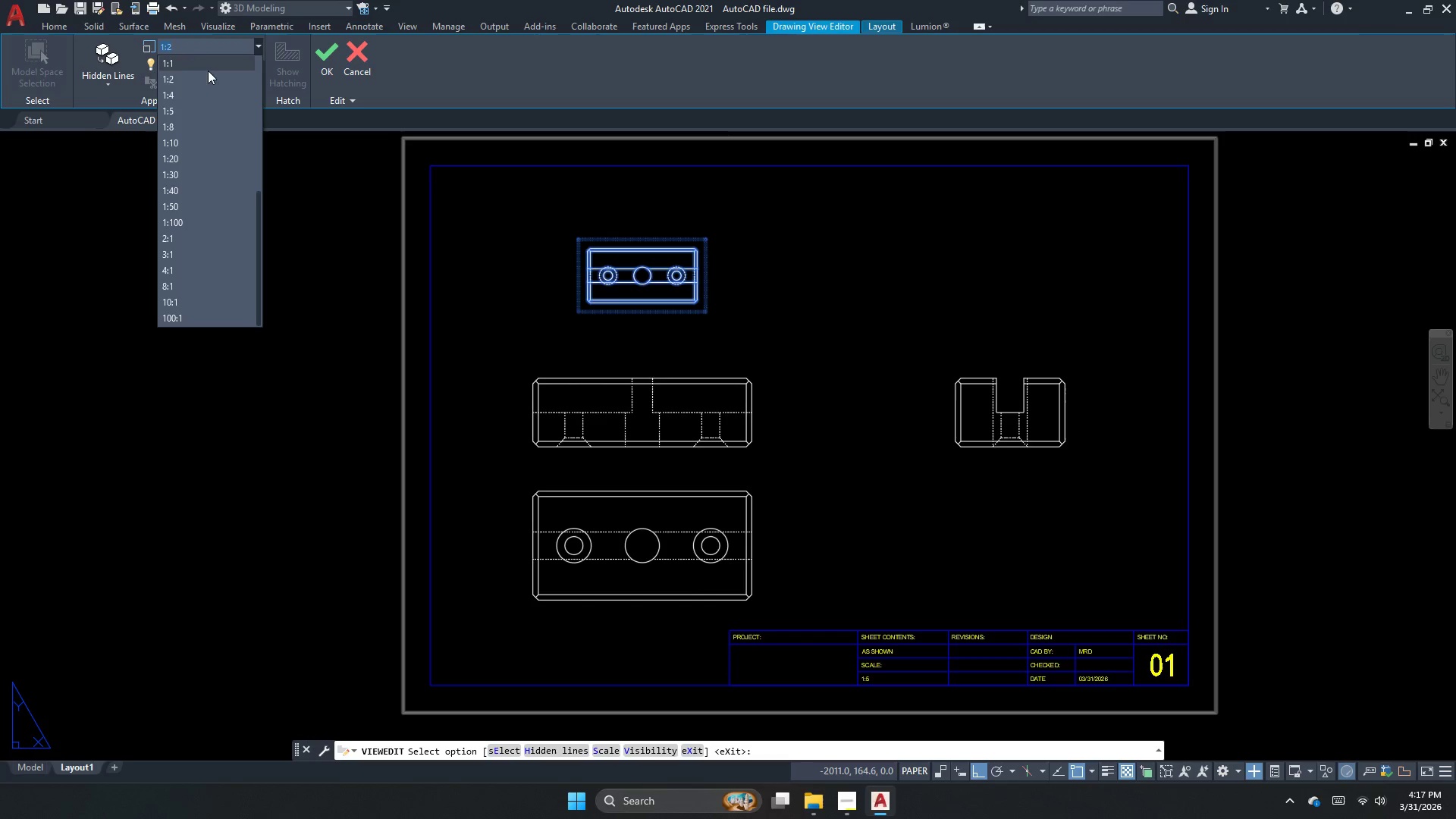 
scroll: coordinate [195, 74], scroll_direction: up, amount: 2.0
 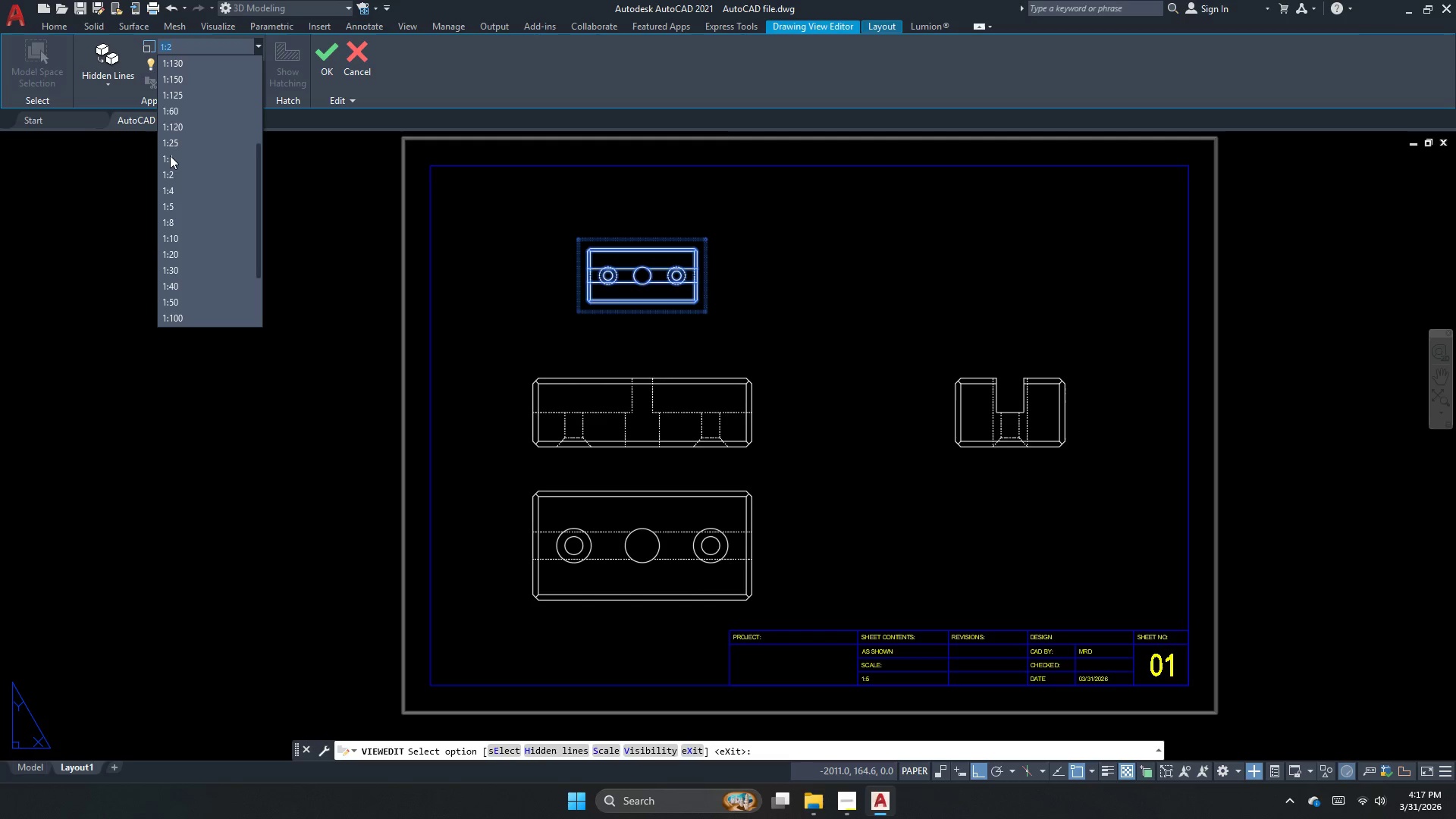 
left_click([170, 155])
 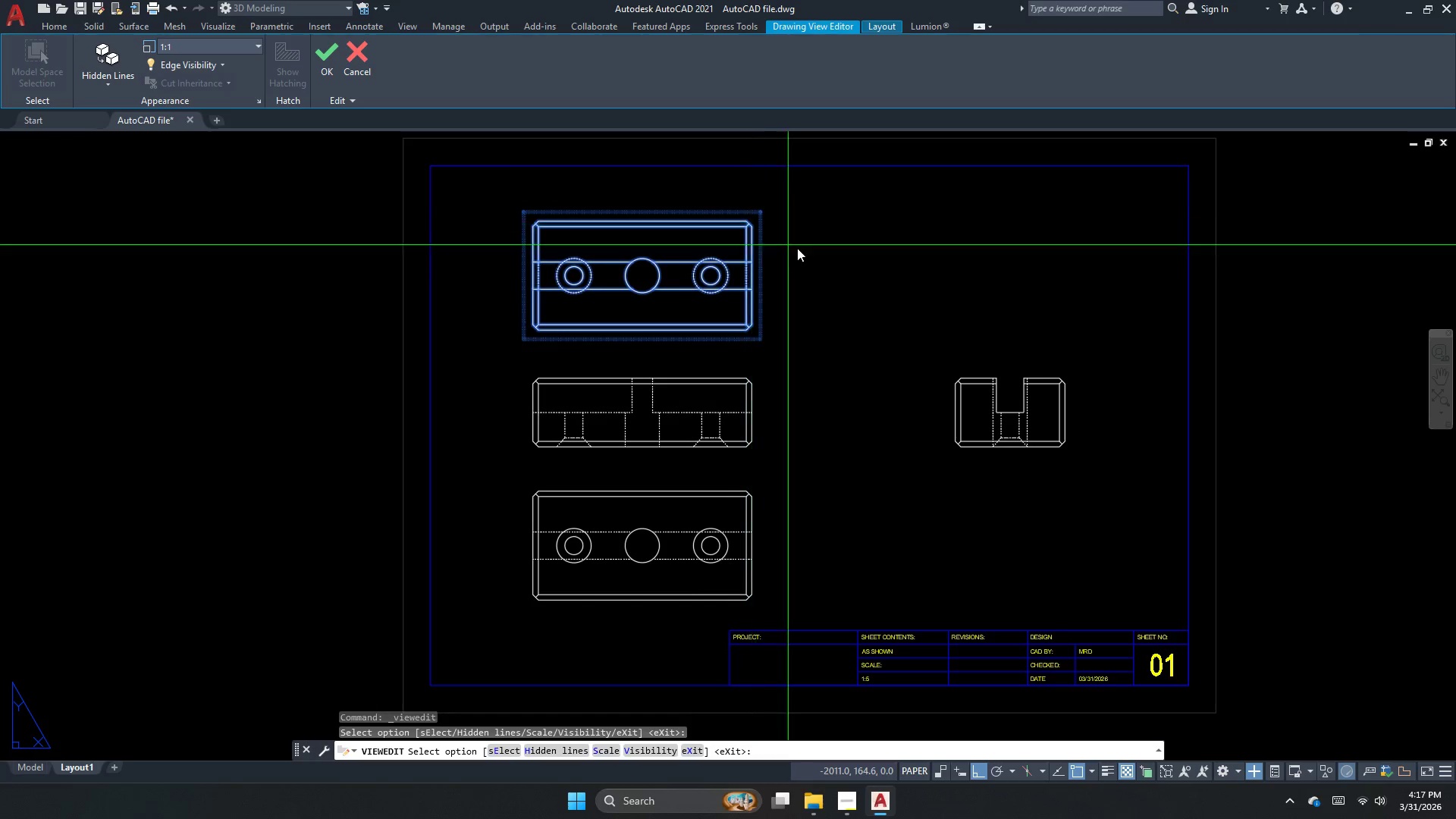 
key(Space)
 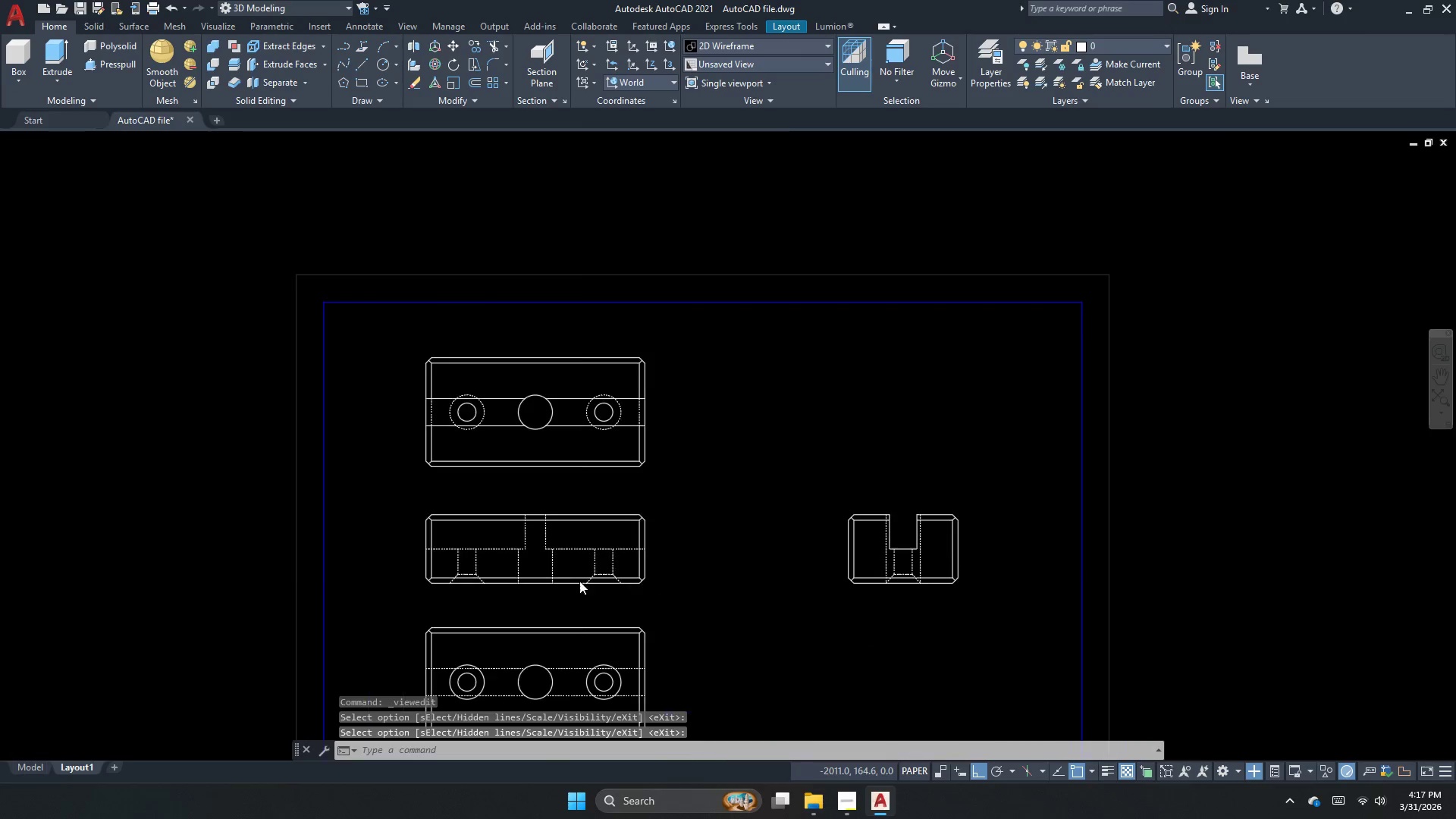 
key(Escape)
 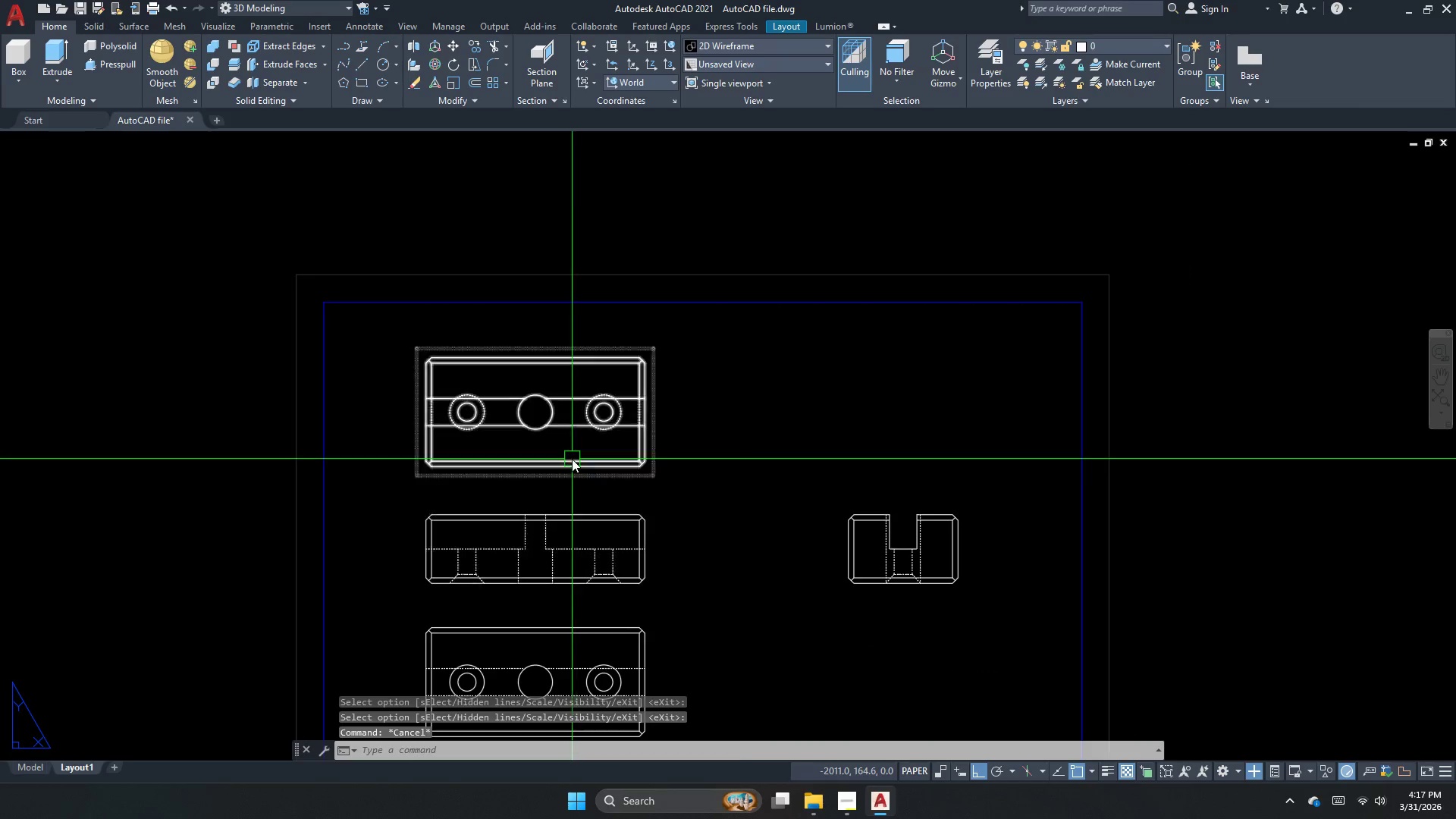 
scroll: coordinate [572, 459], scroll_direction: up, amount: 2.0
 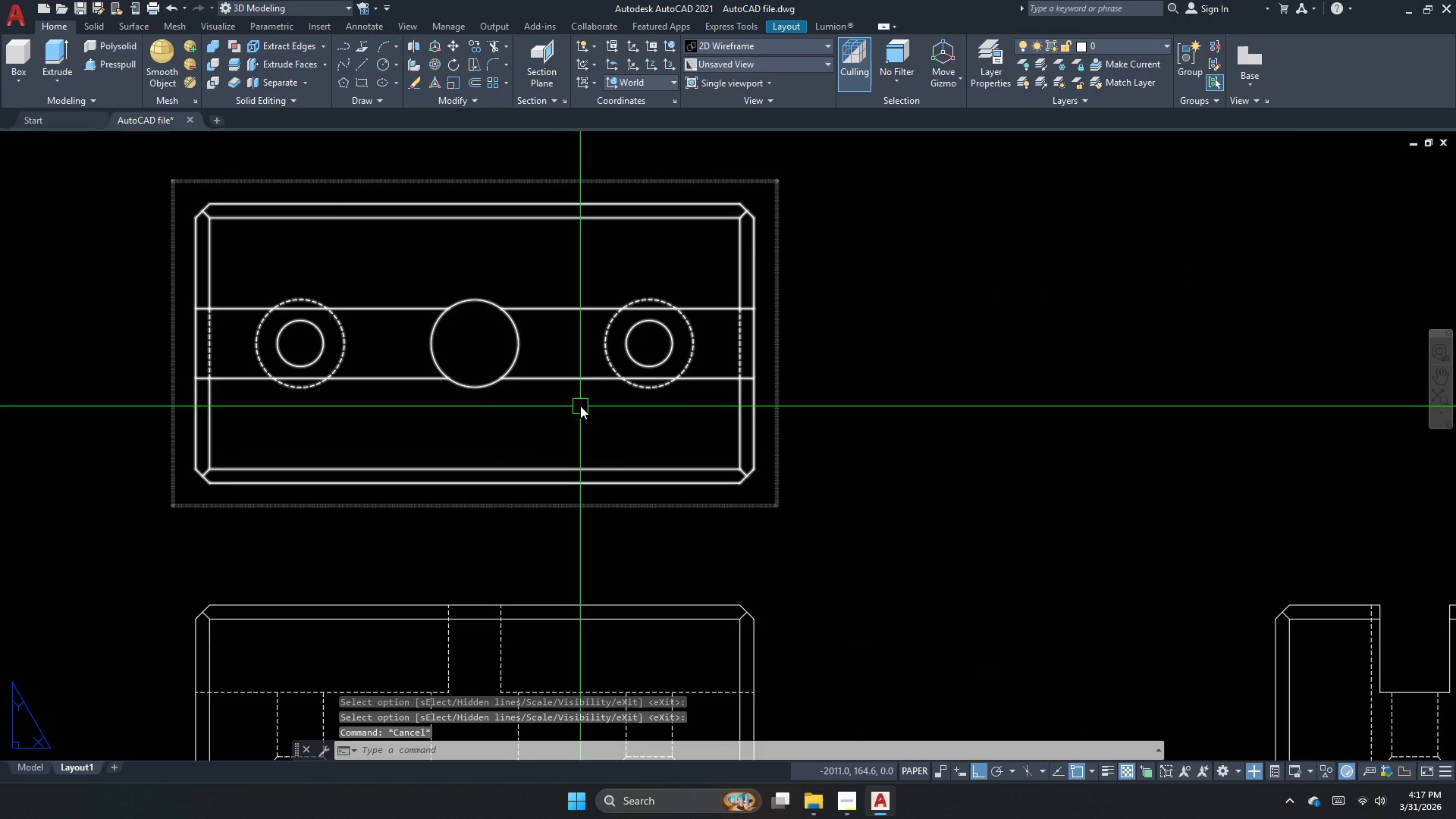 
left_click([580, 397])
 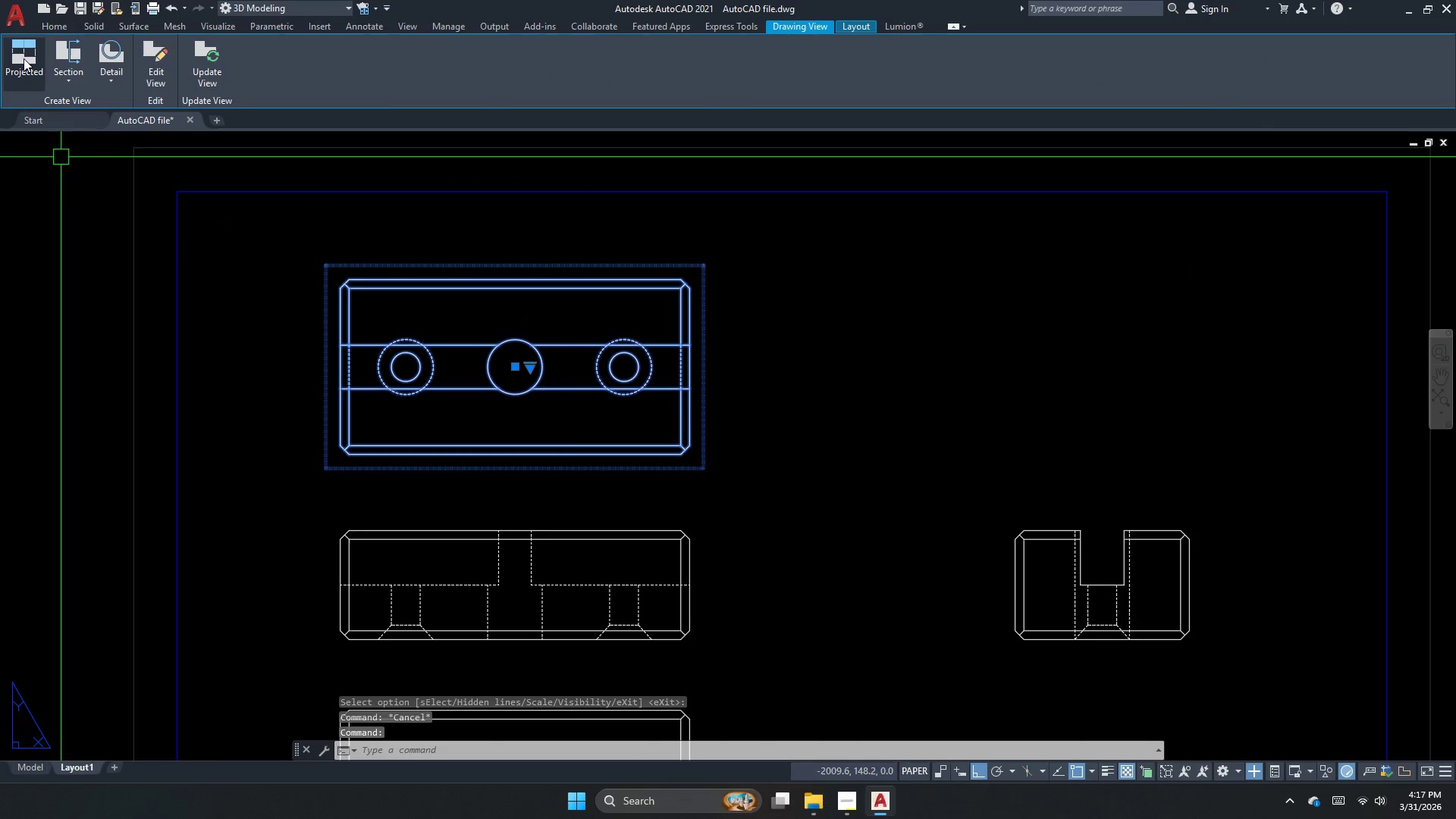 
scroll: coordinate [580, 406], scroll_direction: down, amount: 1.0
 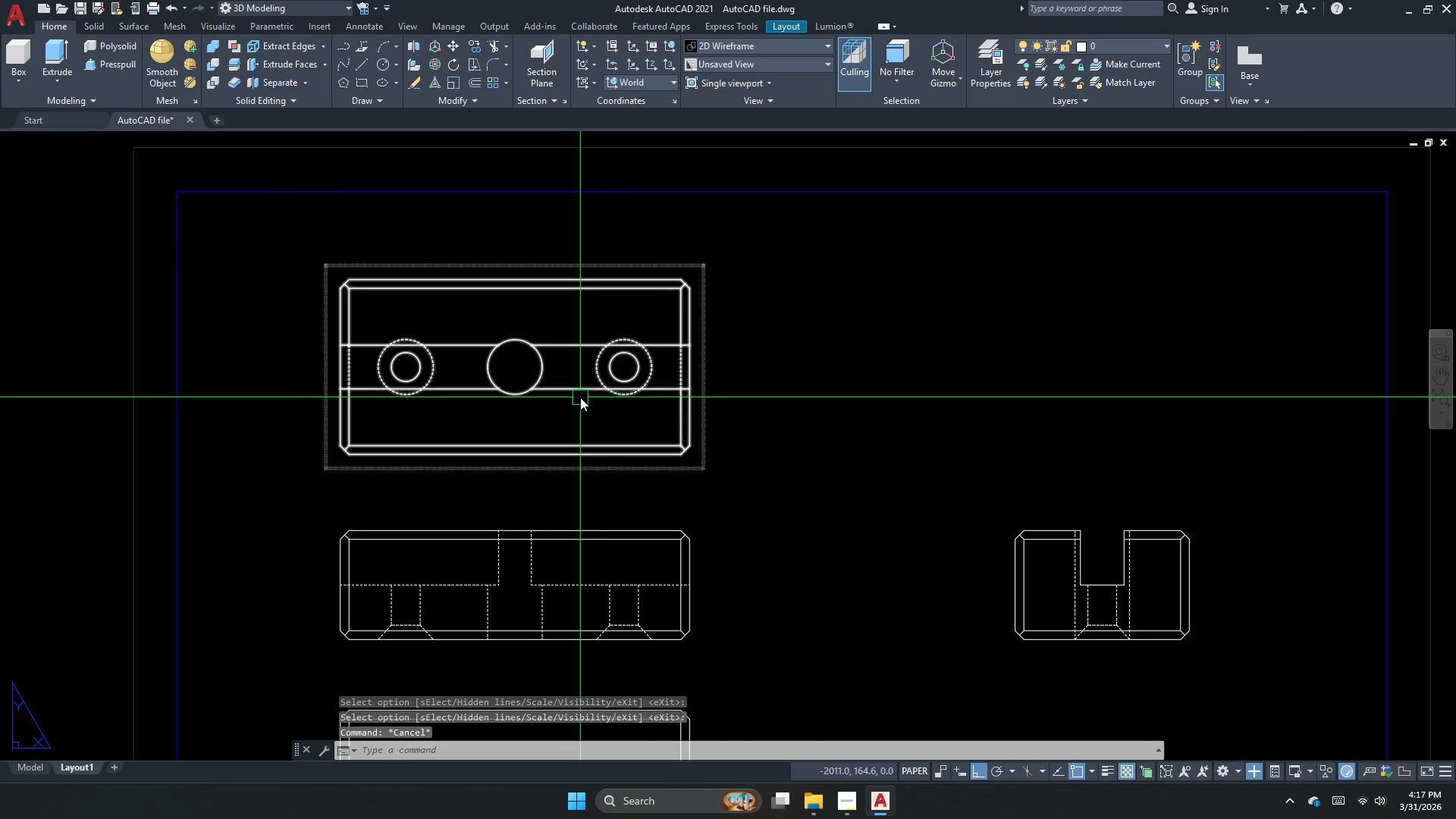 
left_click([24, 58])
 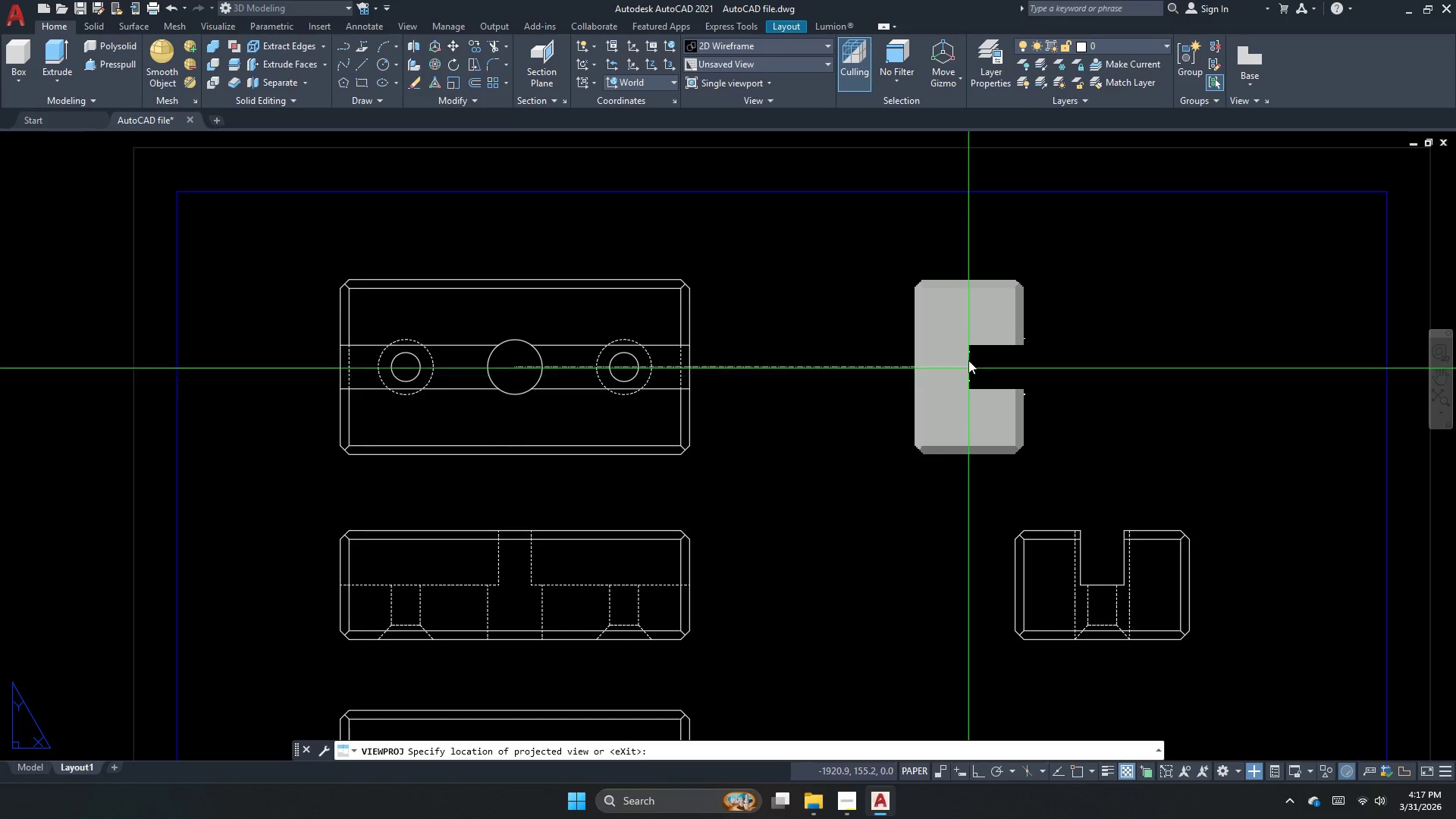 
key(Escape)
 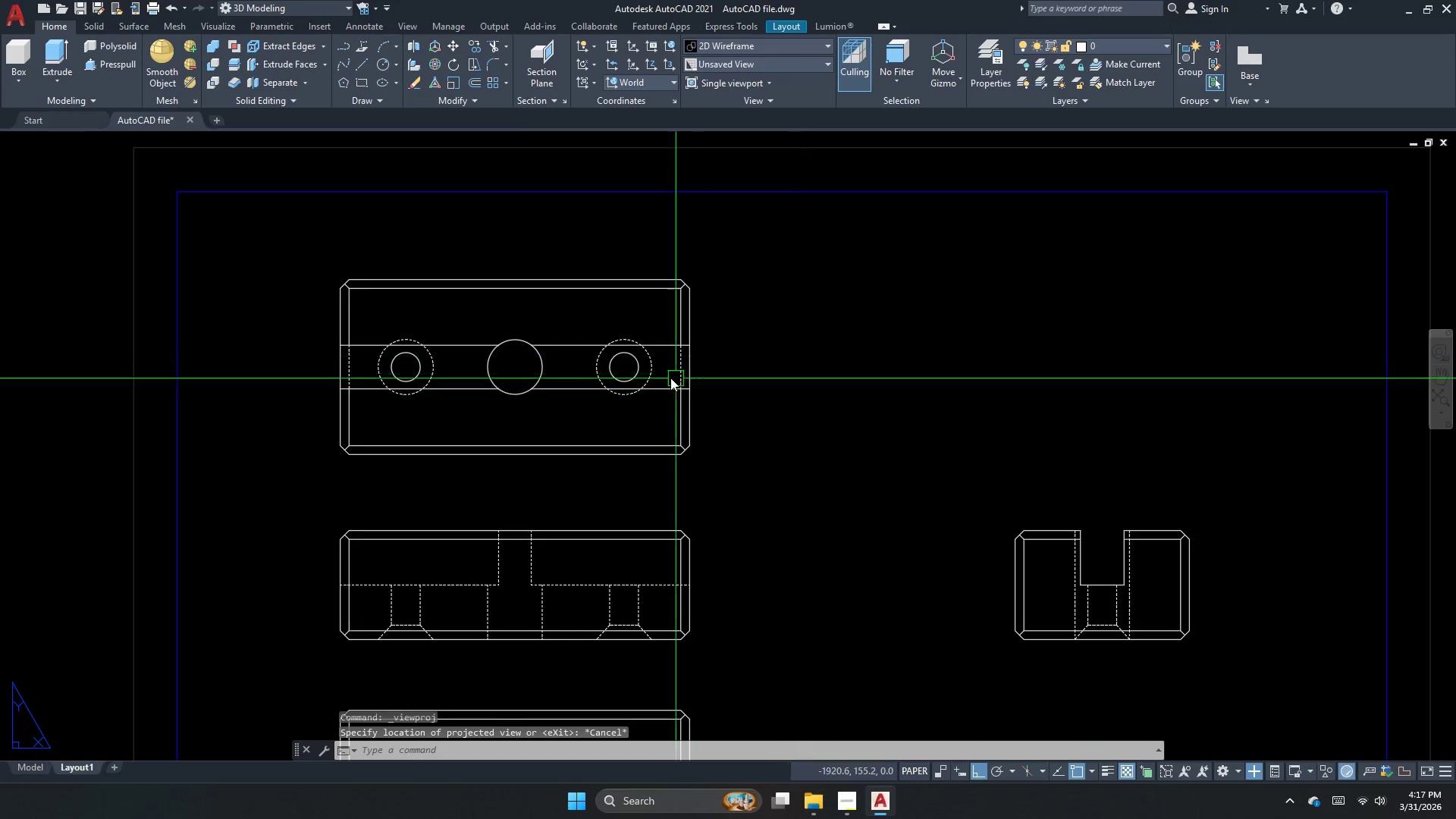 
left_click([664, 388])
 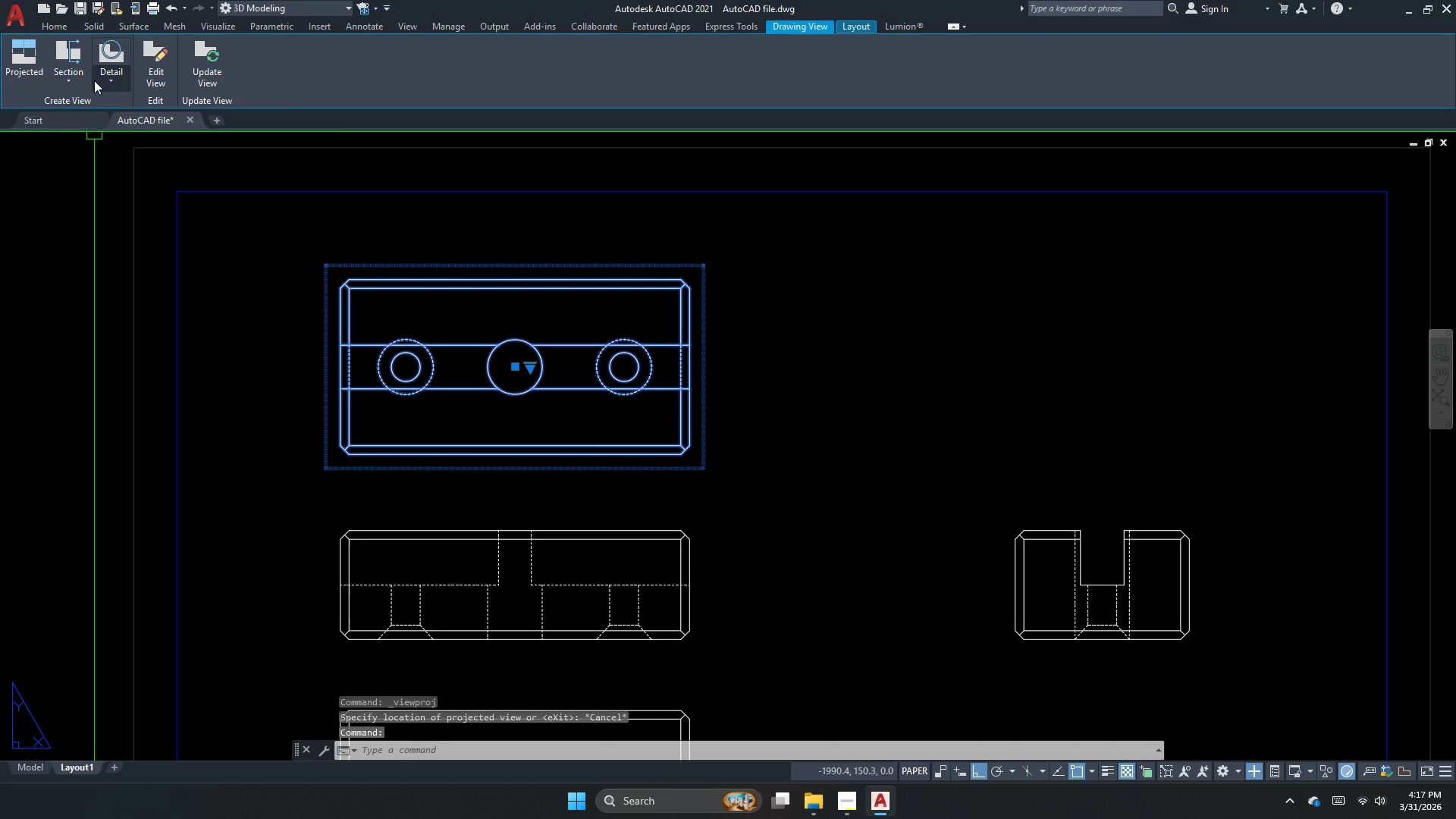 
left_click([160, 84])
 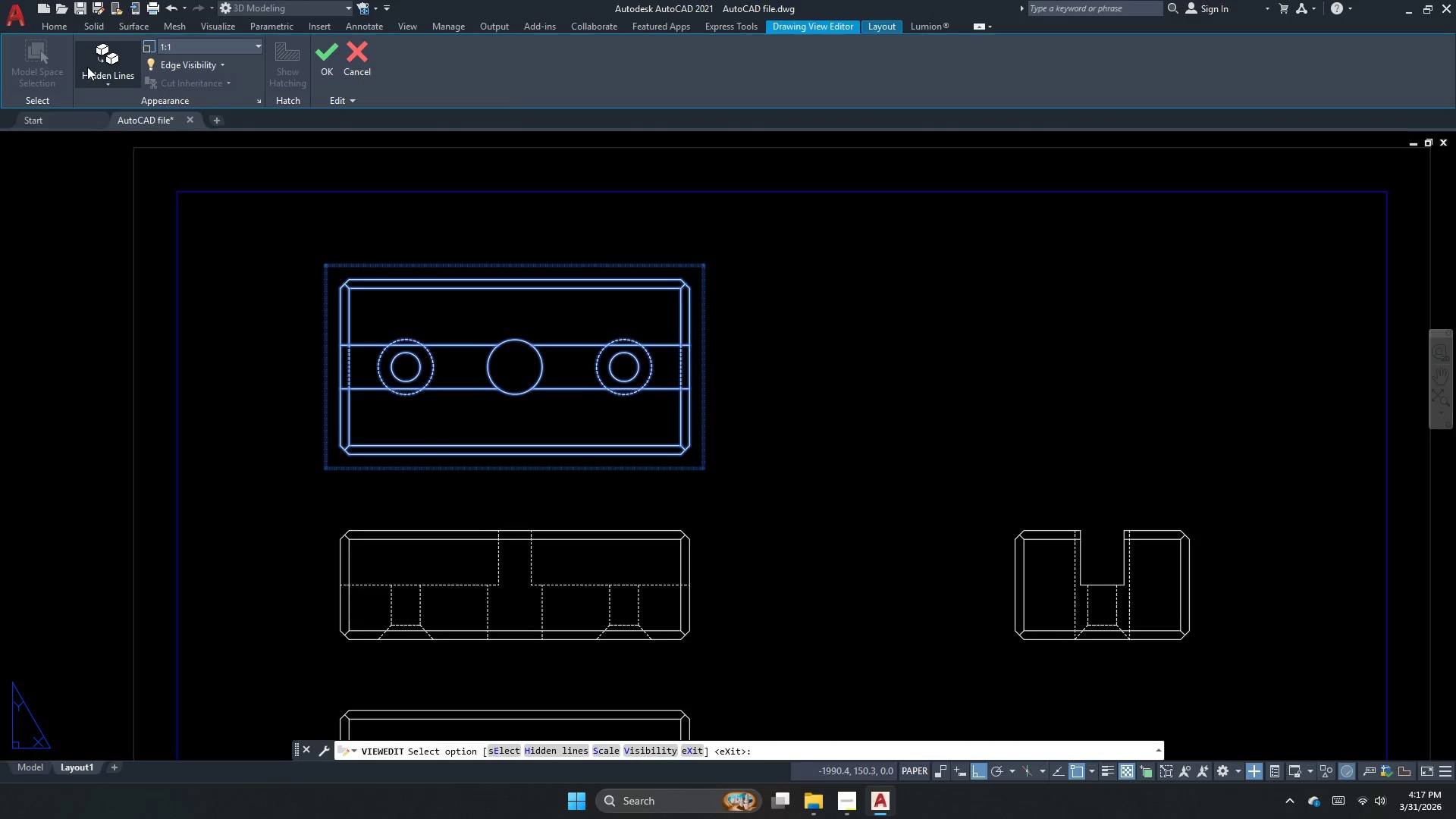 
left_click([105, 74])
 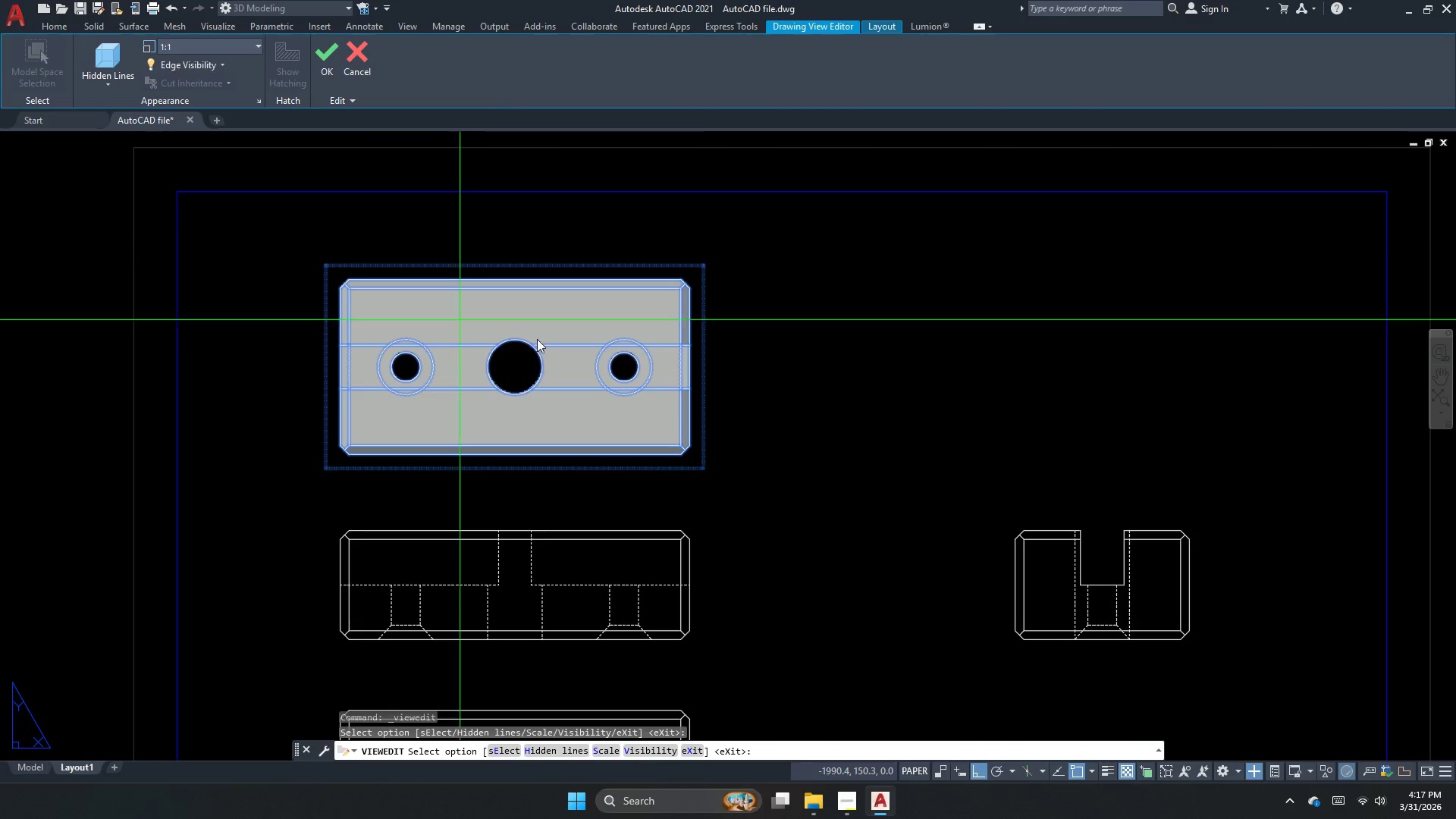 
key(Space)
 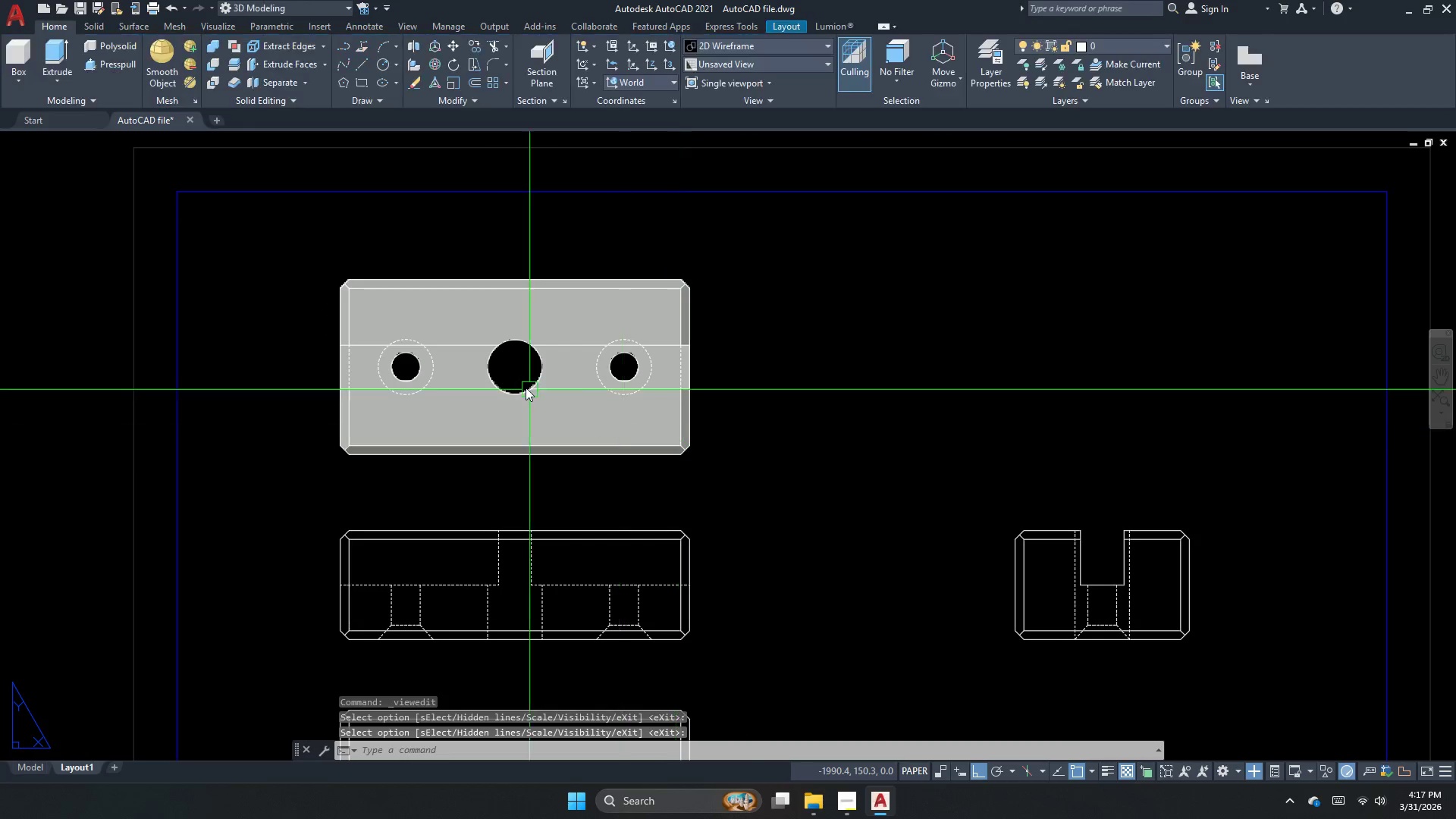 
scroll: coordinate [444, 362], scroll_direction: up, amount: 2.0
 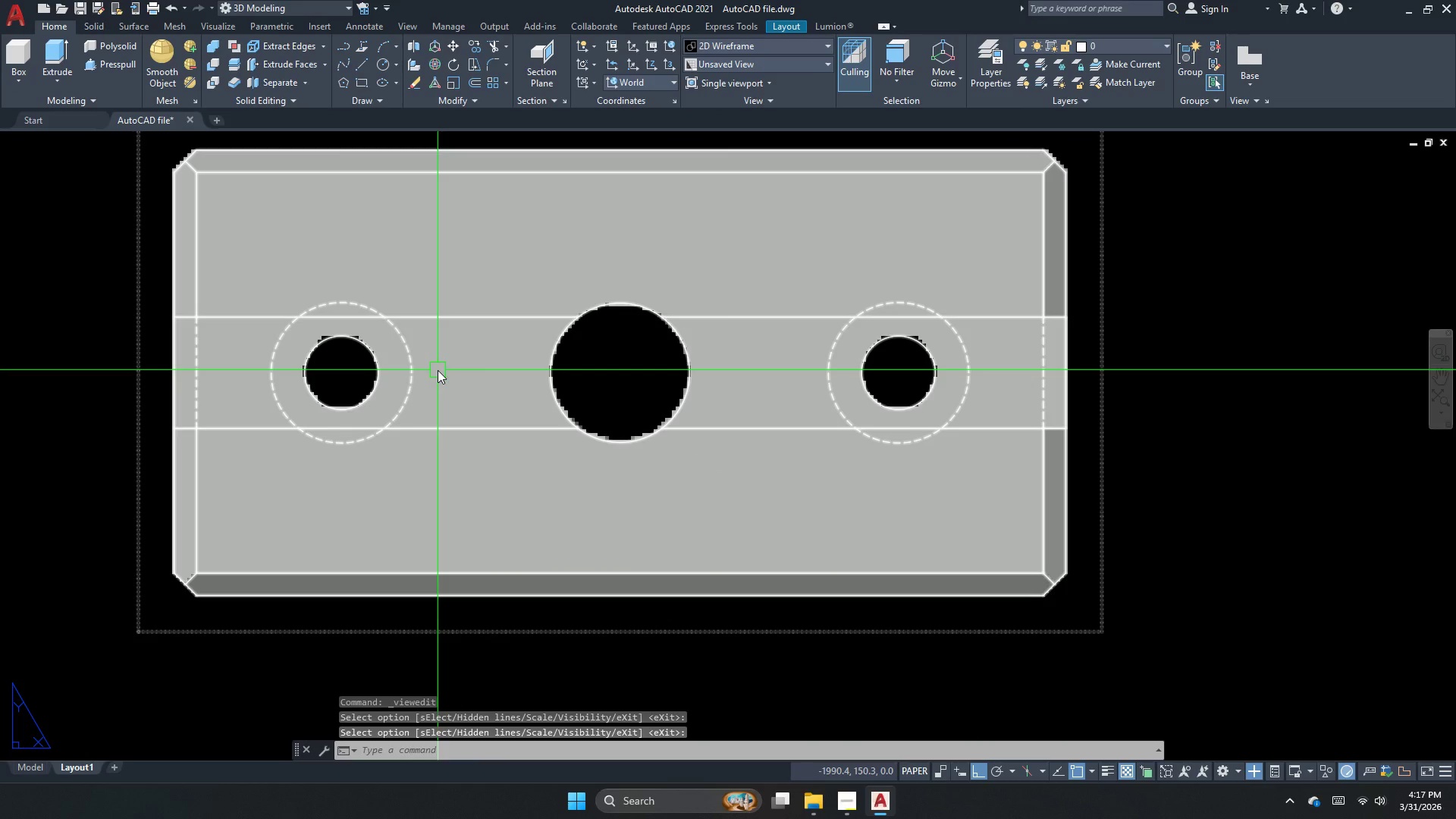 
left_click([463, 530])
 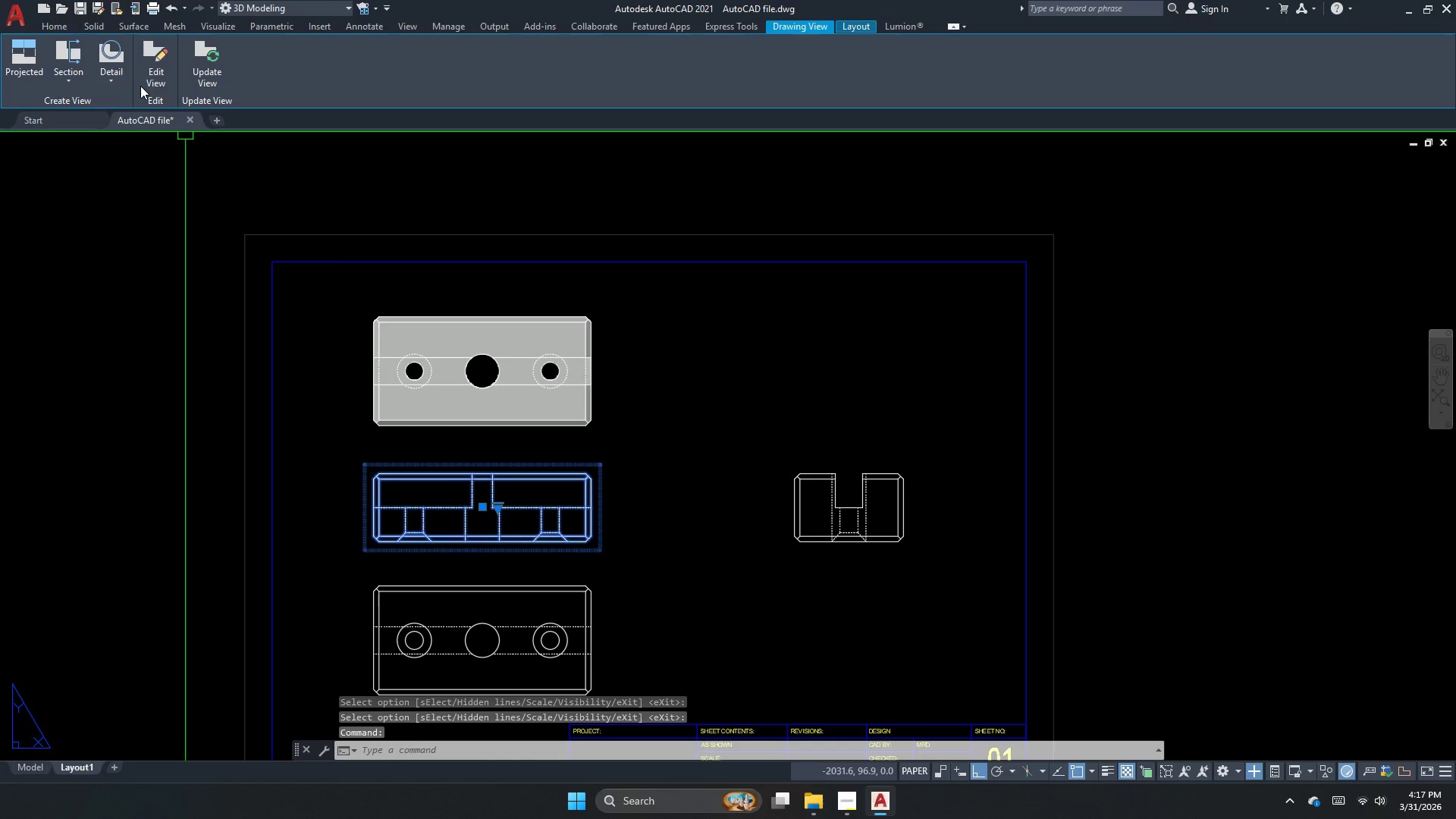 
scroll: coordinate [438, 370], scroll_direction: down, amount: 3.0
 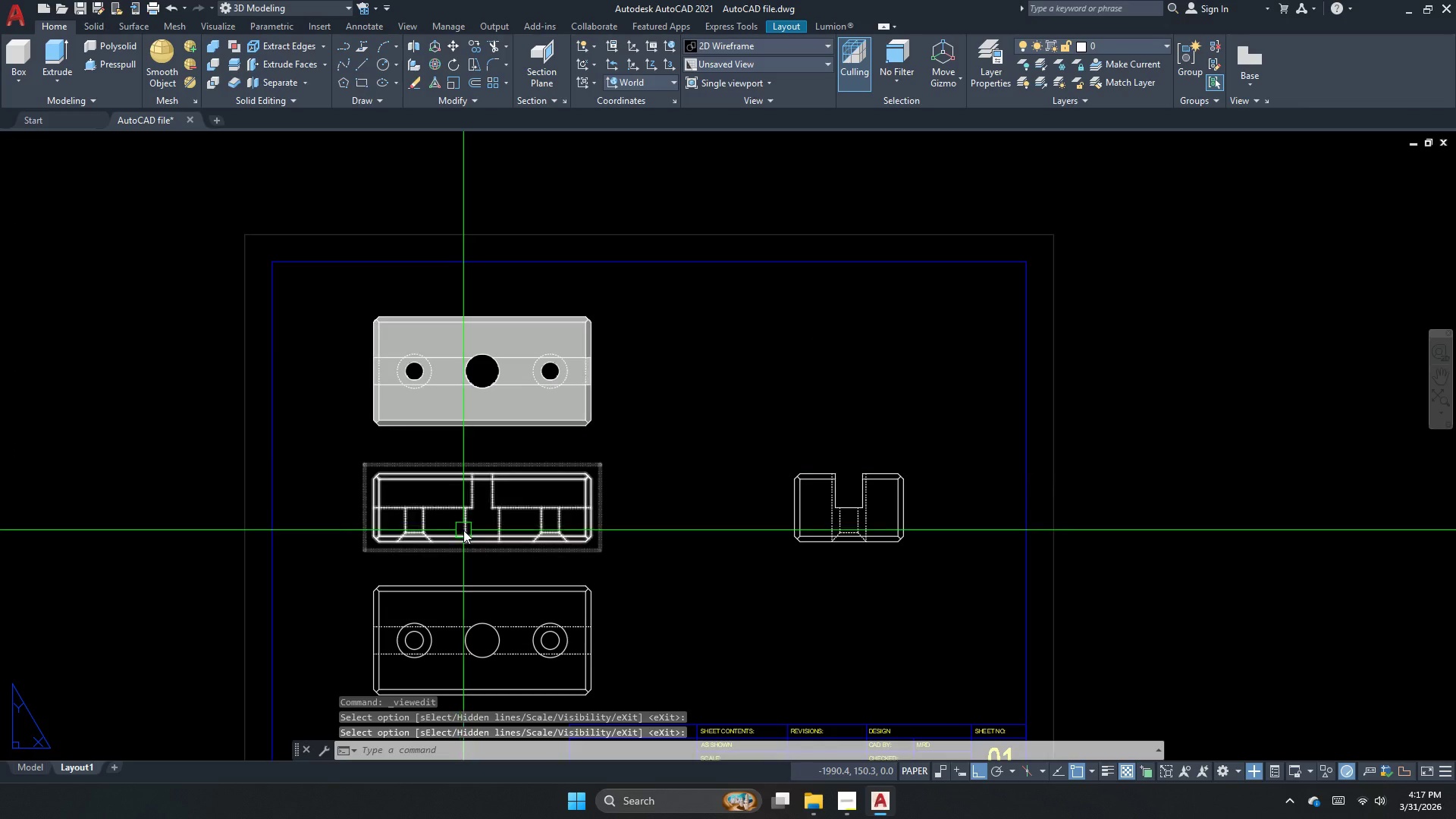 
double_click([149, 83])
 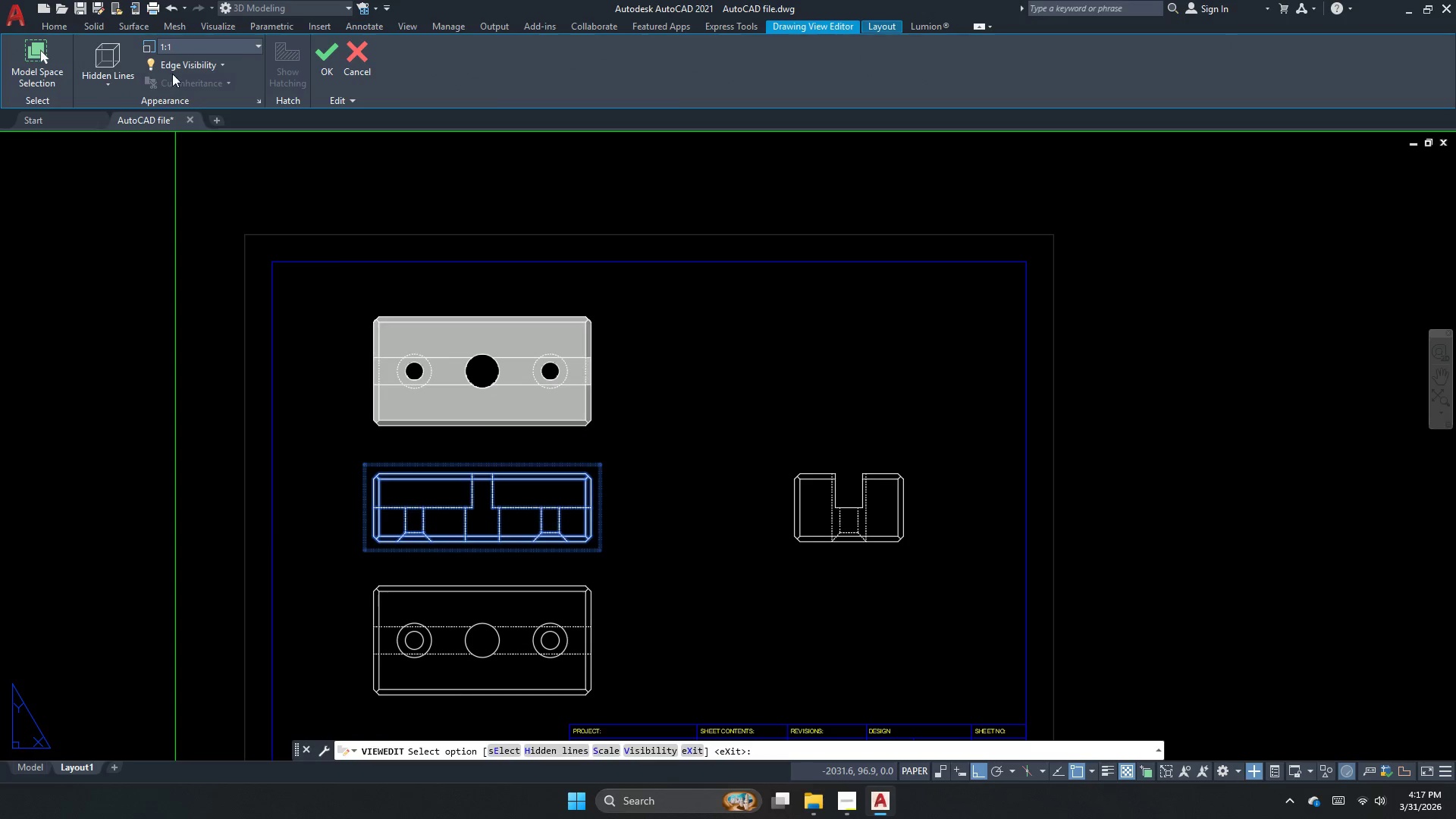 
left_click([126, 74])
 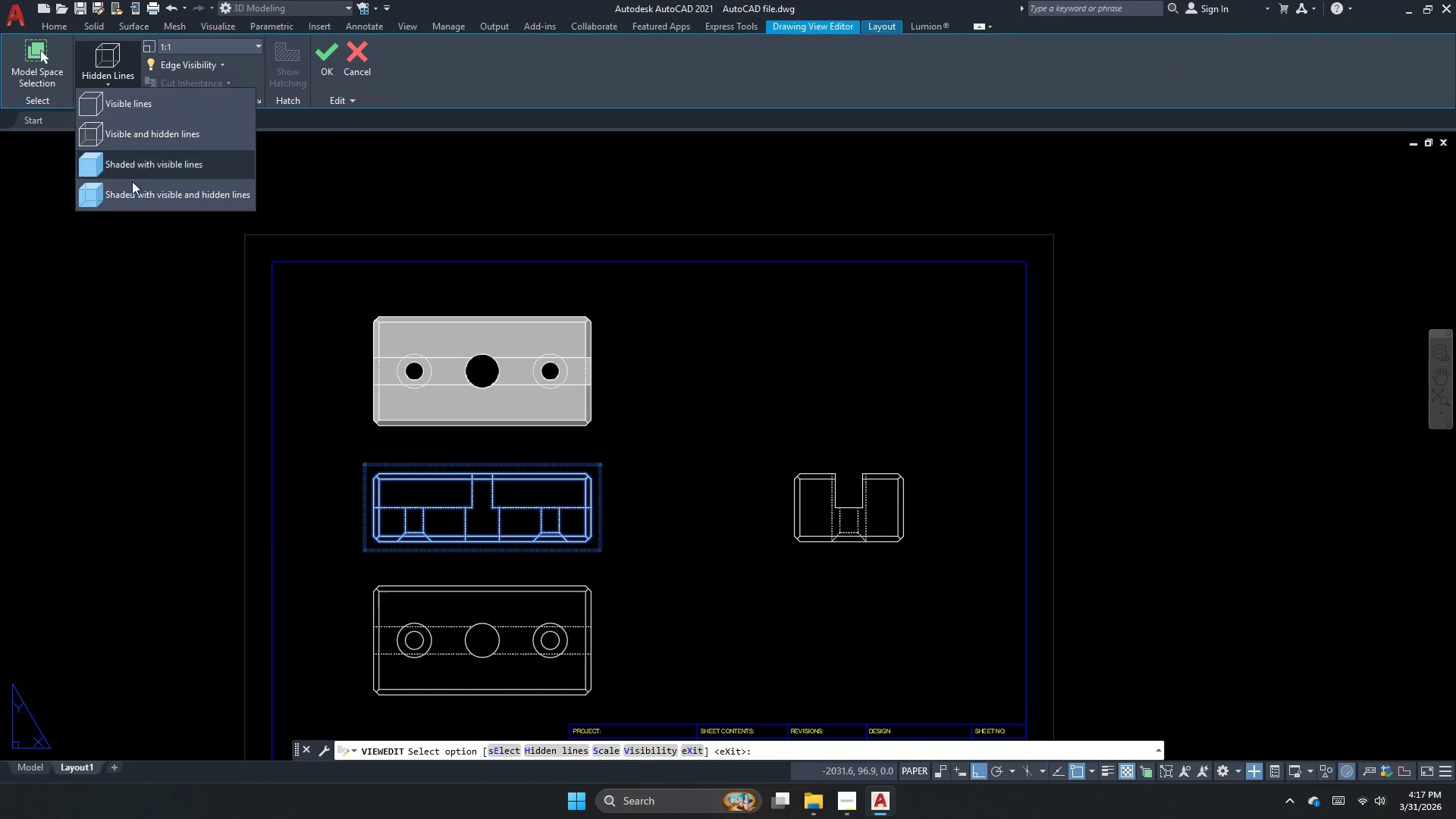 
left_click([134, 188])
 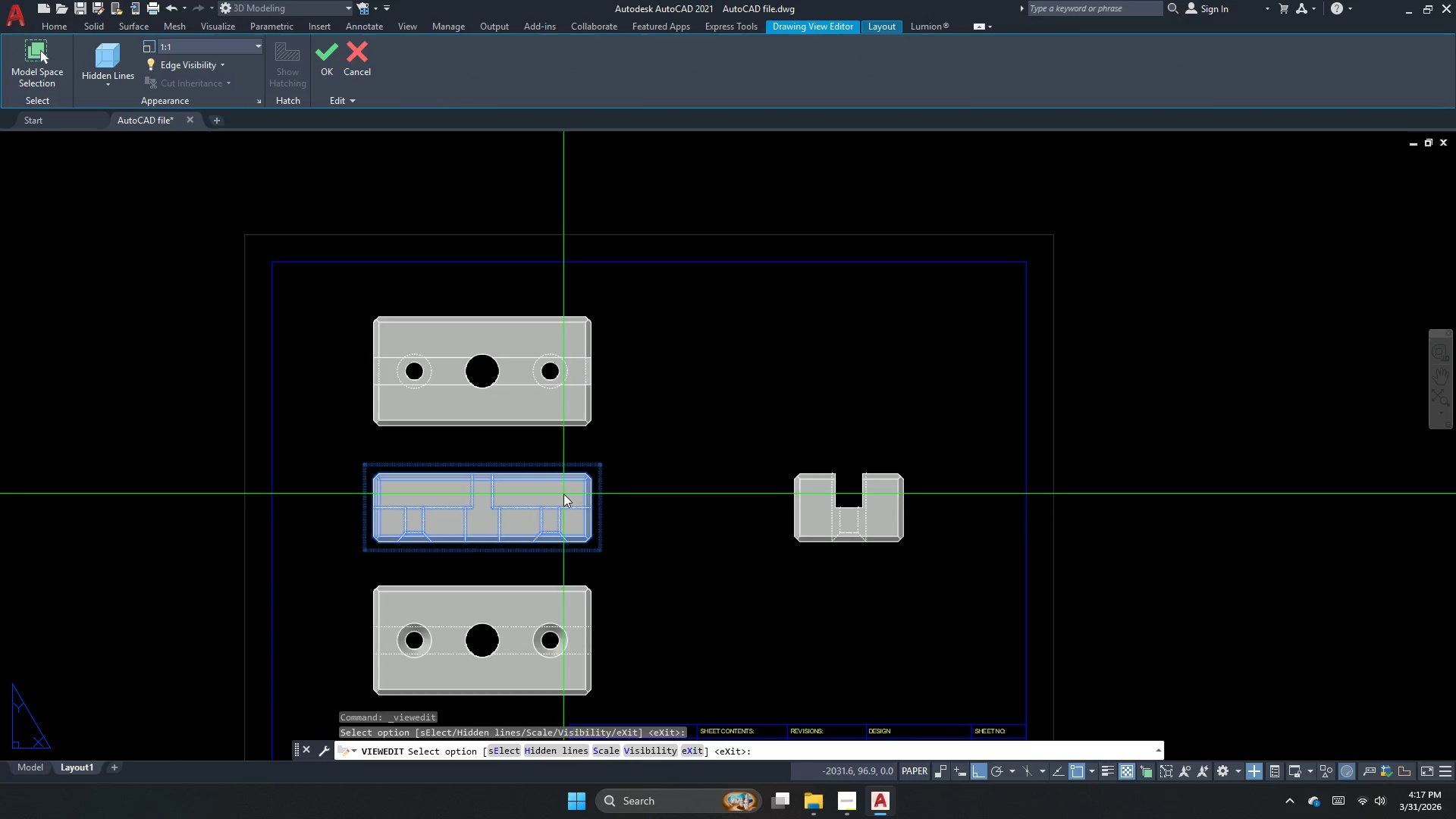 
key(Space)
 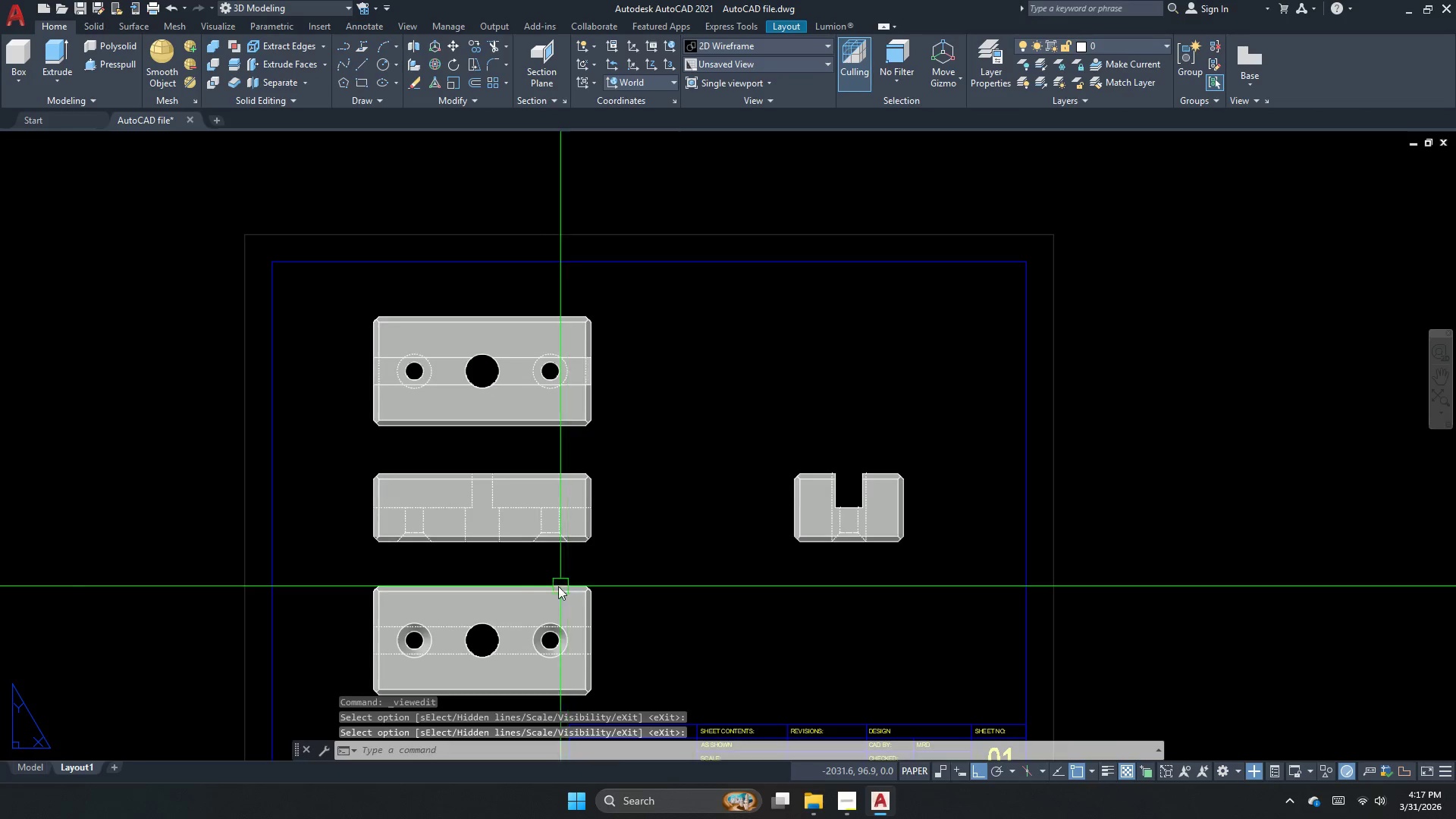 
scroll: coordinate [532, 586], scroll_direction: up, amount: 2.0
 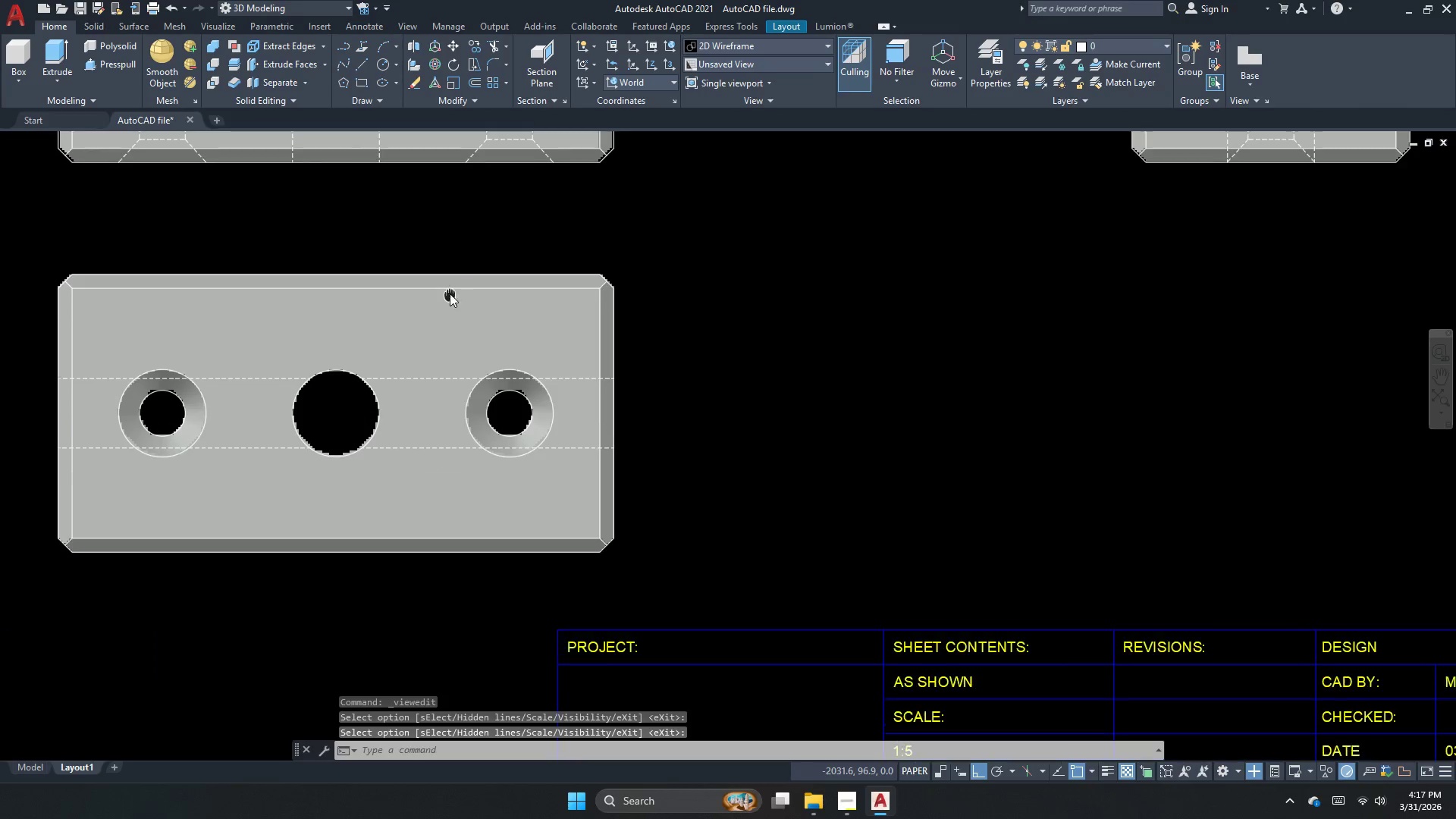 
left_click([447, 364])
 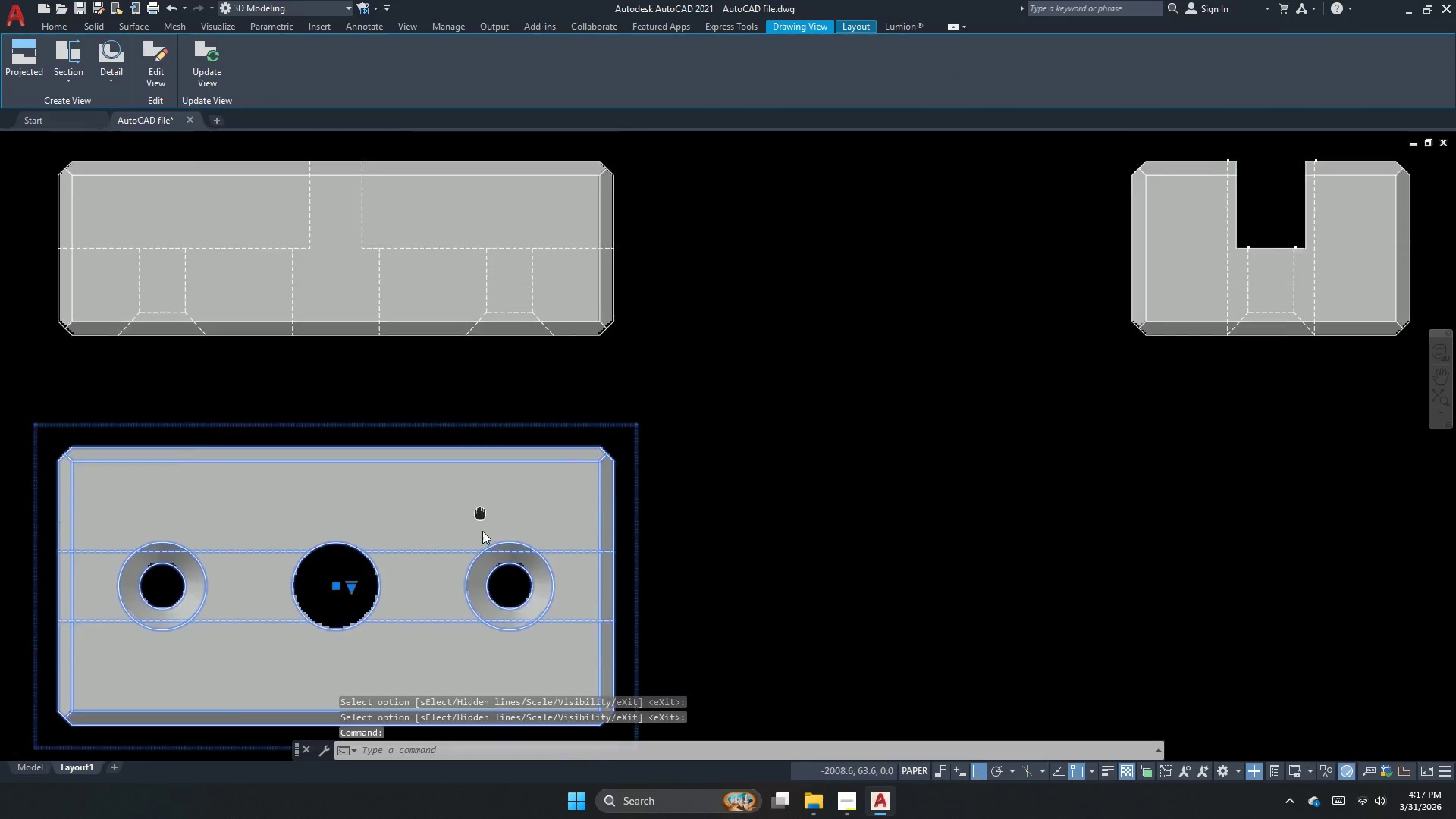 
key(Escape)
 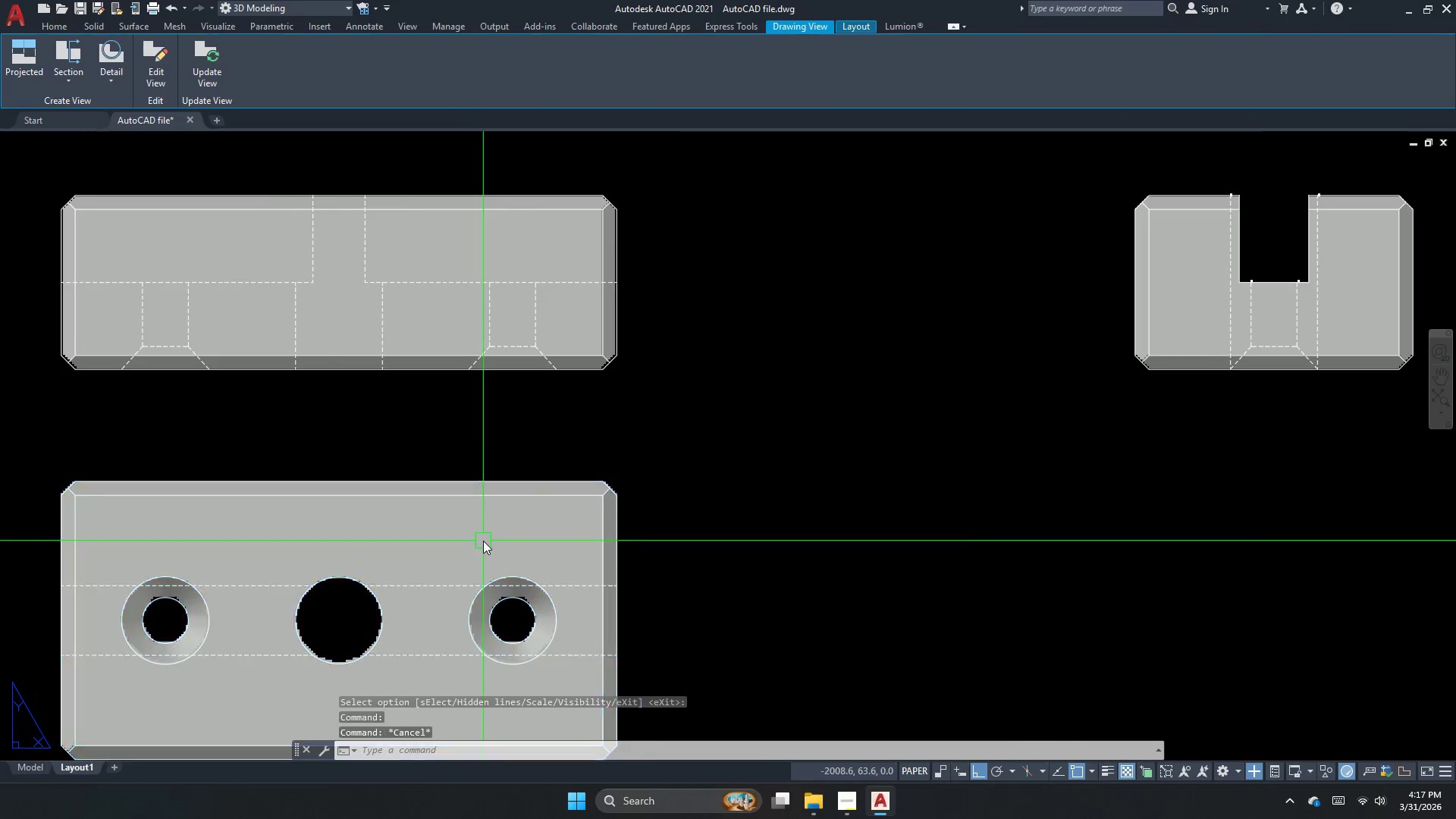 
left_click([496, 532])
 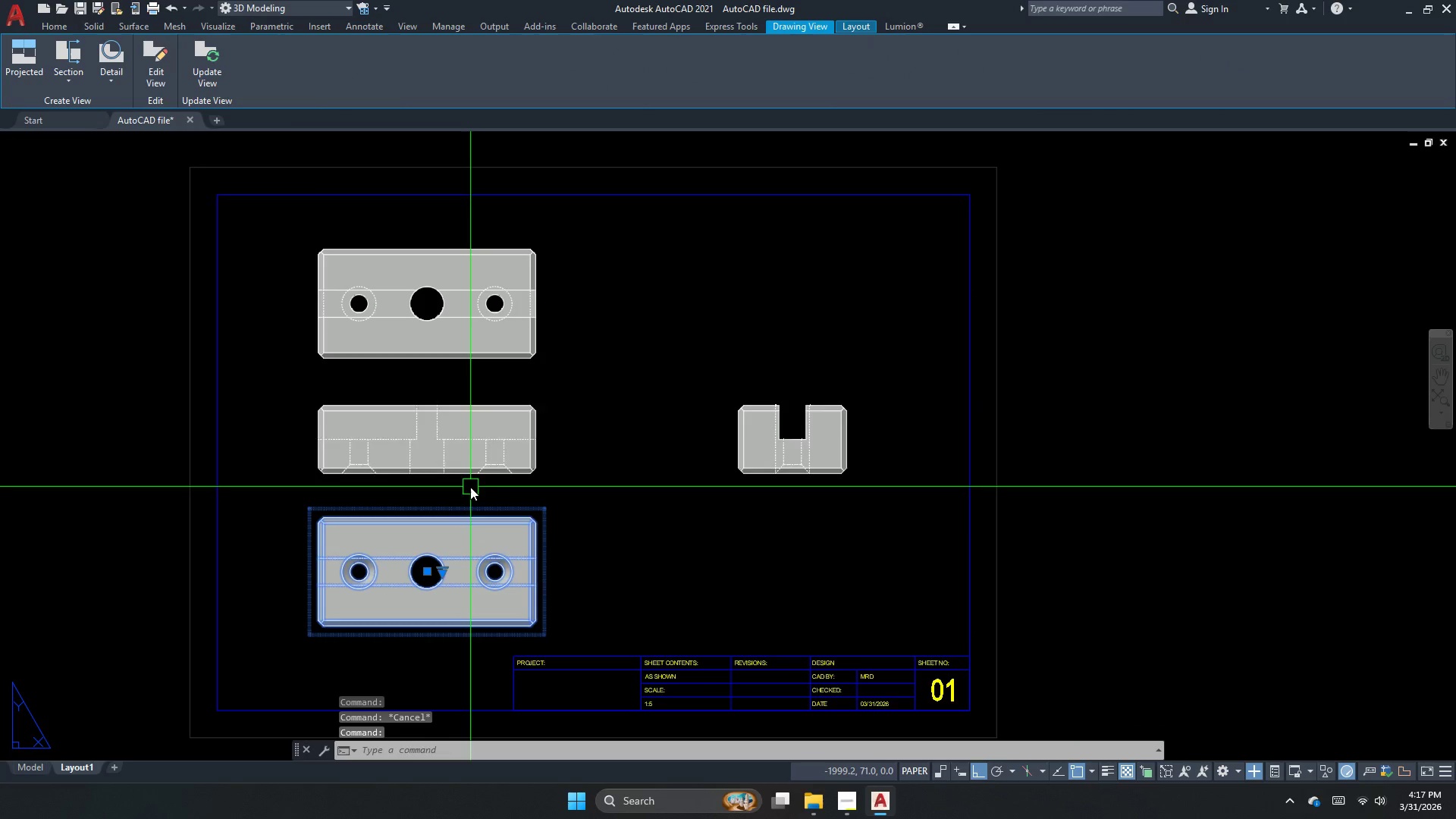 
scroll: coordinate [483, 541], scroll_direction: down, amount: 2.0
 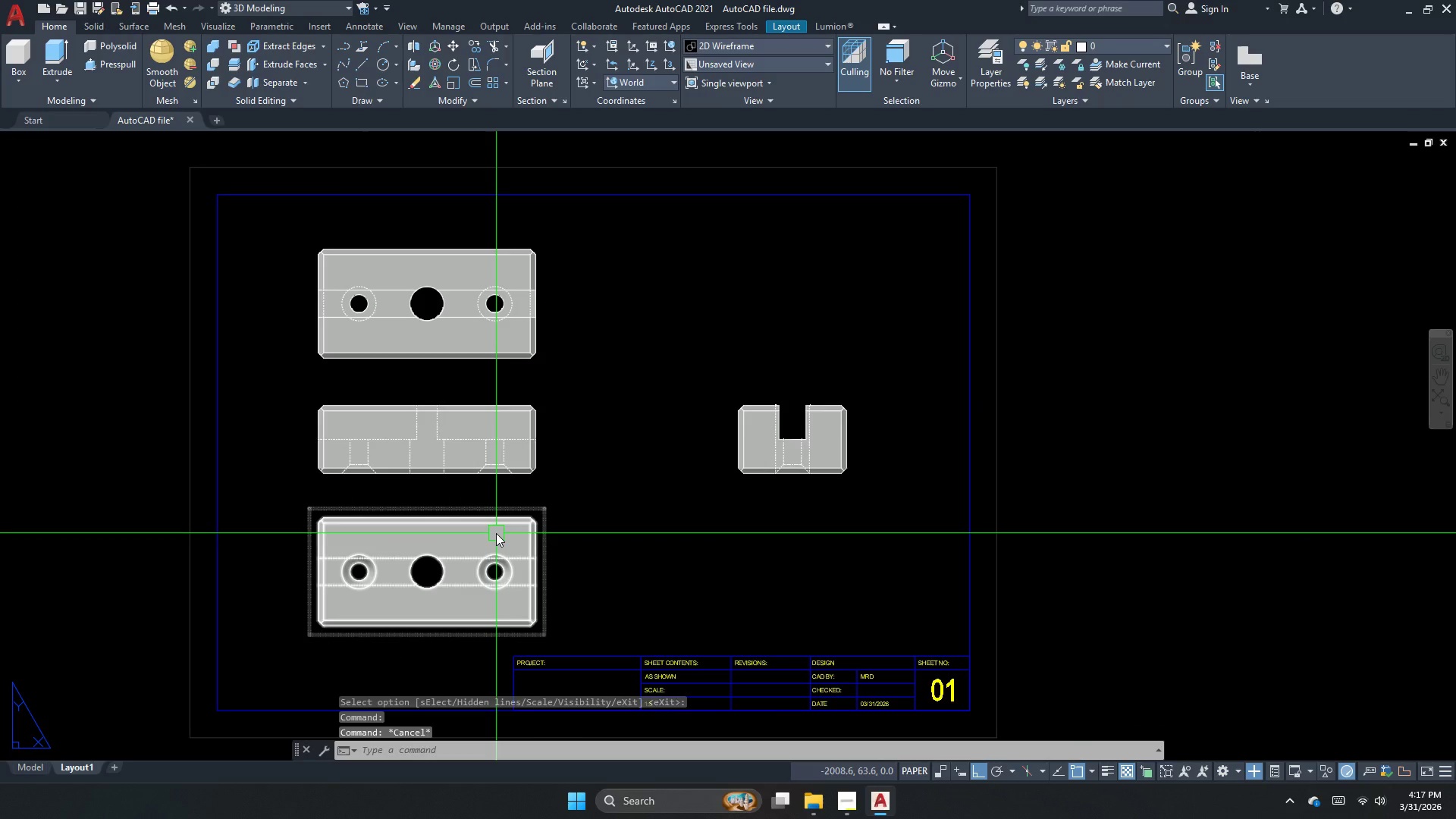 
key(Escape)
 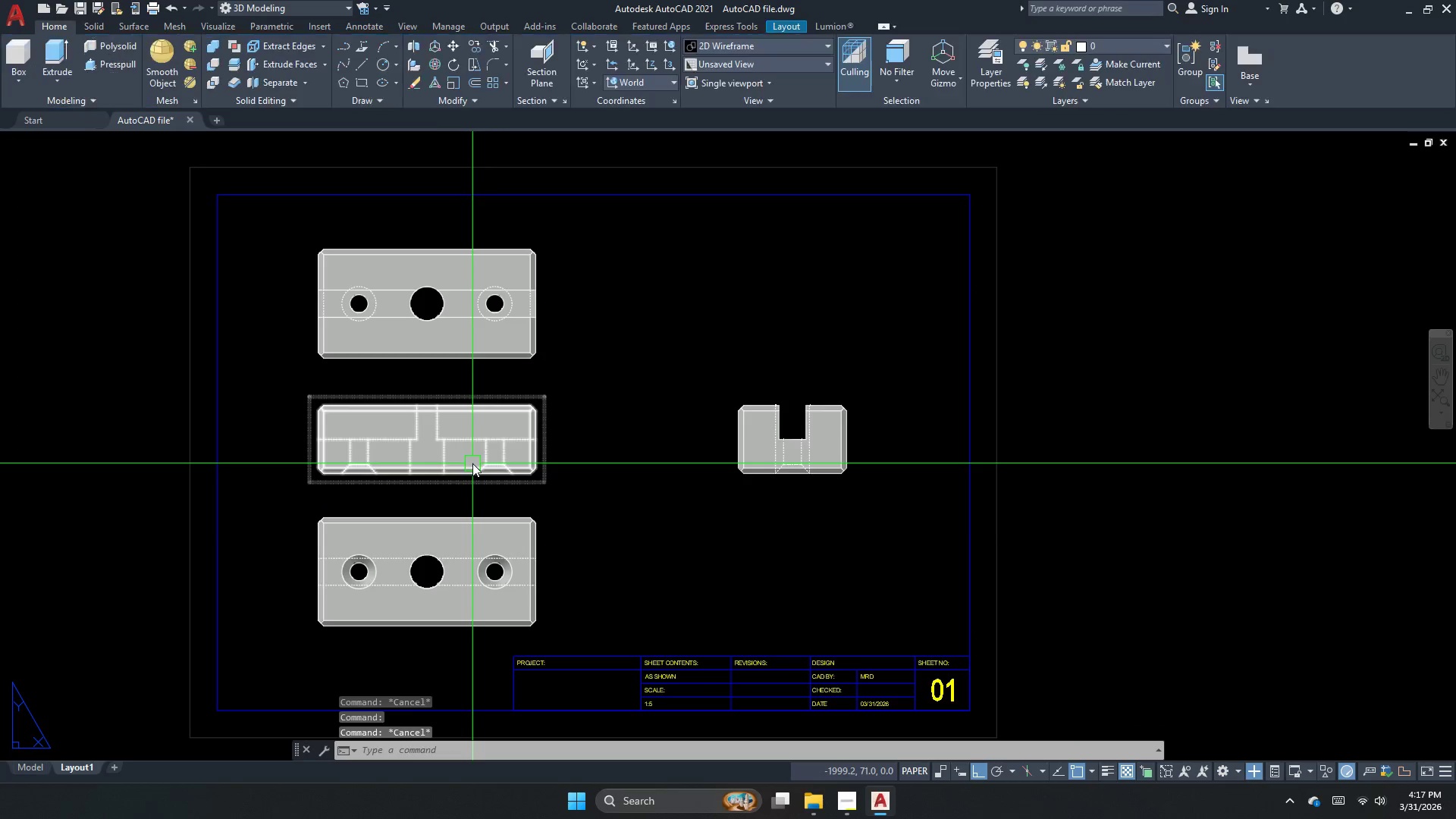 
left_click([472, 463])
 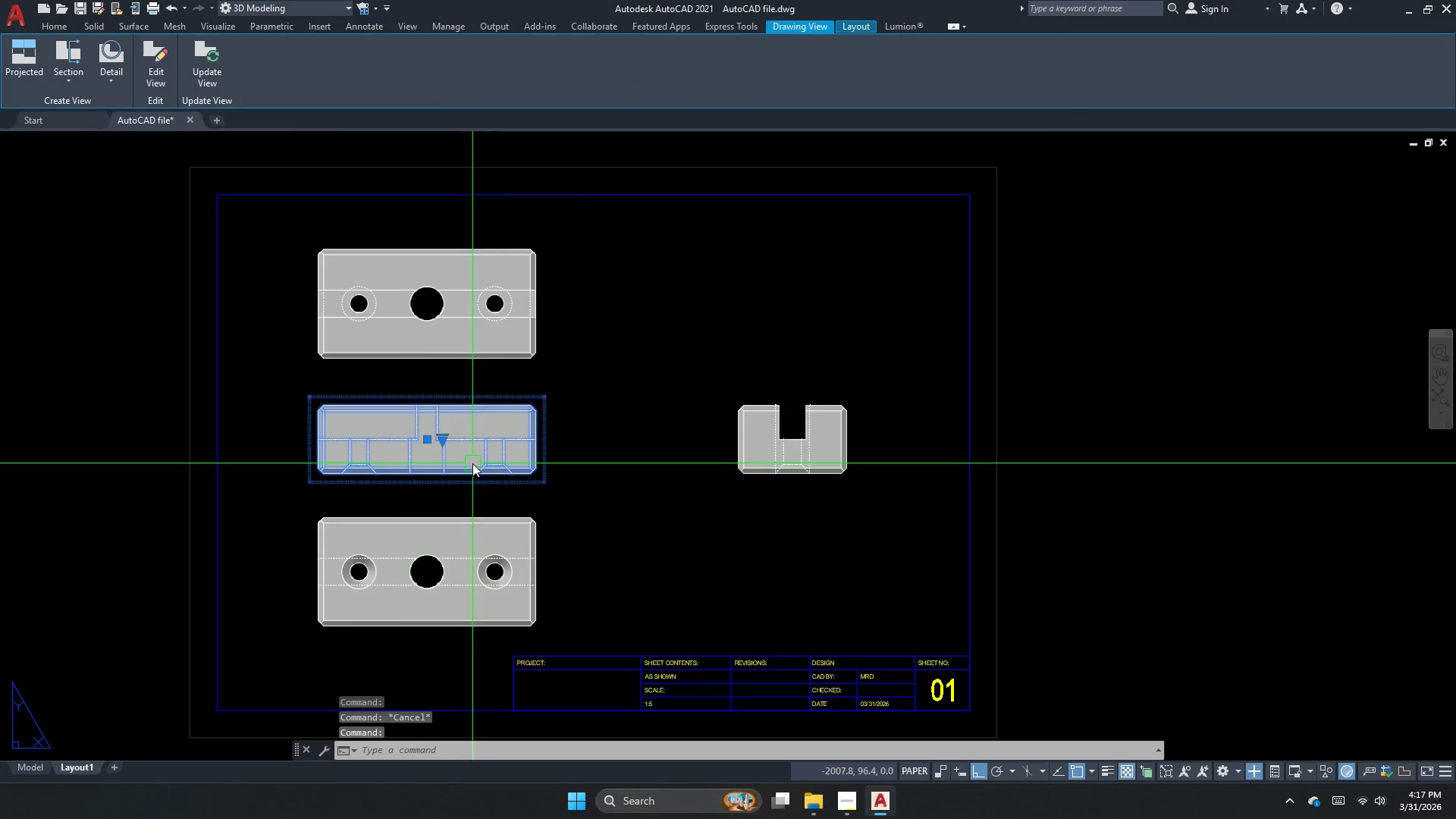 
key(Escape)
 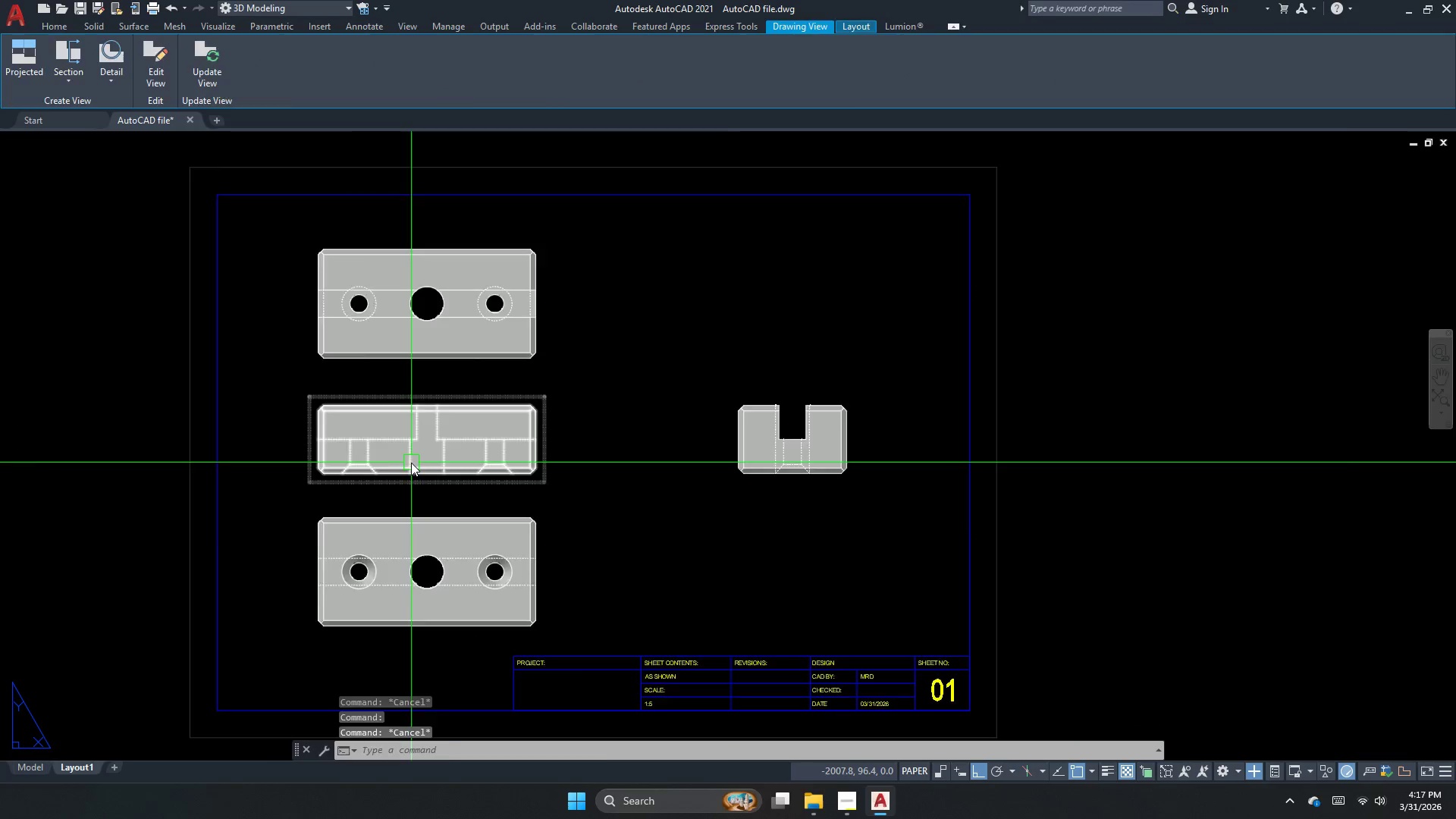 
scroll: coordinate [411, 463], scroll_direction: up, amount: 2.0
 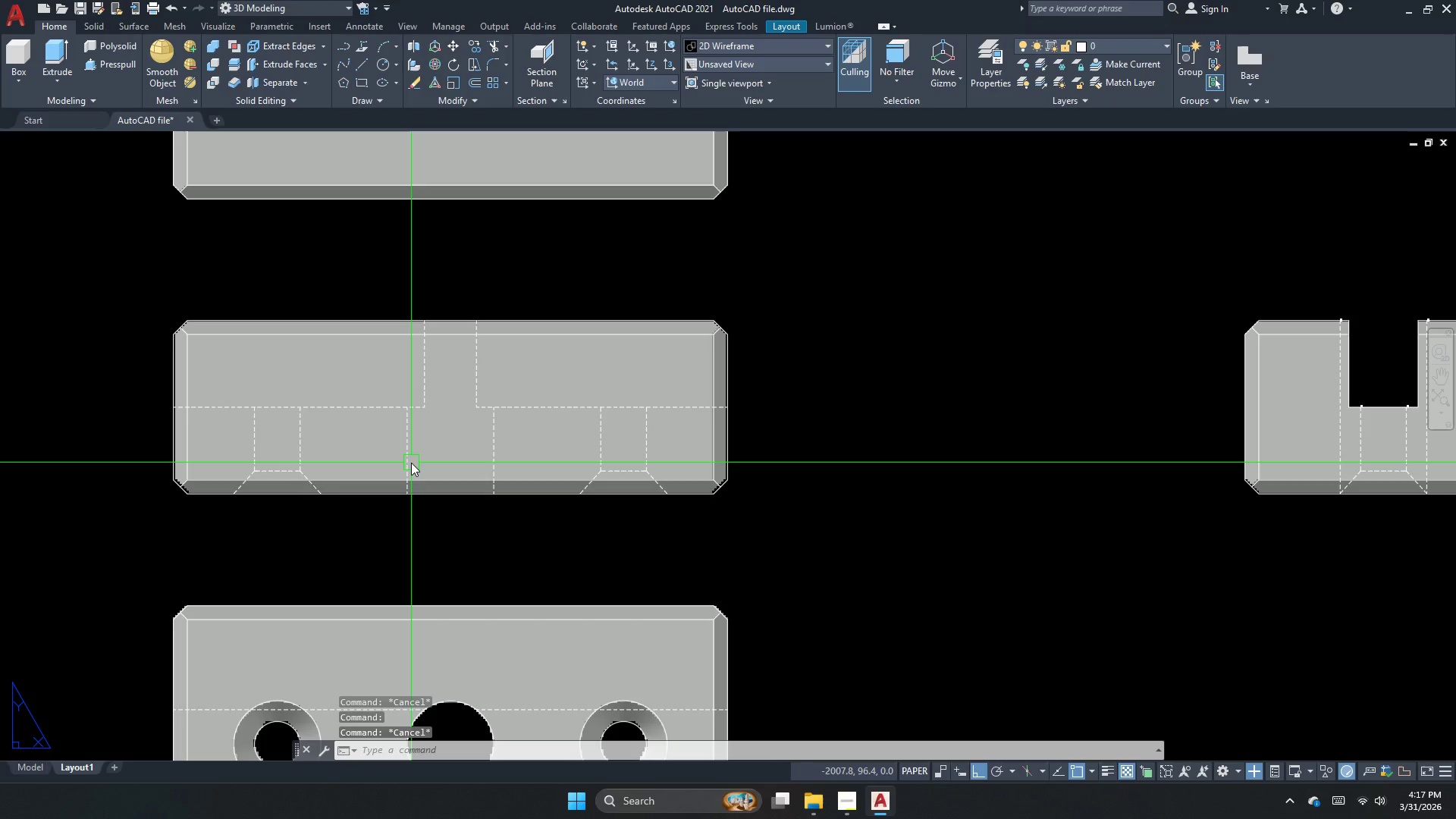 
scroll: coordinate [405, 340], scroll_direction: none, amount: 0.0
 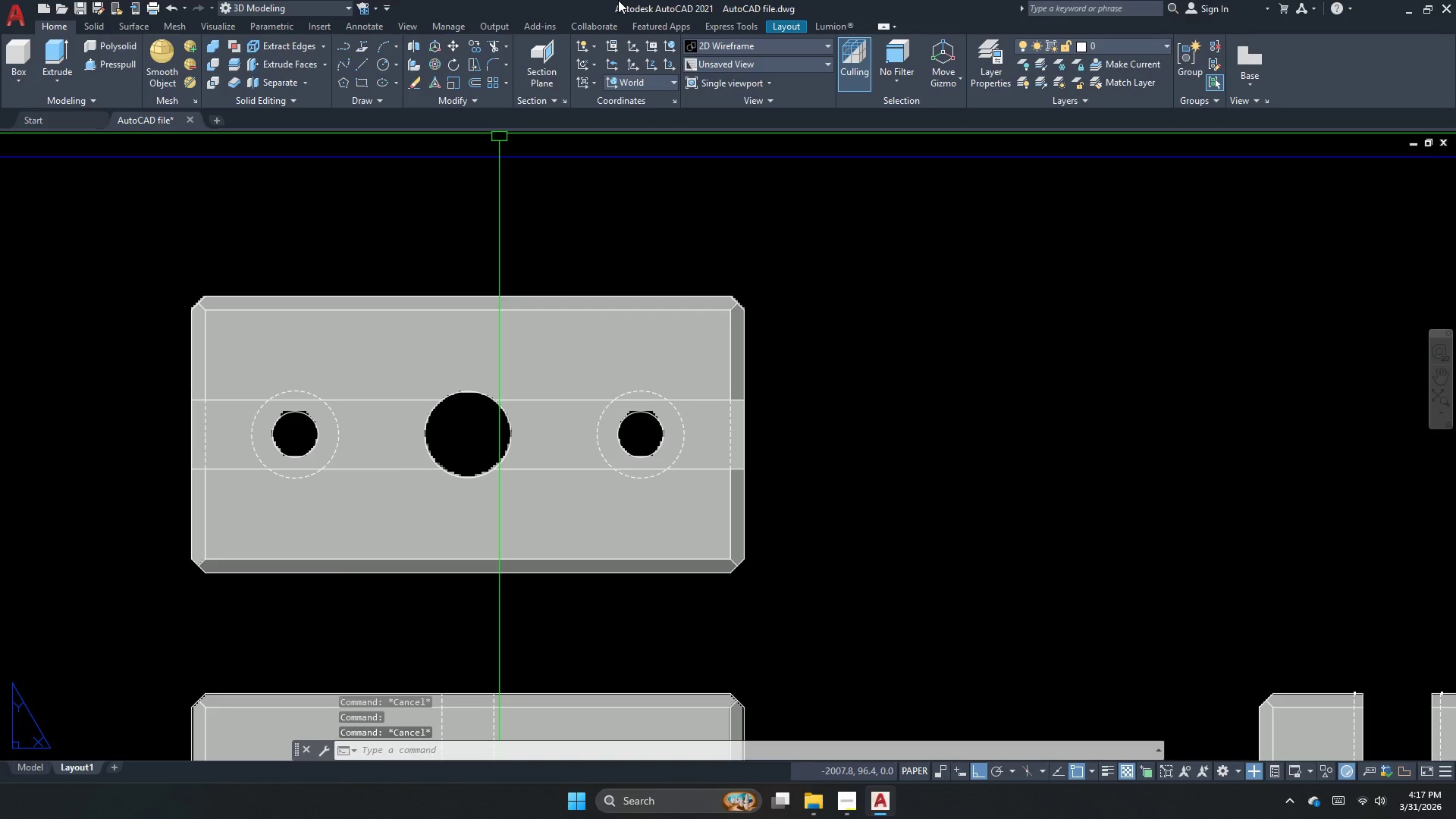 
scroll: coordinate [1018, 545], scroll_direction: up, amount: 2.0
 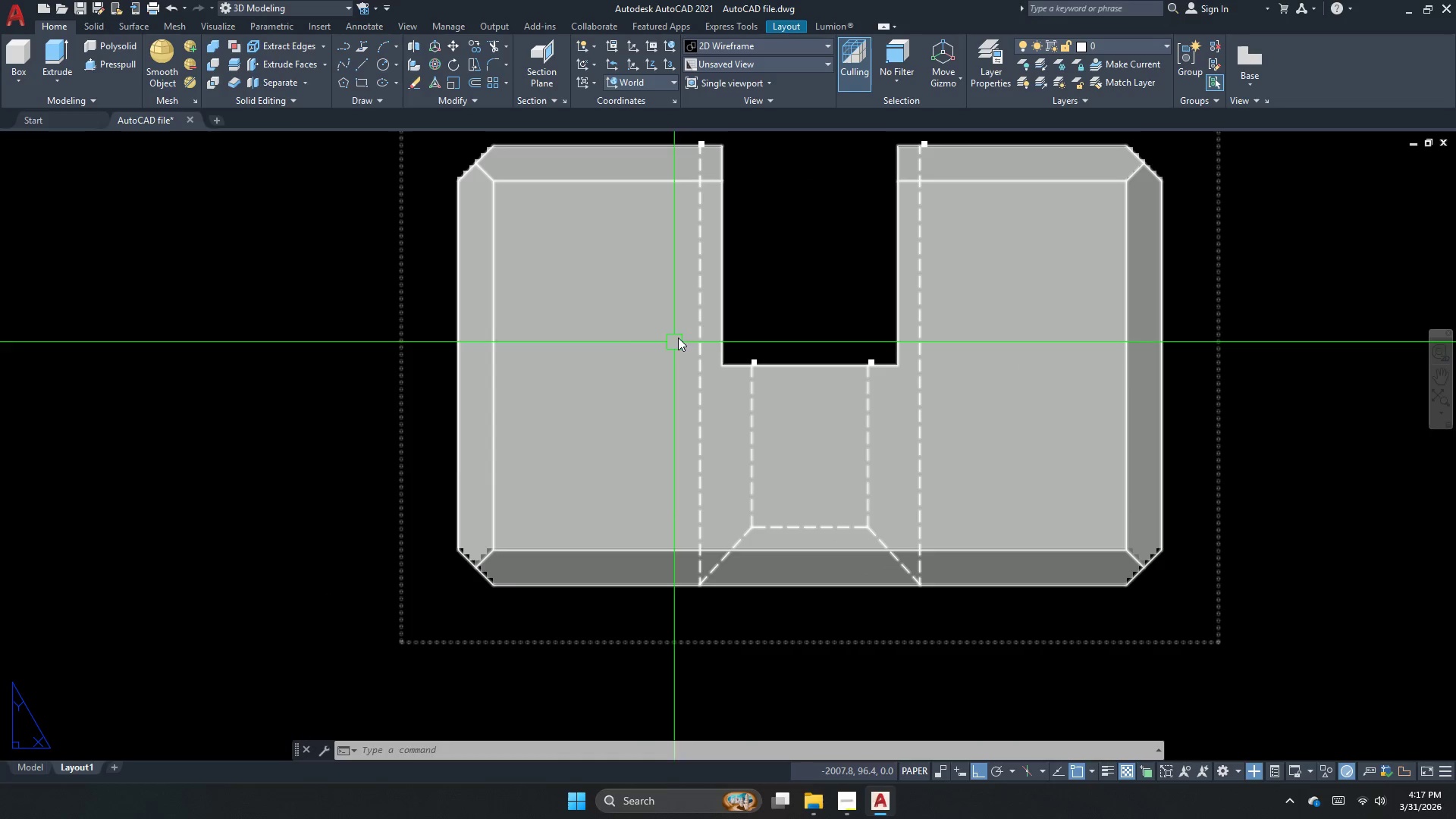 
left_click([748, 300])
 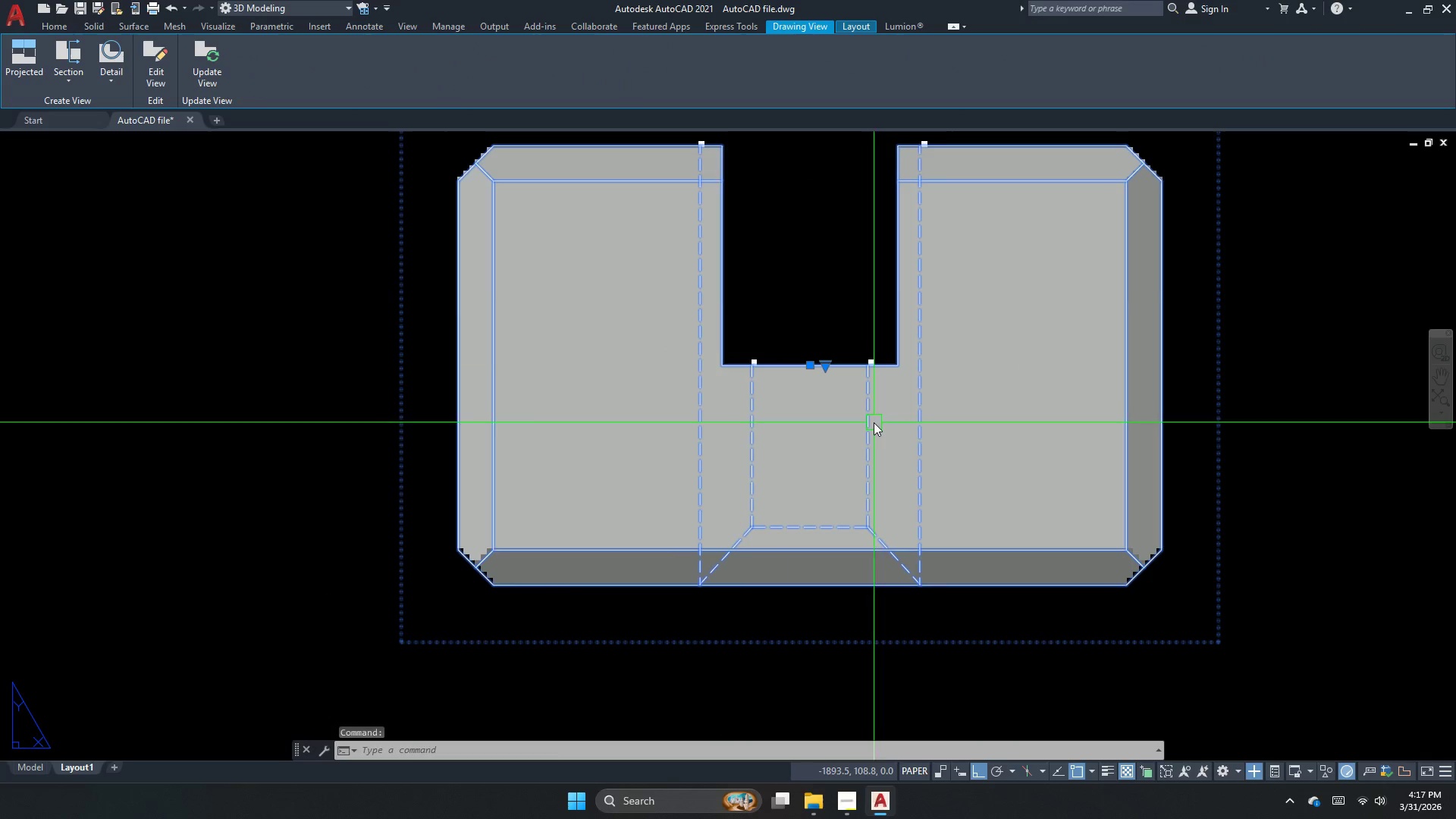 
left_click_drag(start_coordinate=[949, 443], to_coordinate=[941, 442])
 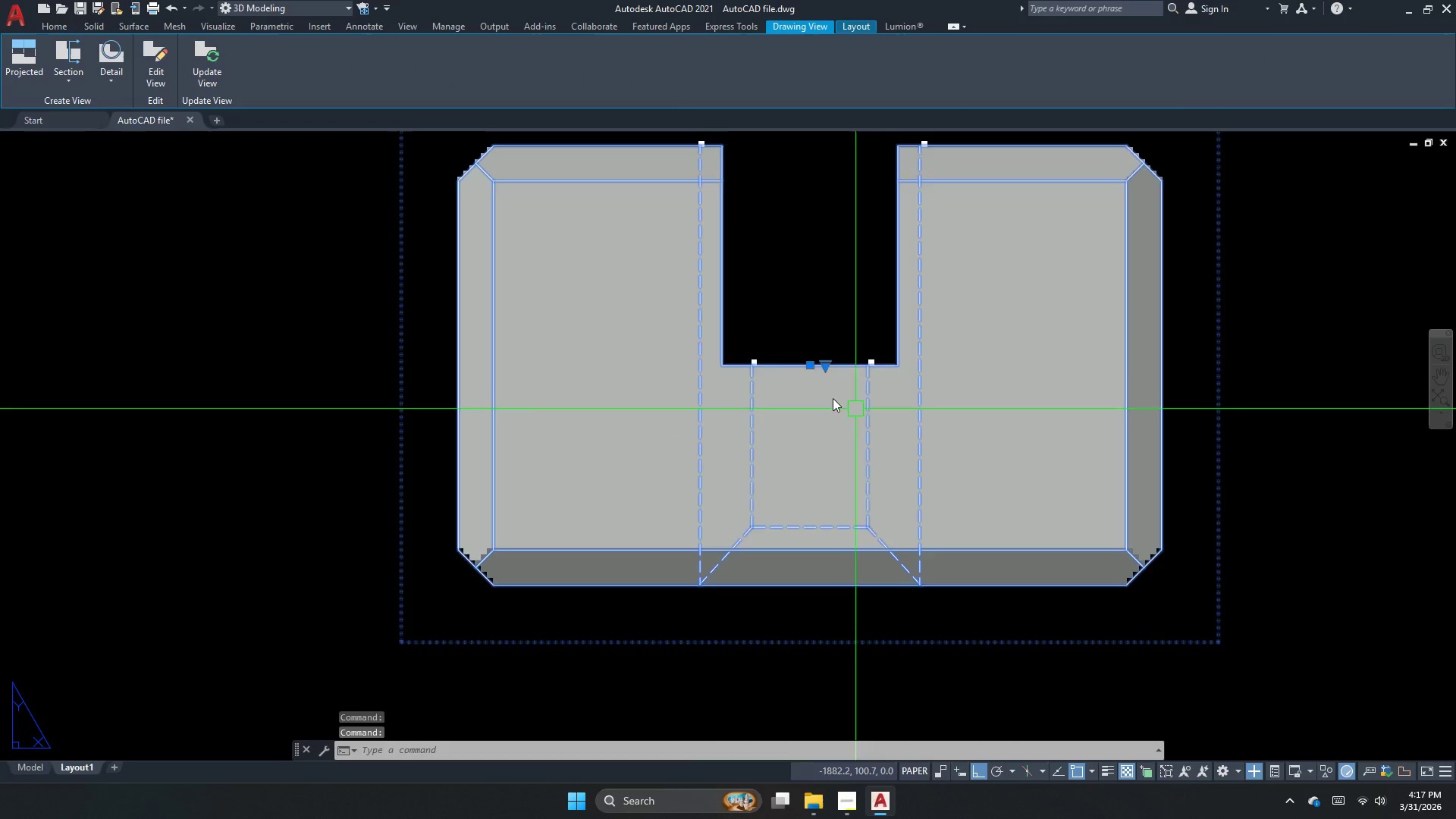 
key(Escape)
 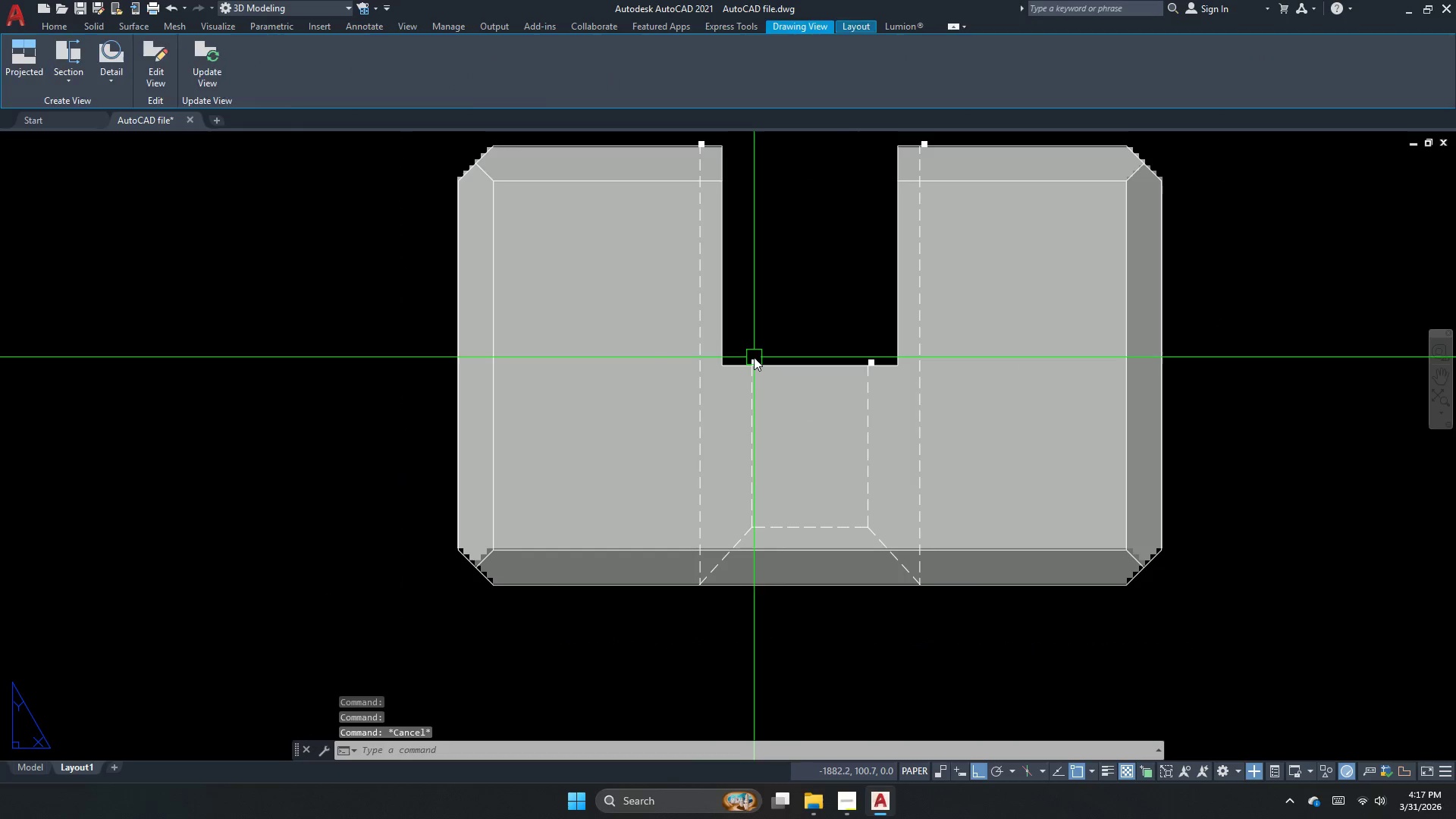 
key(Escape)
 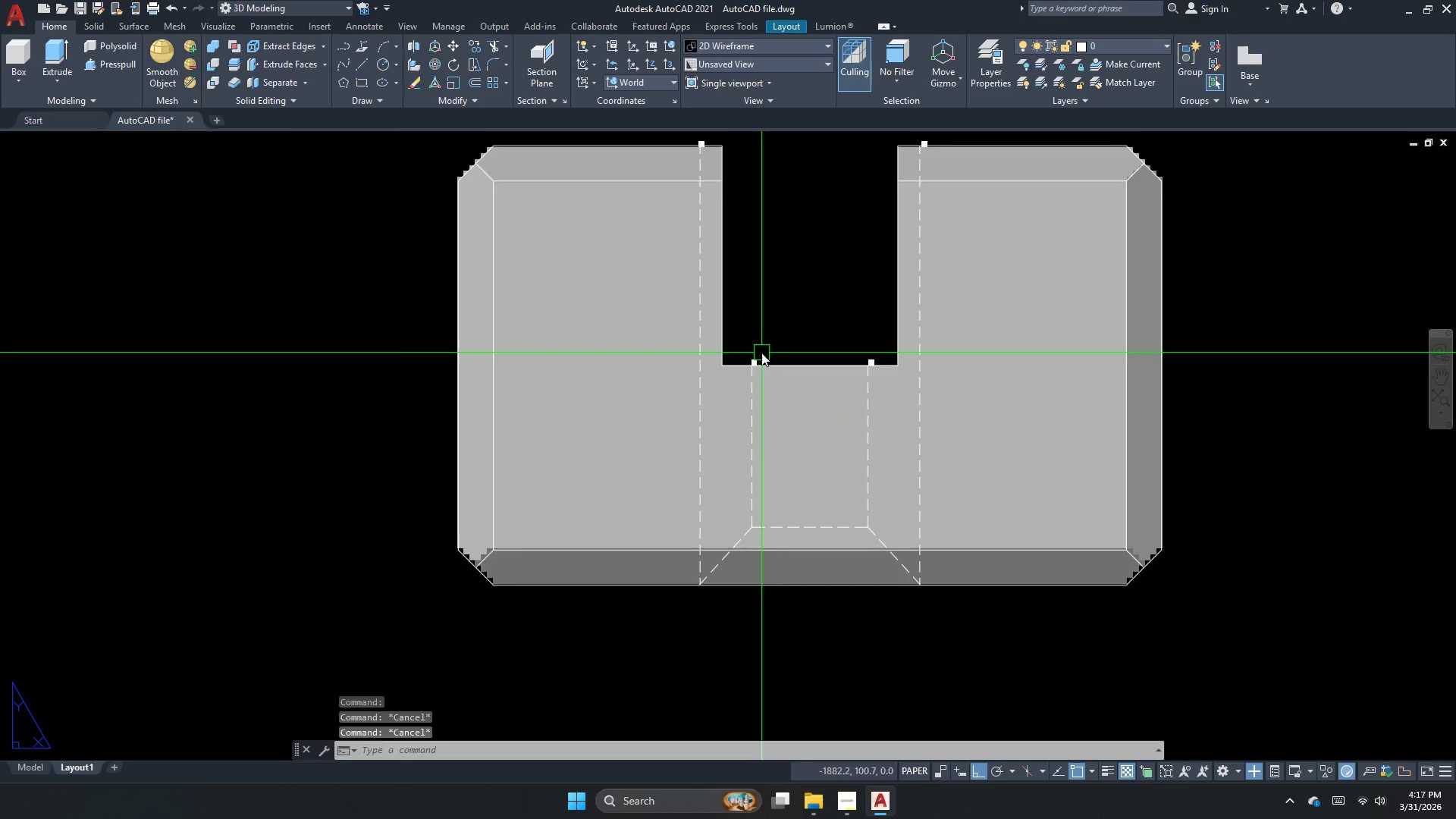 
left_click_drag(start_coordinate=[761, 353], to_coordinate=[748, 365])
 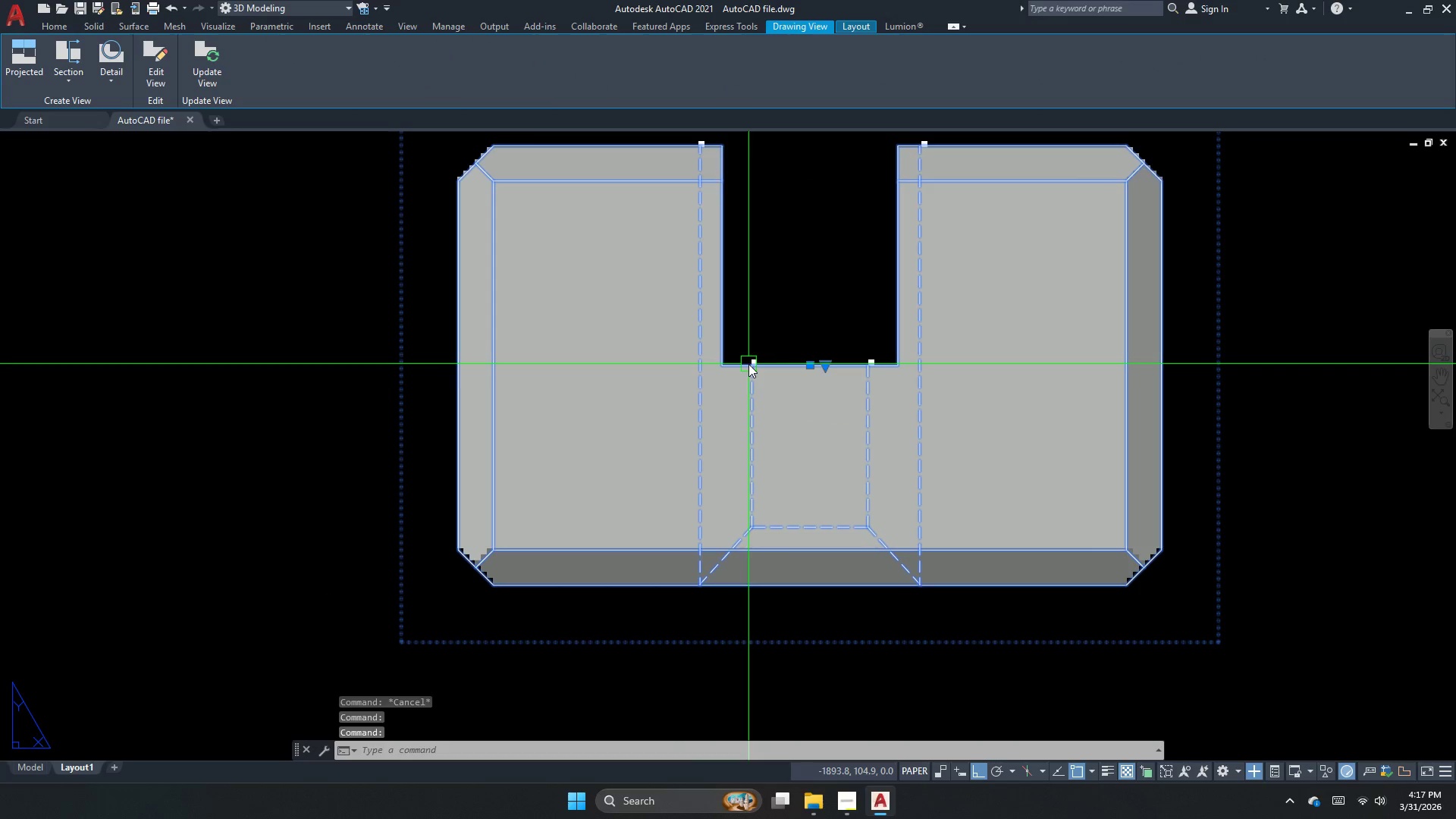 
triple_click([748, 364])
 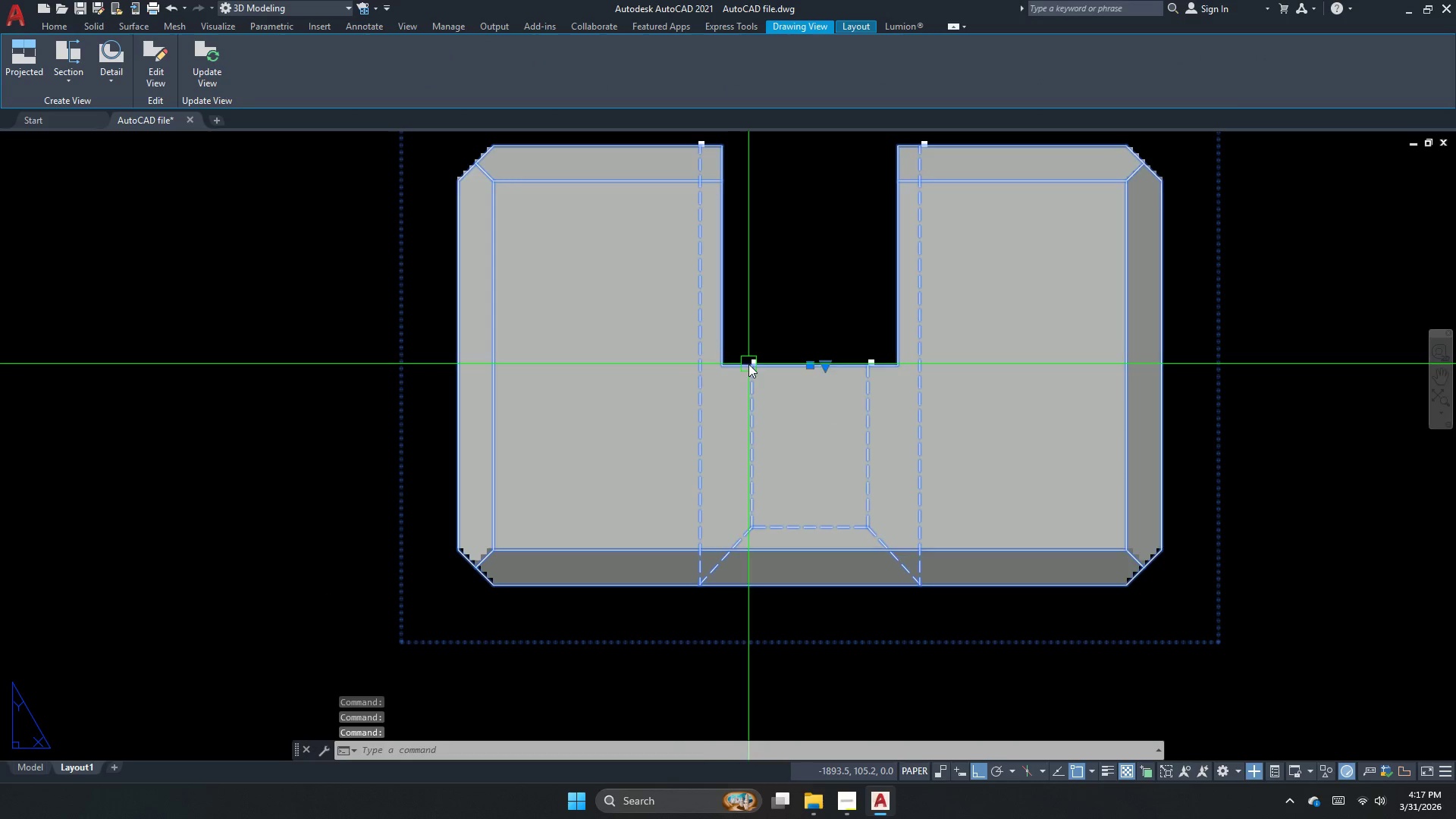 
key(Escape)
 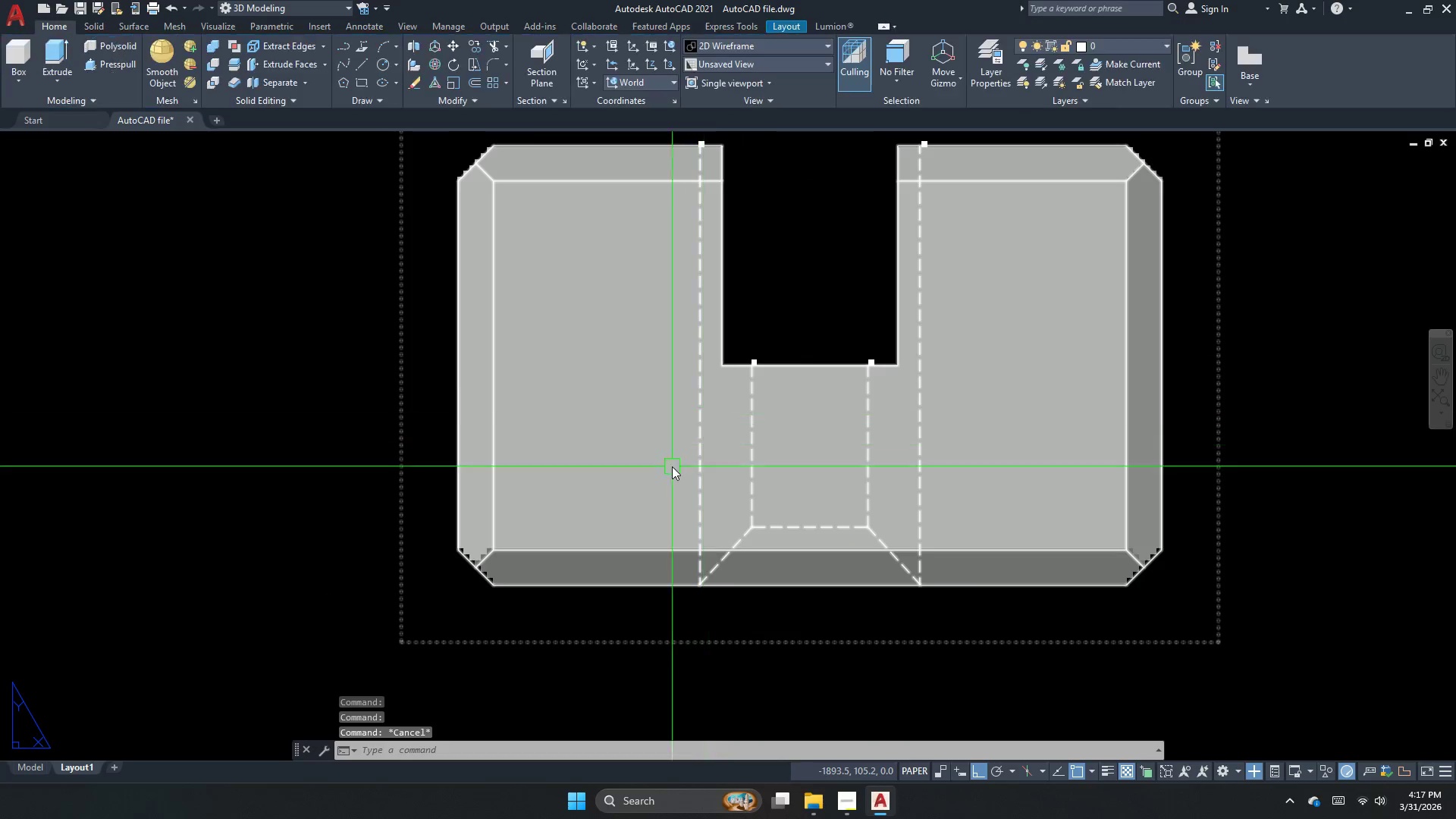 
scroll: coordinate [572, 464], scroll_direction: down, amount: 4.0
 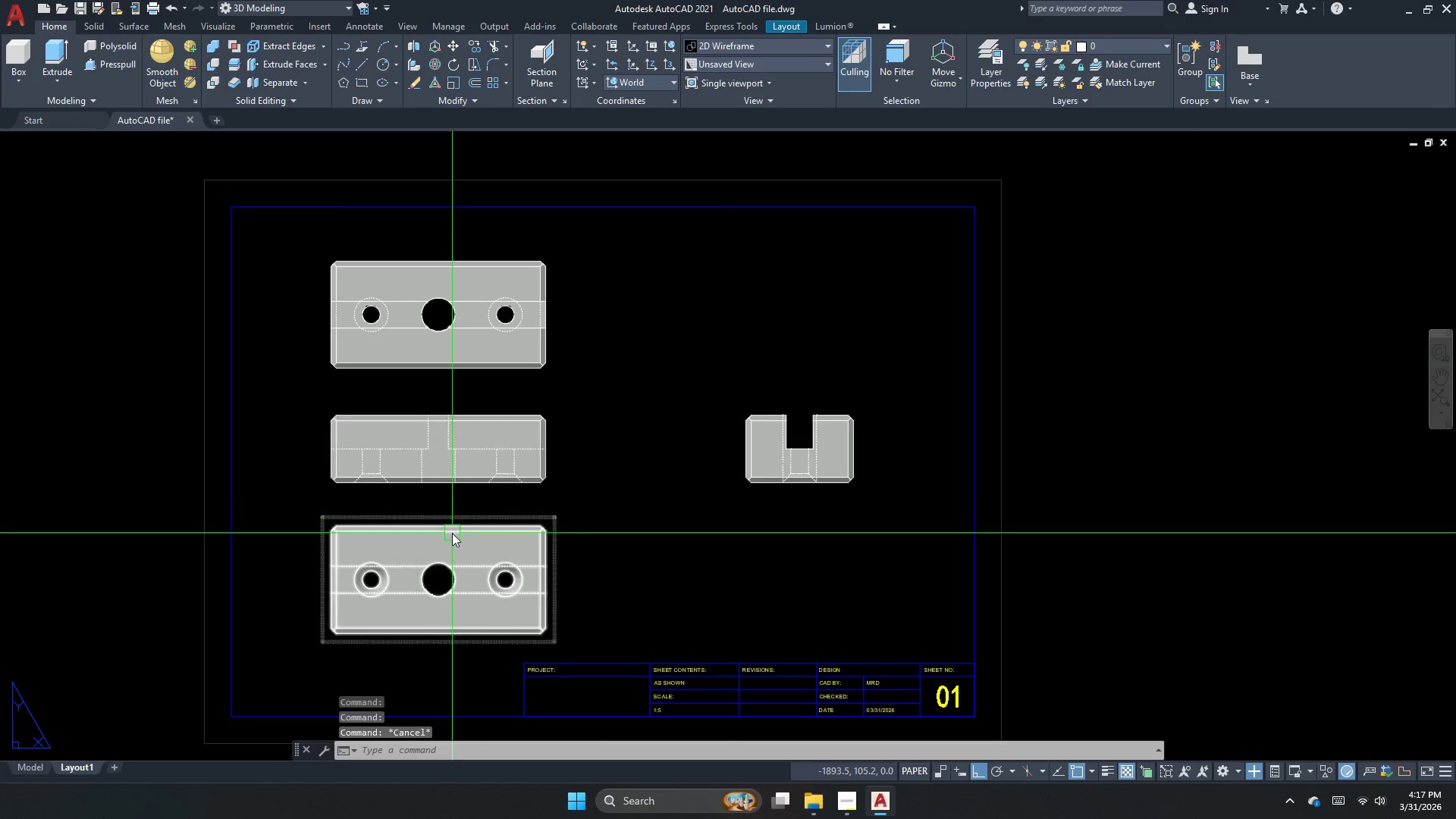 
key(Escape)
 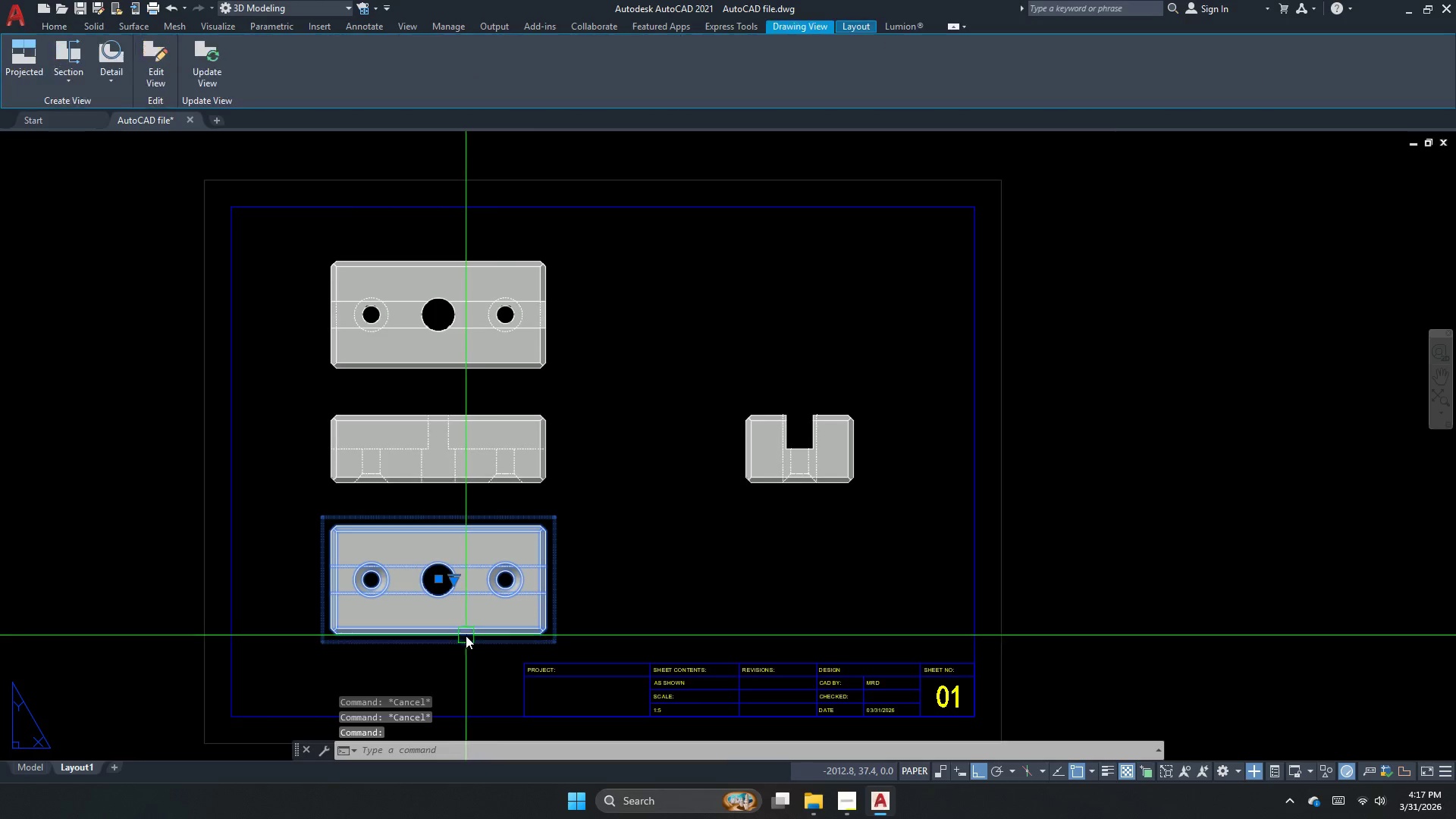 
key(M)
 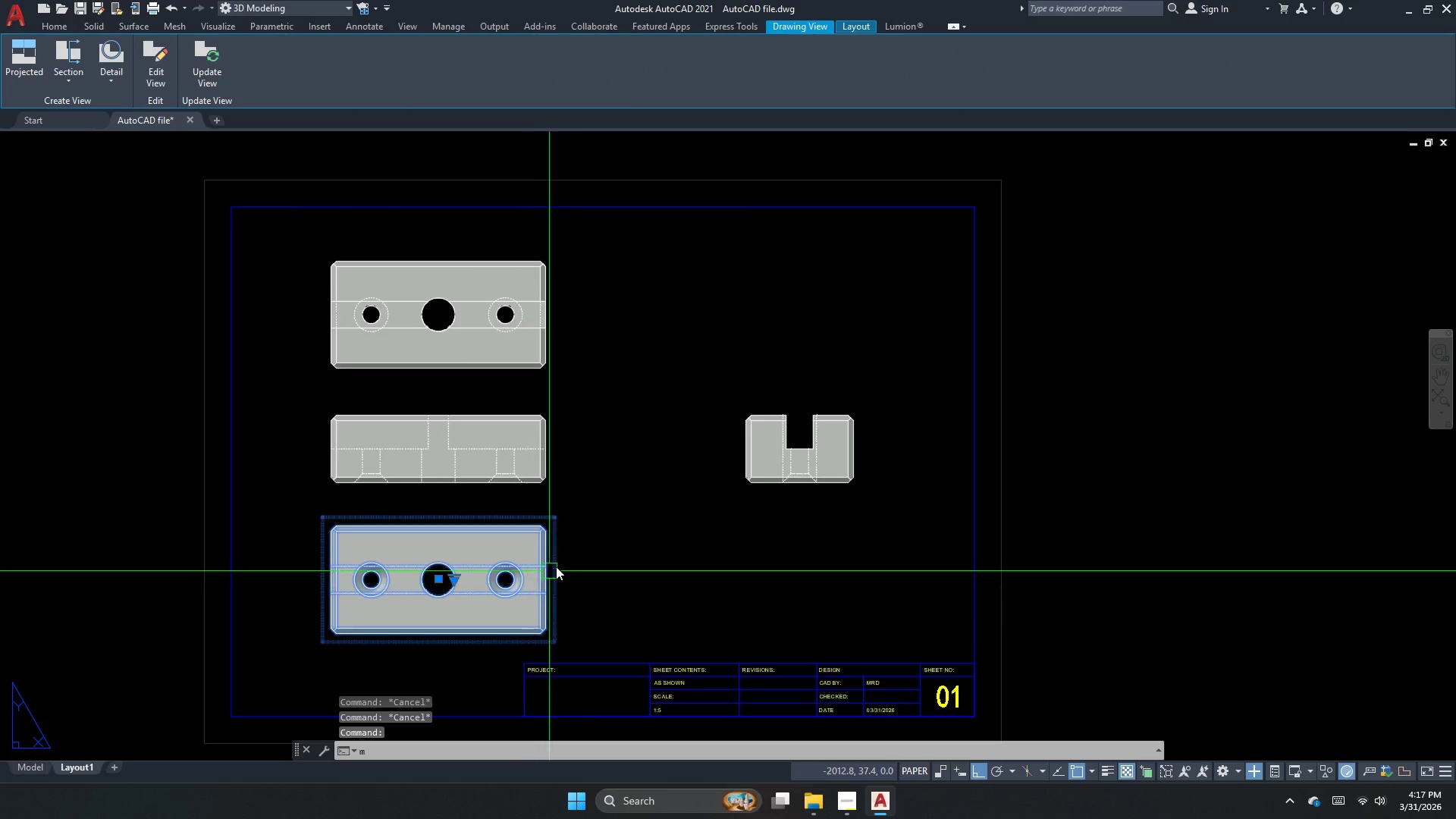 
key(Space)
 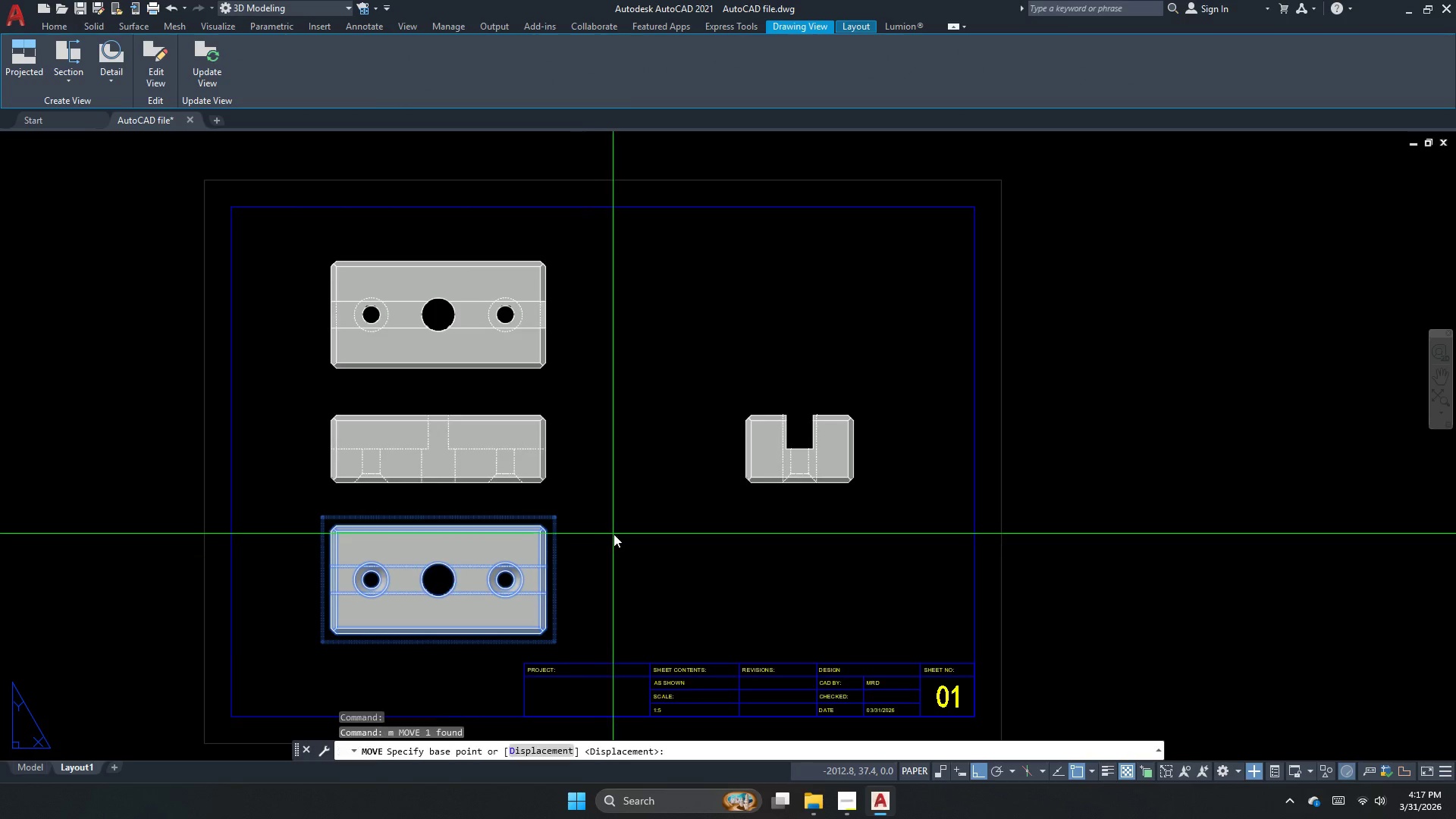 
left_click_drag(start_coordinate=[613, 534], to_coordinate=[613, 545])
 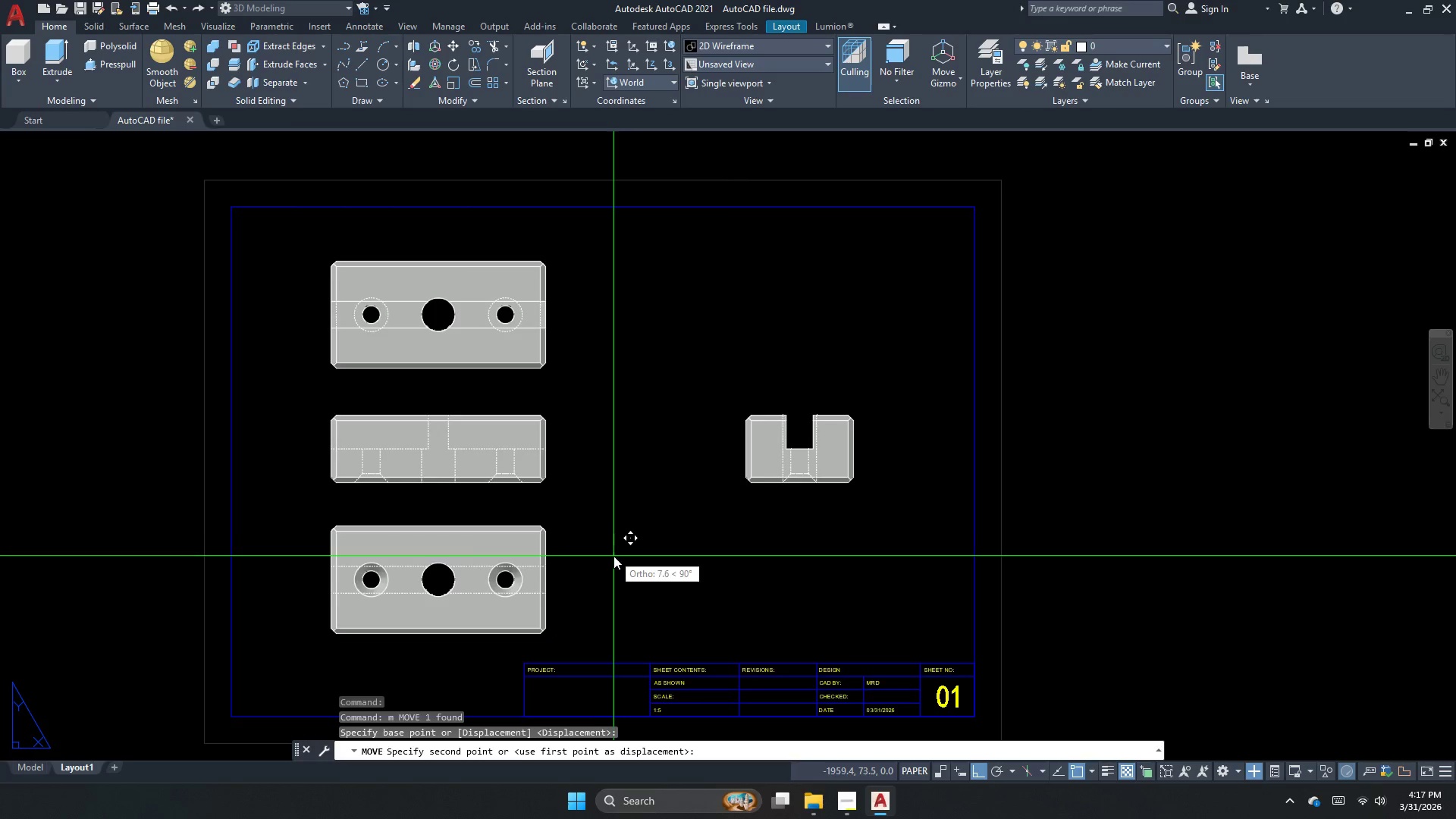 
left_click([613, 557])
 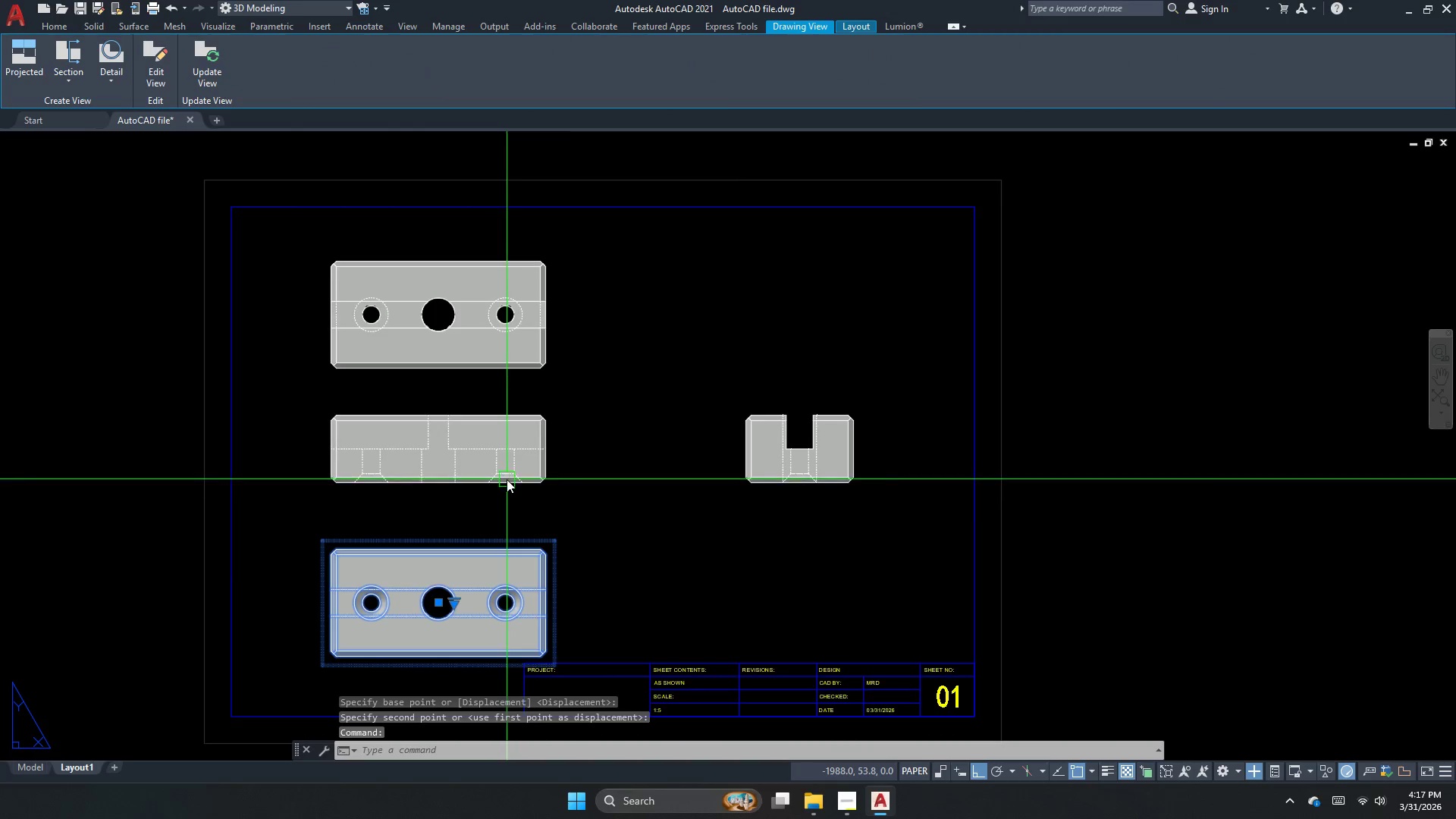 
key(Escape)
 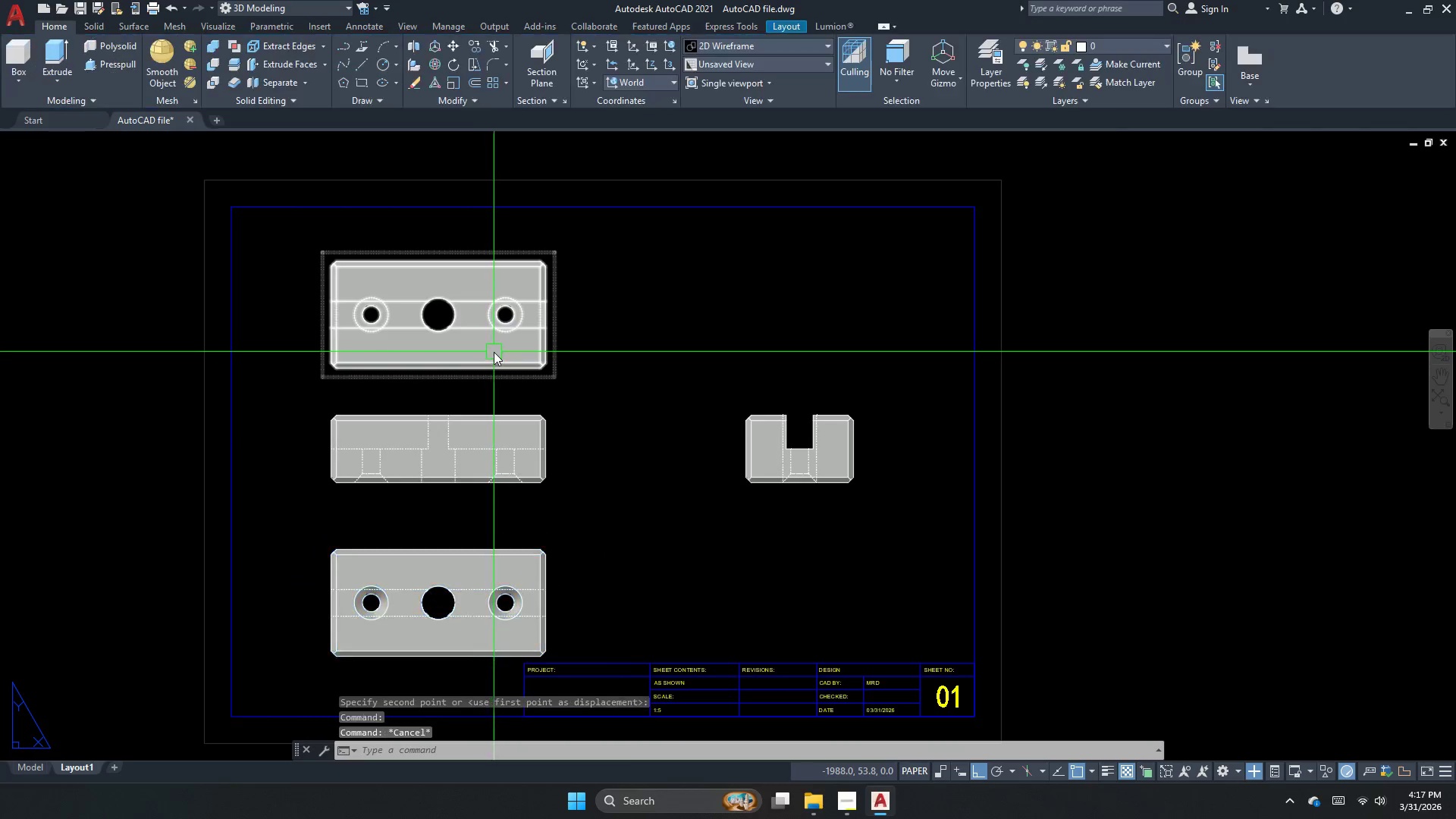 
left_click([494, 352])
 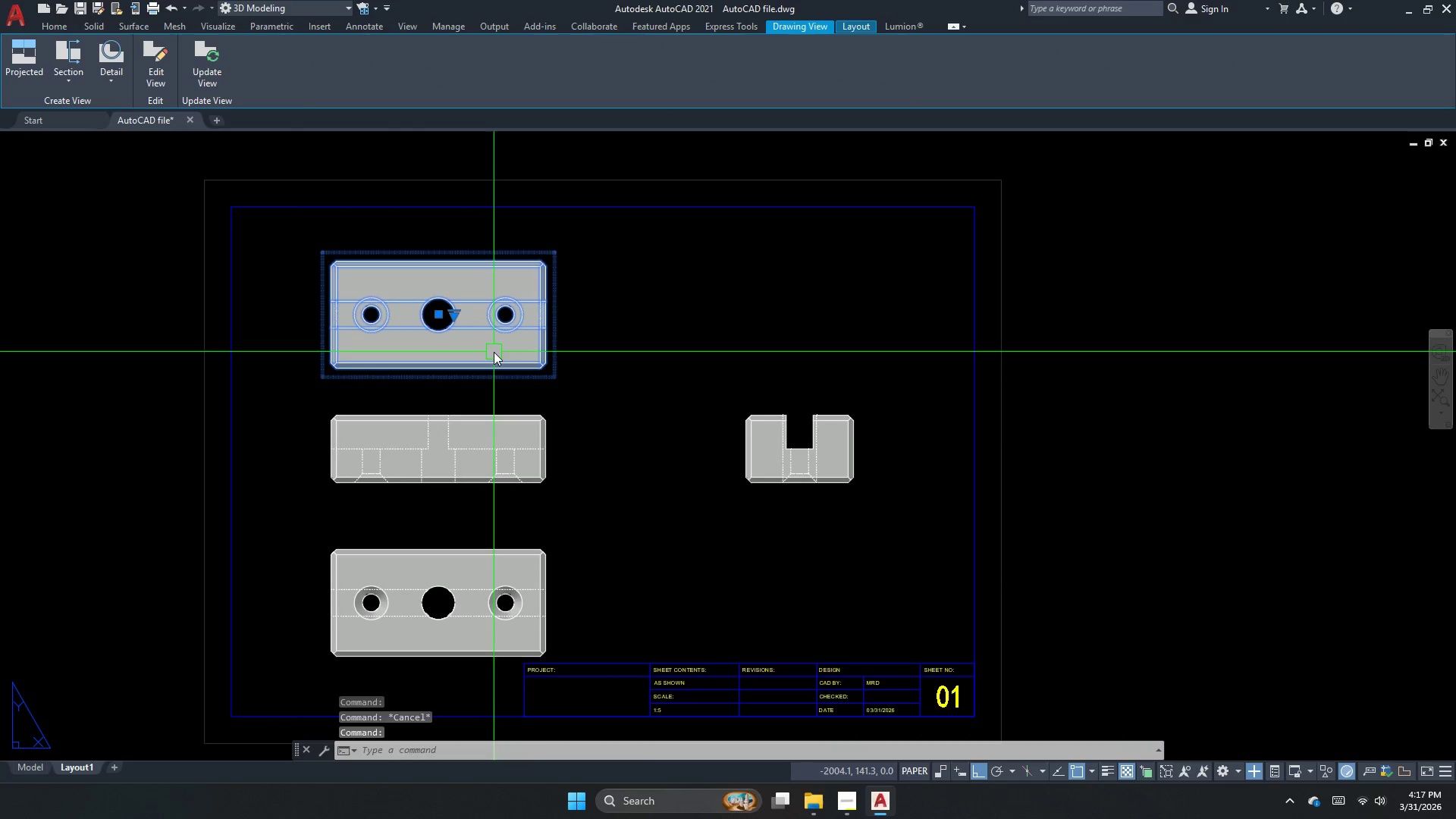 
key(M)
 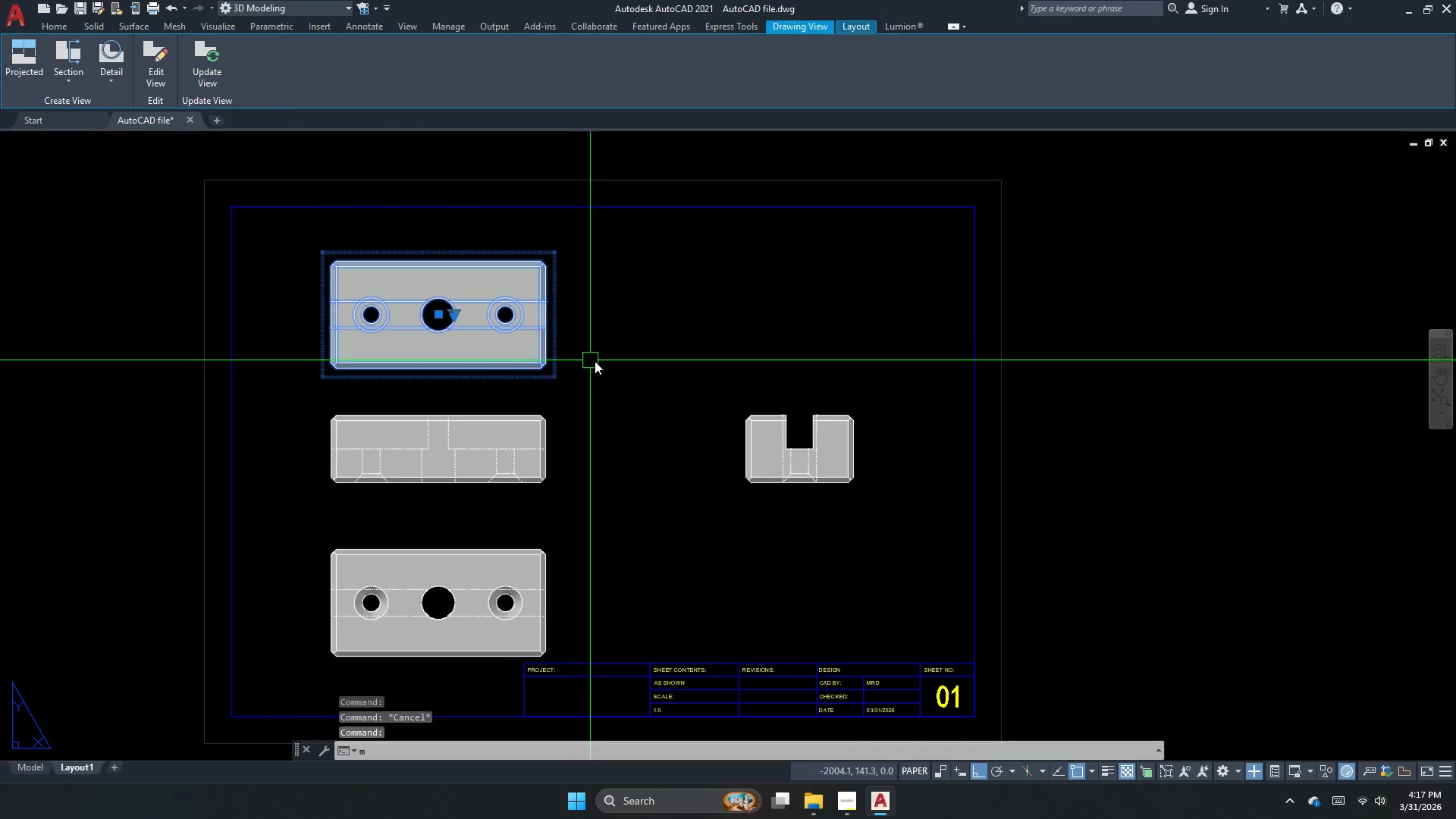 
key(Space)
 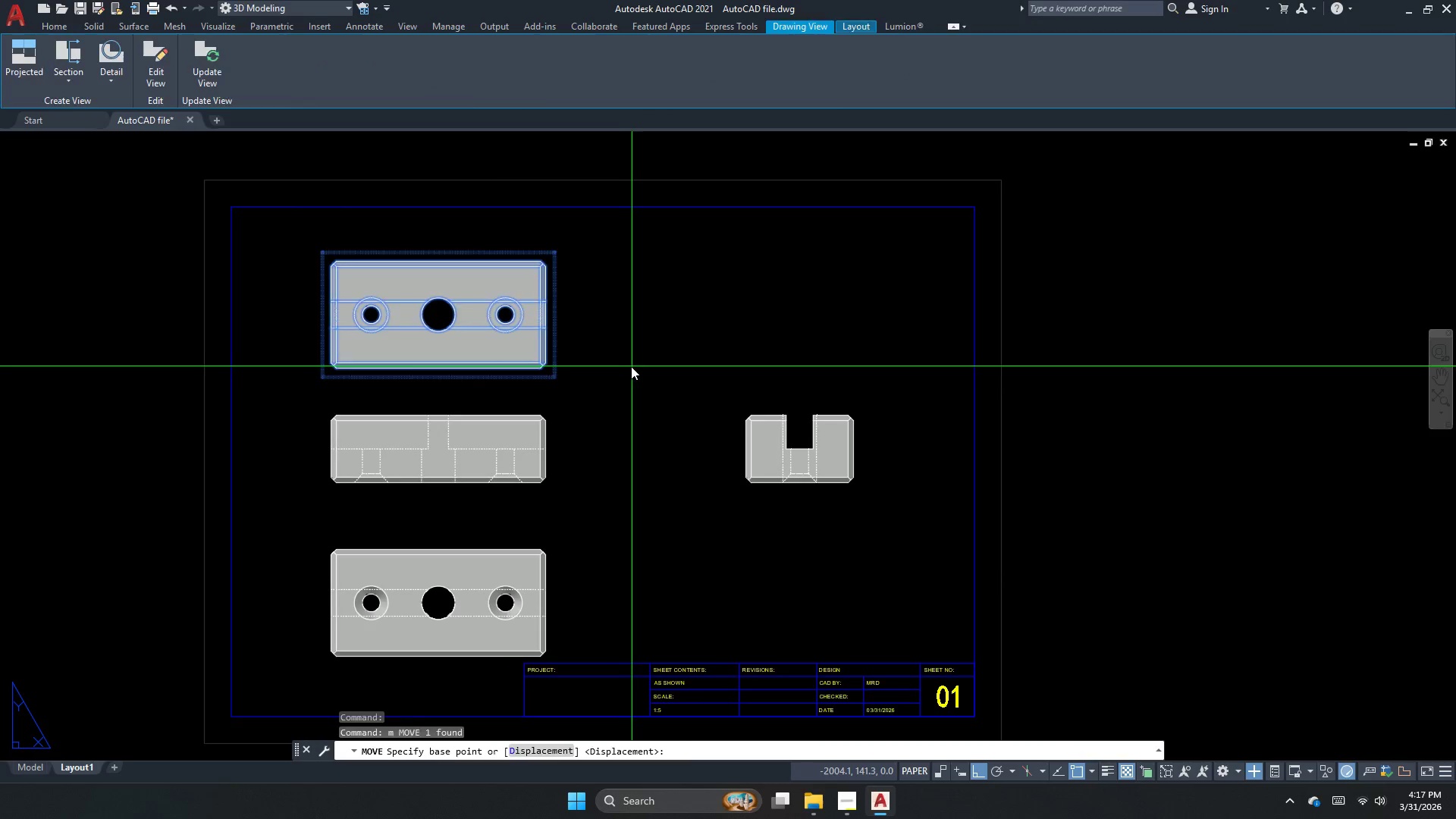 
left_click_drag(start_coordinate=[630, 366], to_coordinate=[634, 359])
 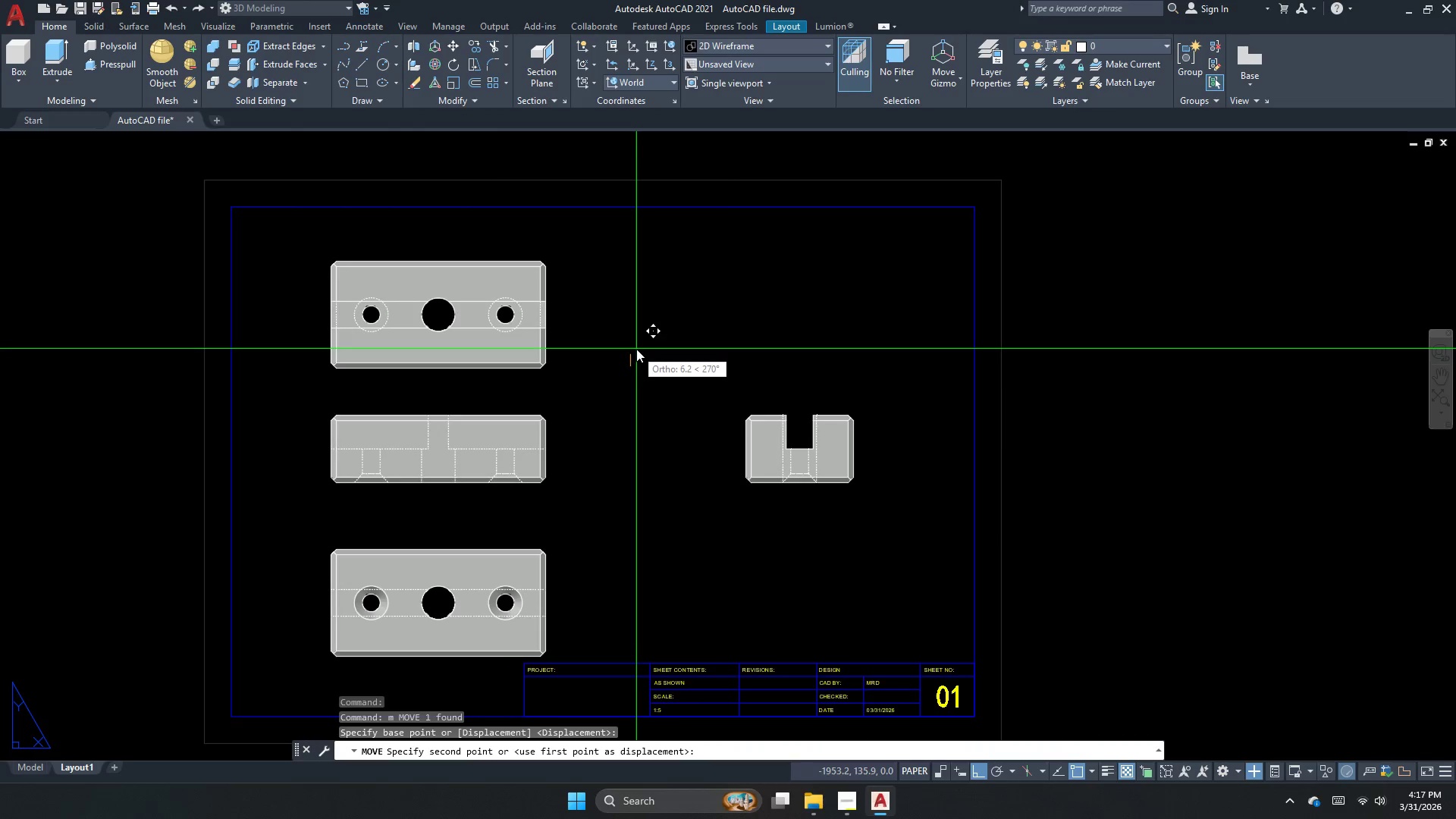 
left_click([636, 349])
 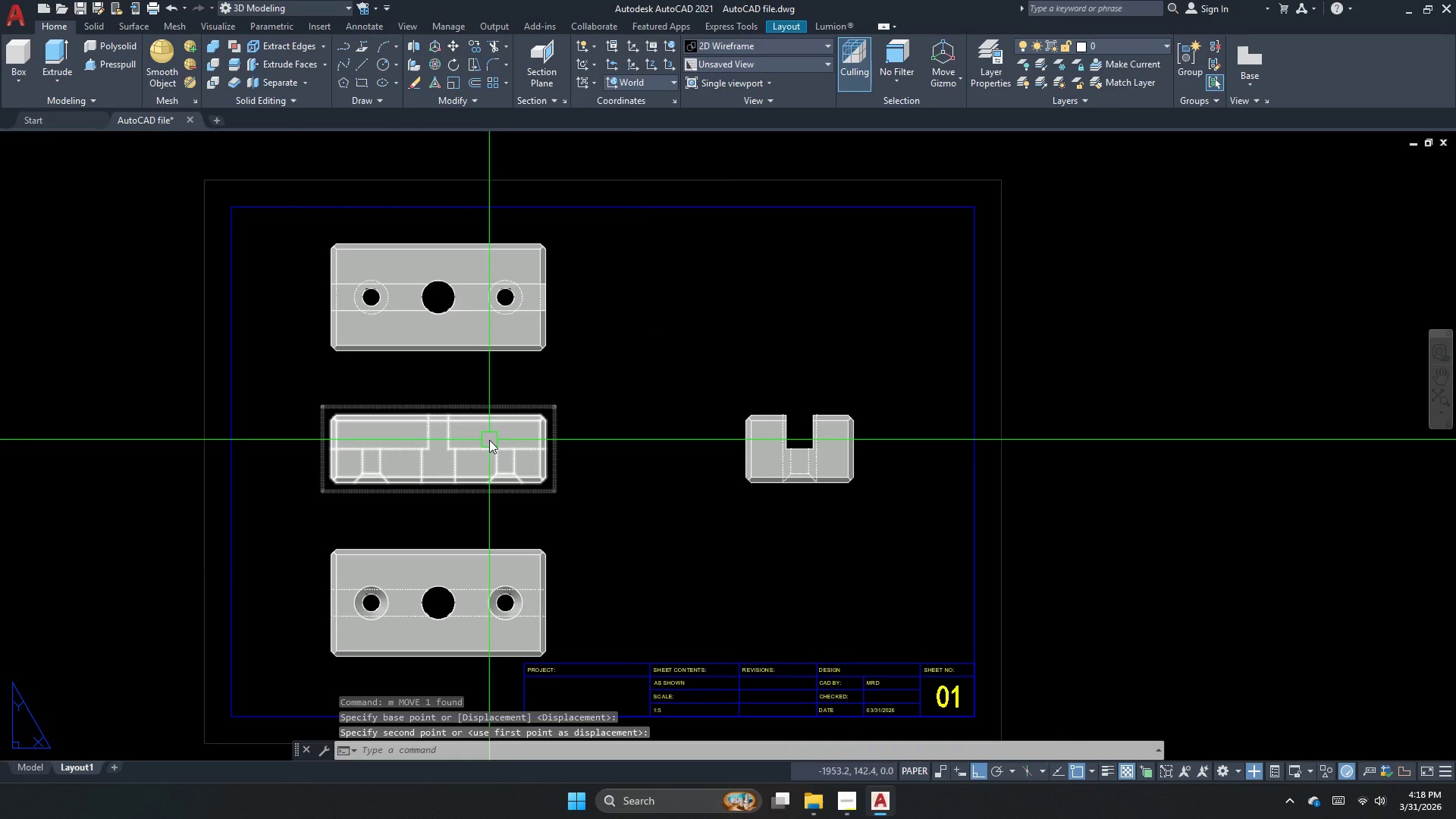 
key(Escape)
 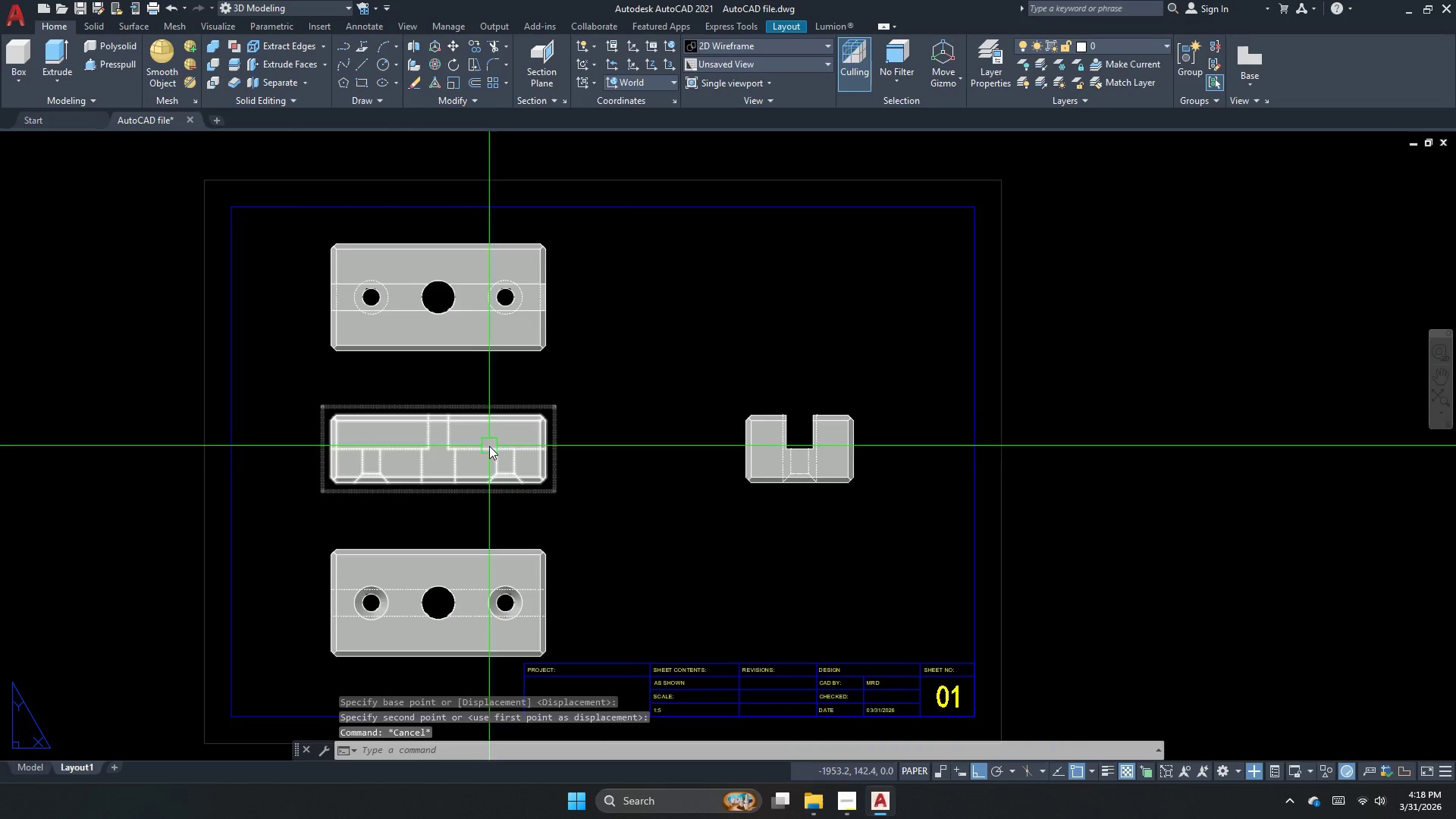 
key(Escape)
key(Escape)
type(dli )
 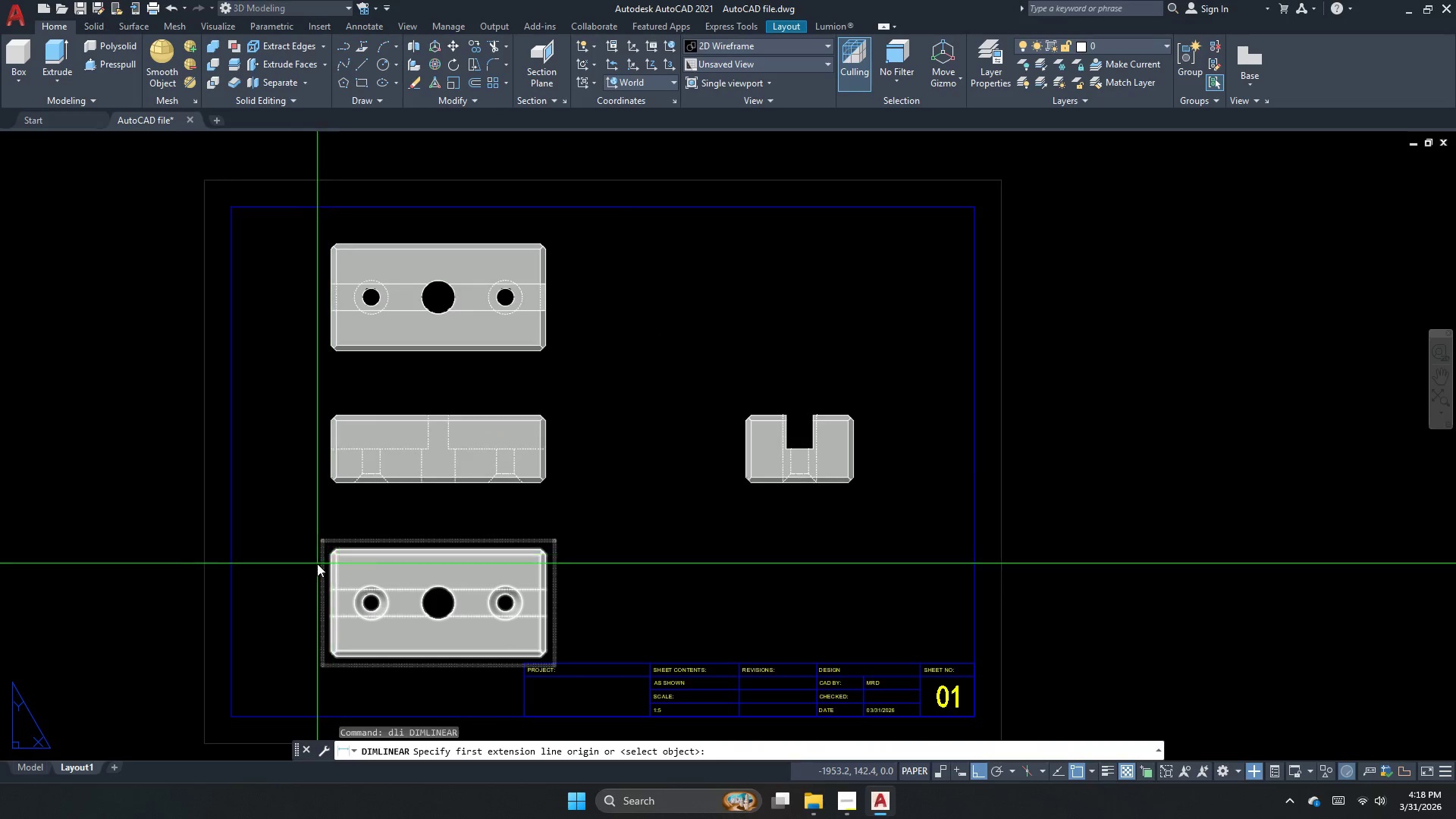 
scroll: coordinate [317, 563], scroll_direction: up, amount: 3.0
 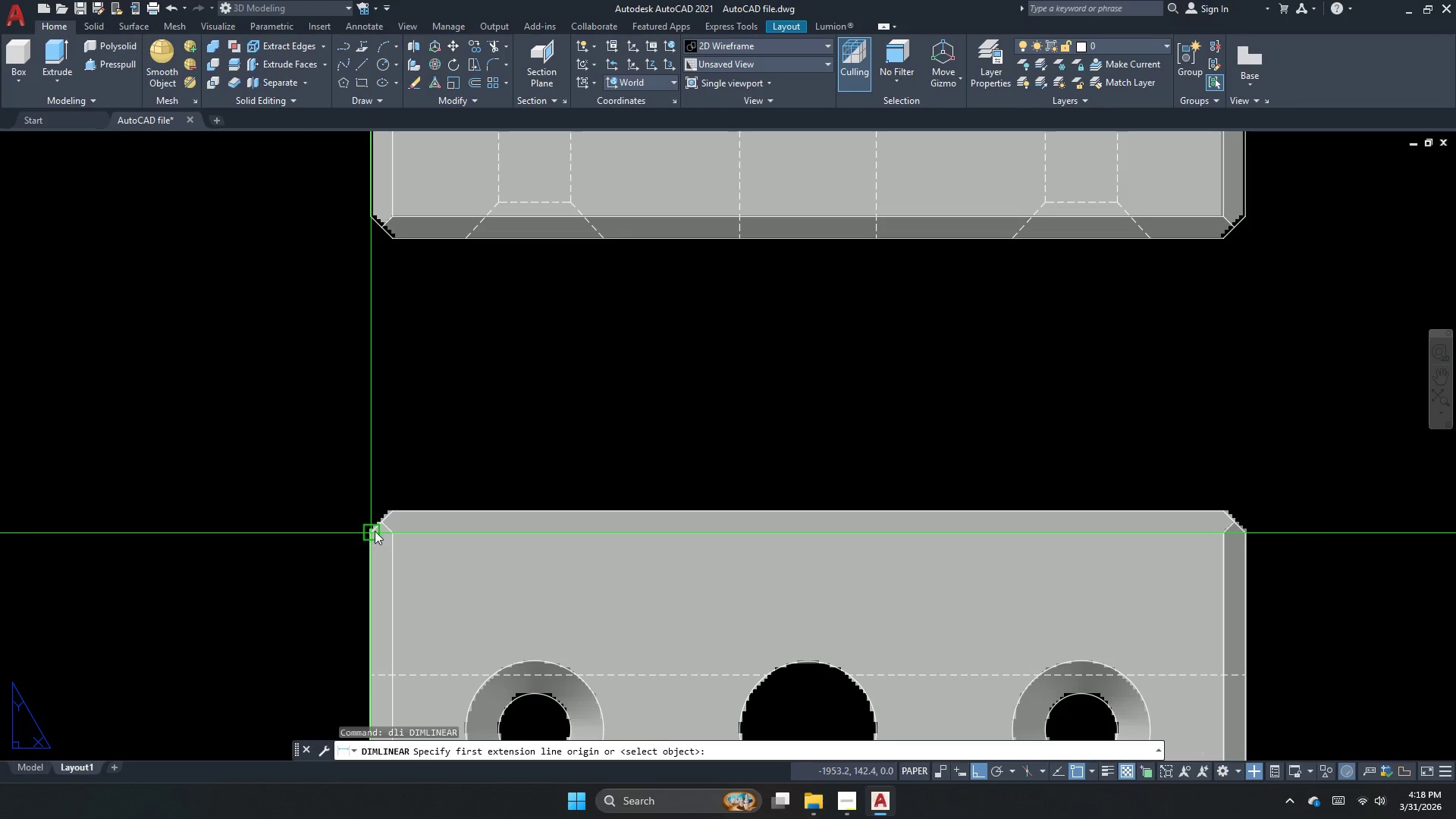 
left_click_drag(start_coordinate=[375, 531], to_coordinate=[370, 536])
 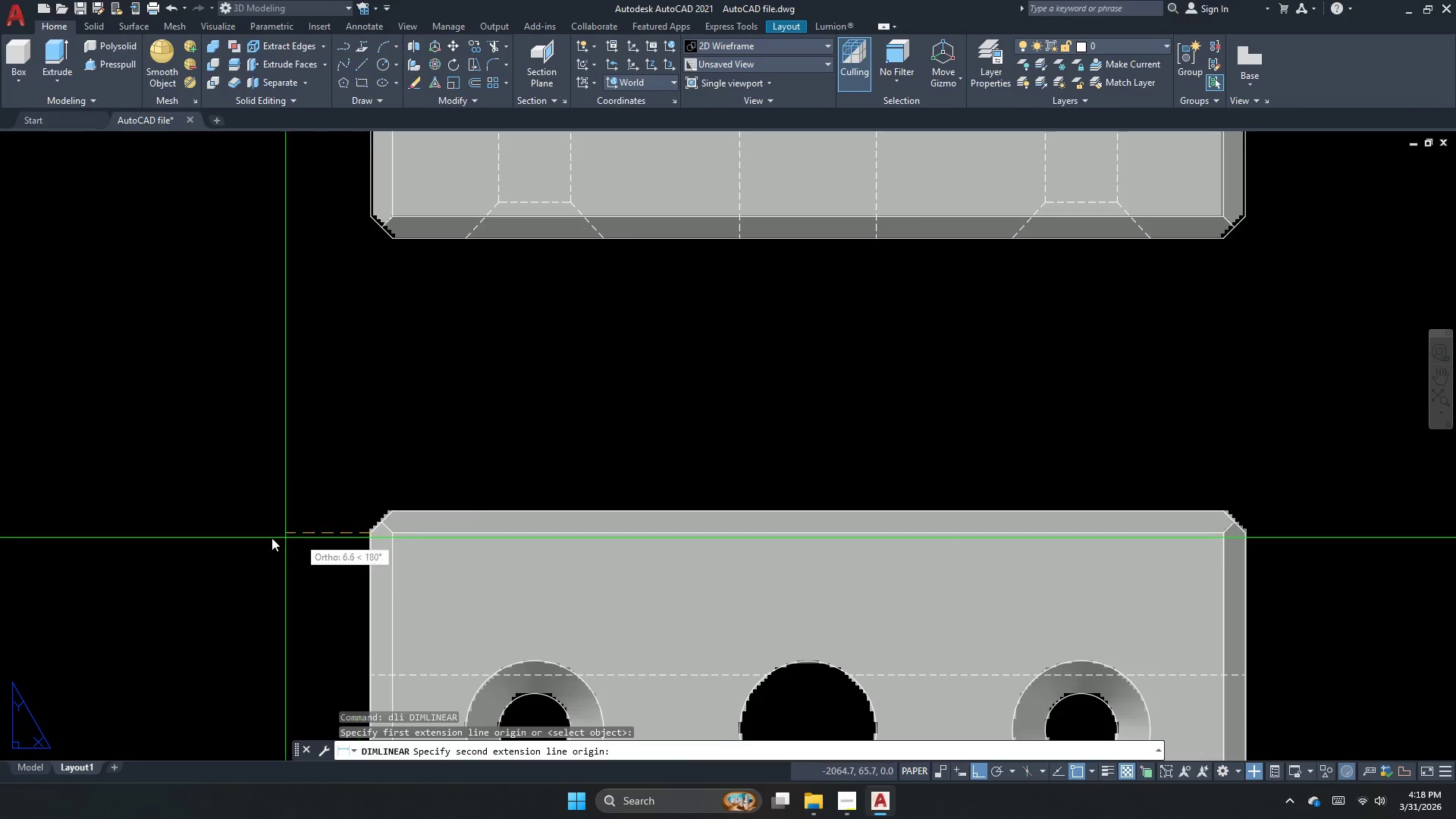 
scroll: coordinate [268, 538], scroll_direction: down, amount: 1.0
 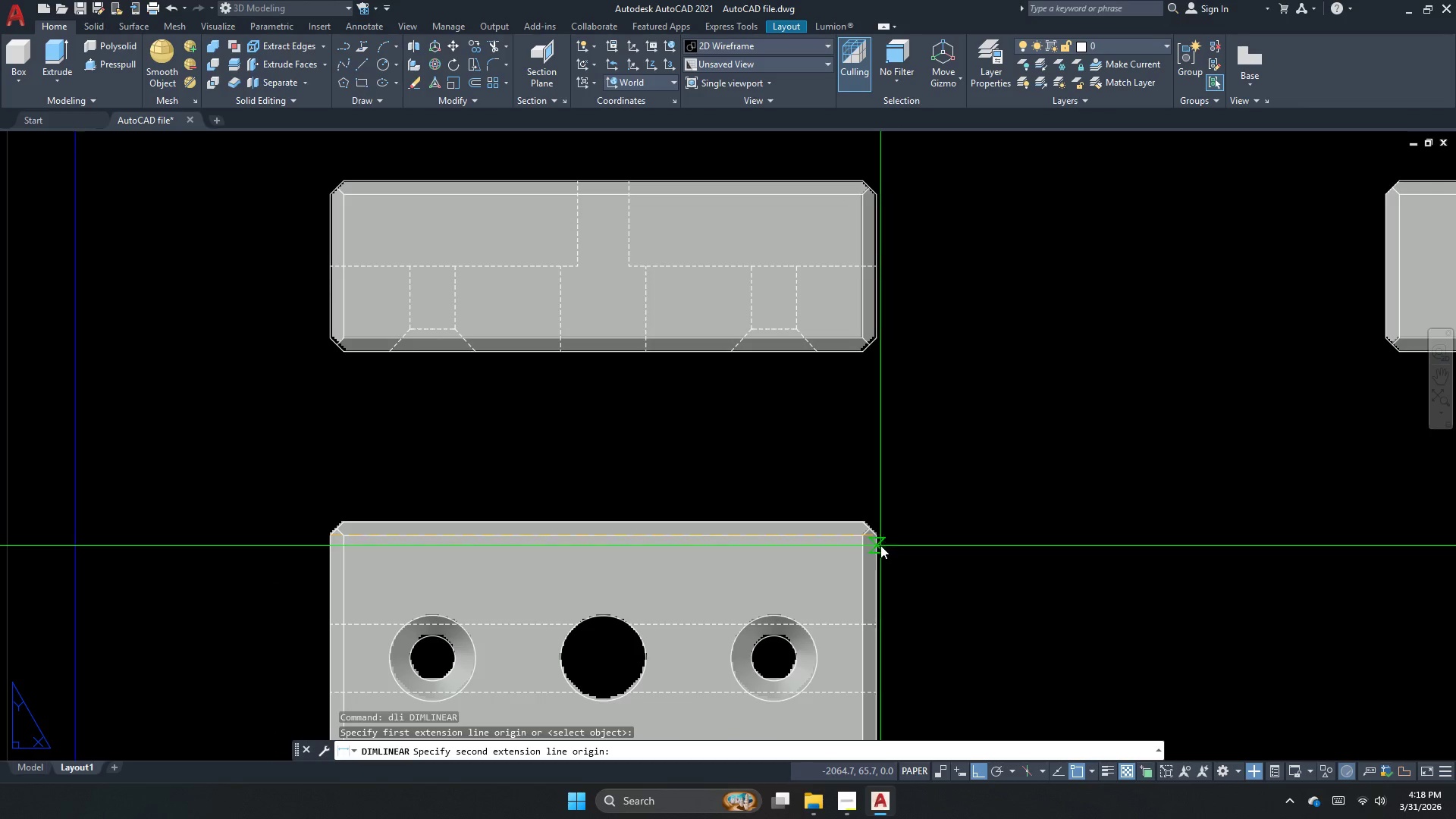 
left_click_drag(start_coordinate=[881, 539], to_coordinate=[848, 507])
 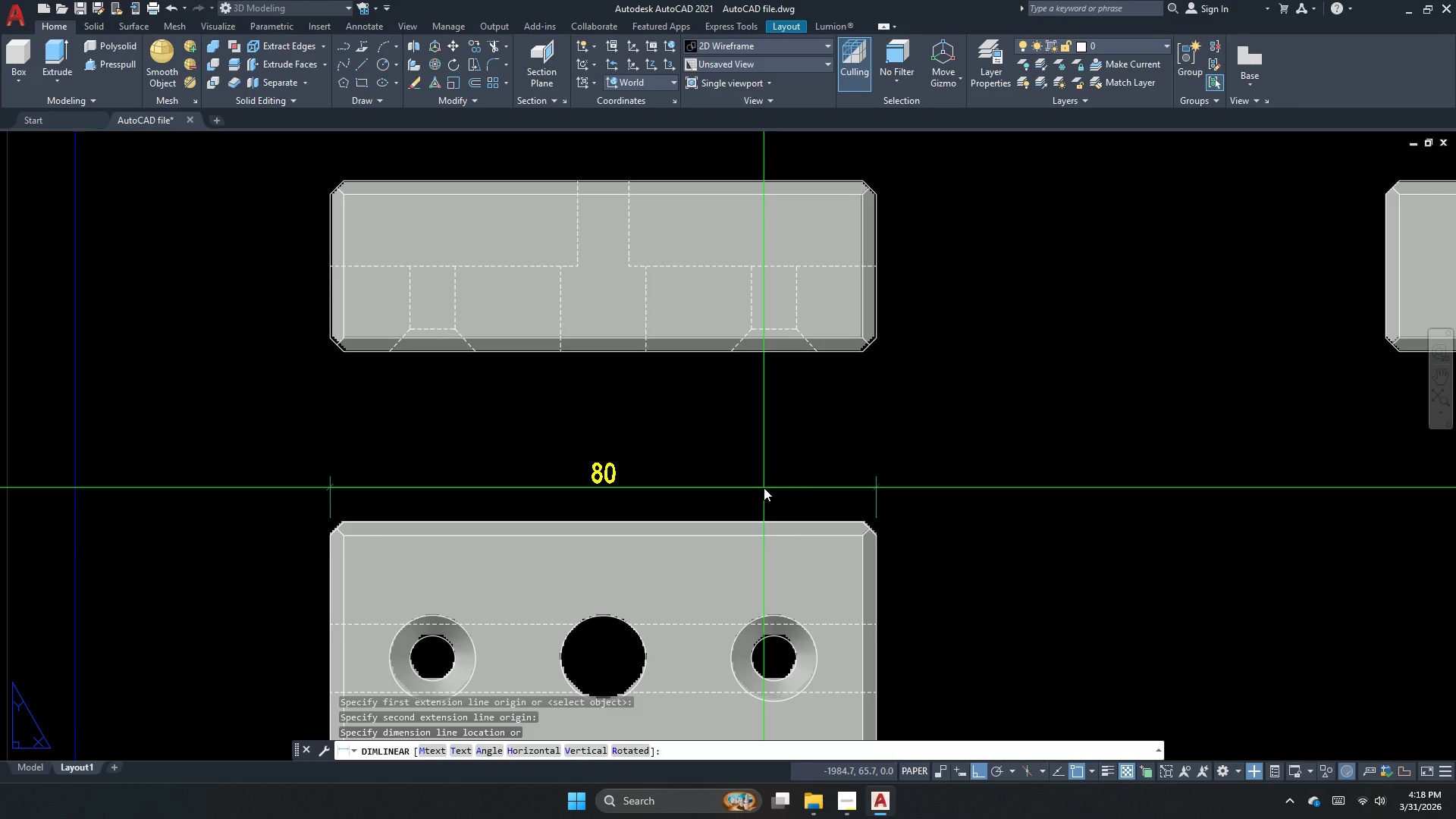 
left_click([770, 478])
 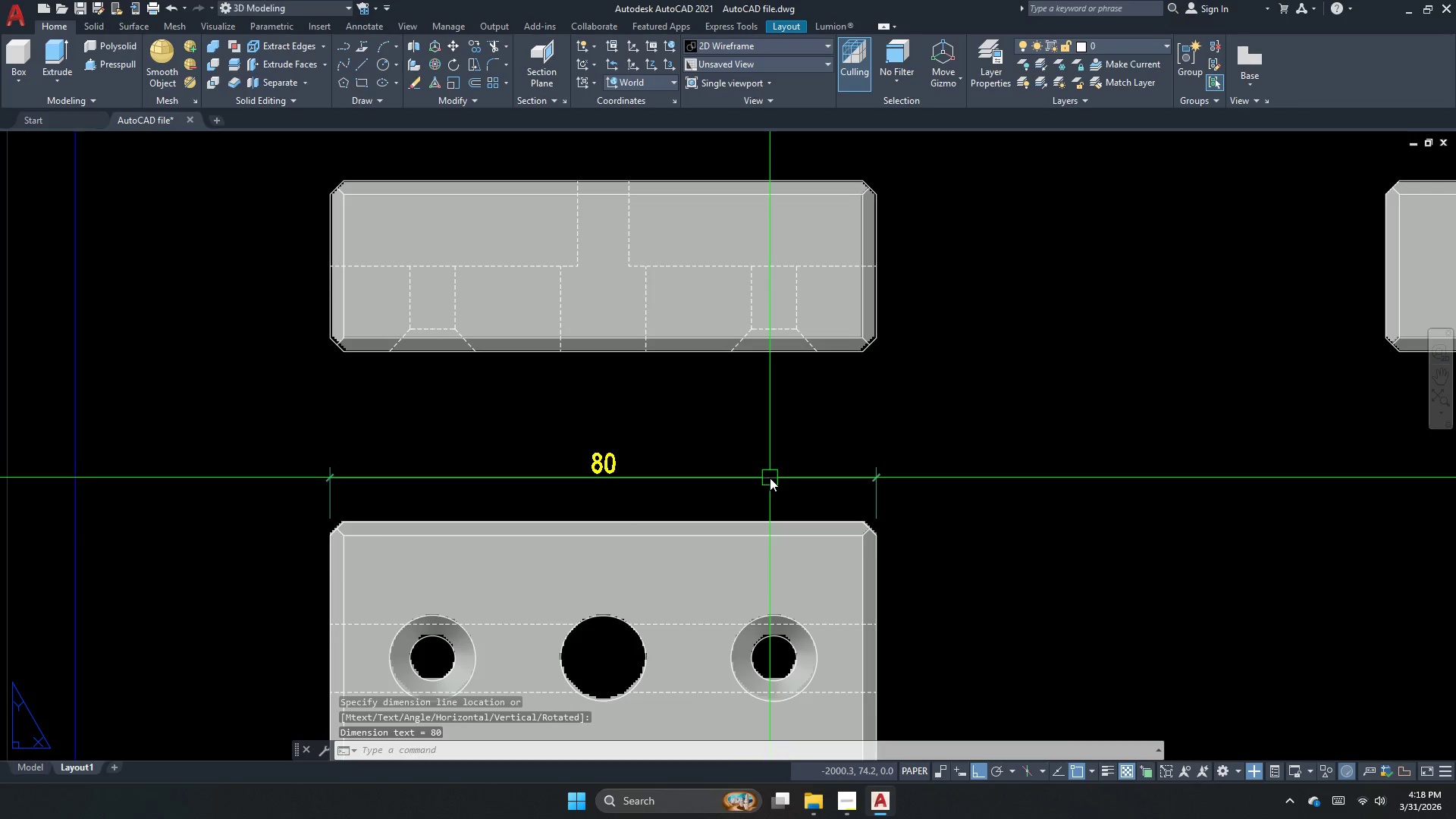 
key(Escape)
 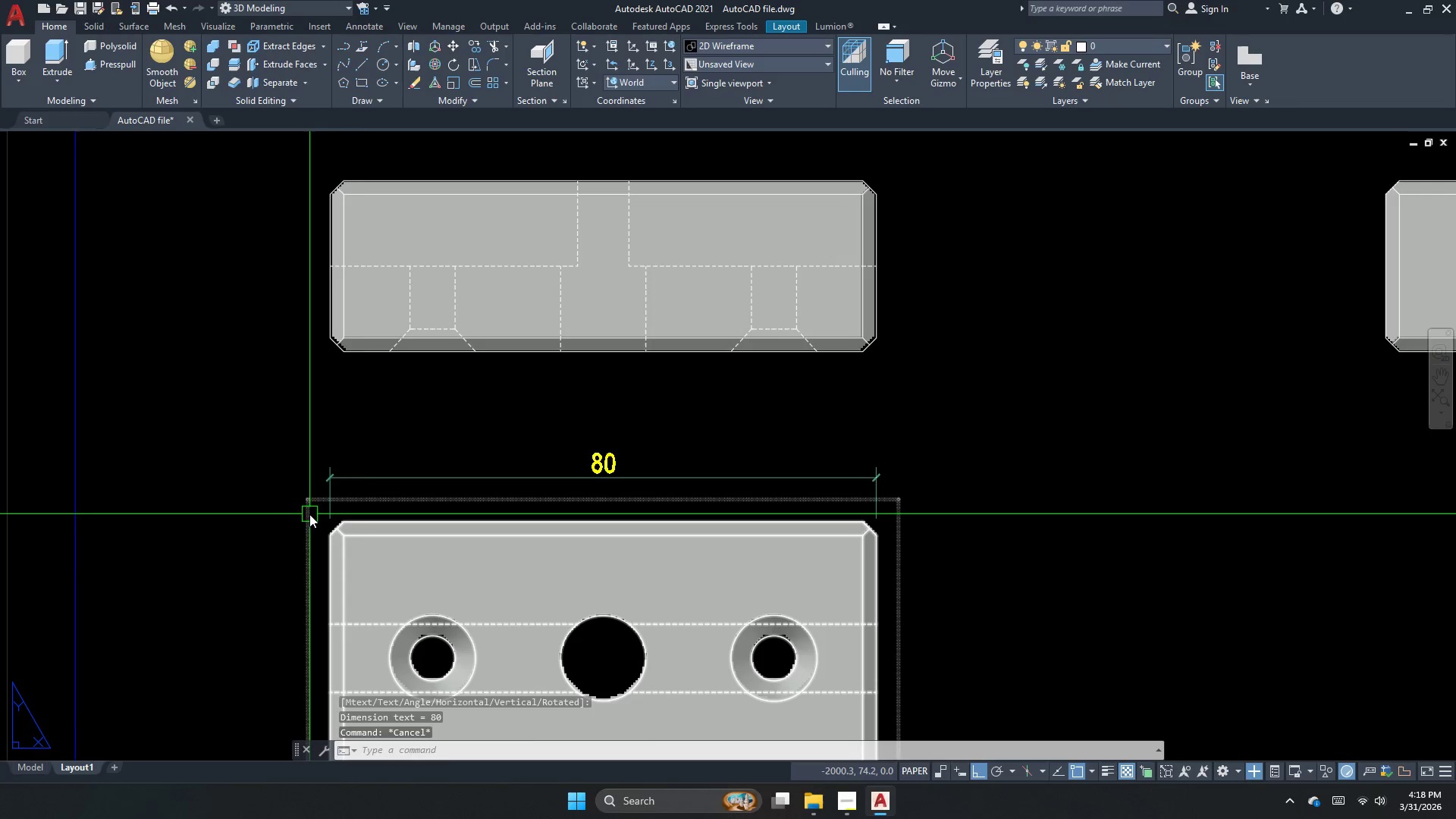 
key(Space)
 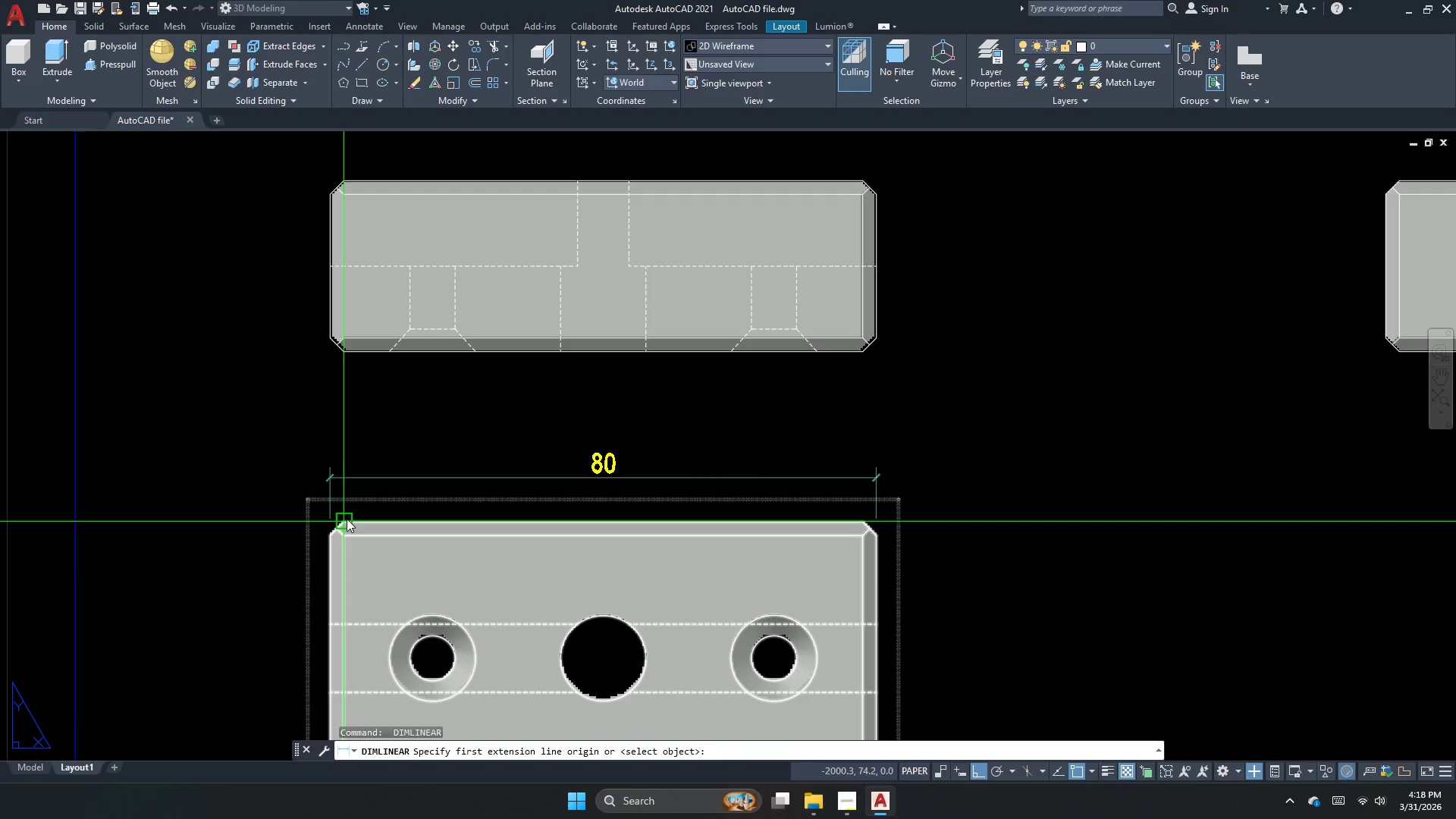 
left_click_drag(start_coordinate=[345, 520], to_coordinate=[334, 553])
 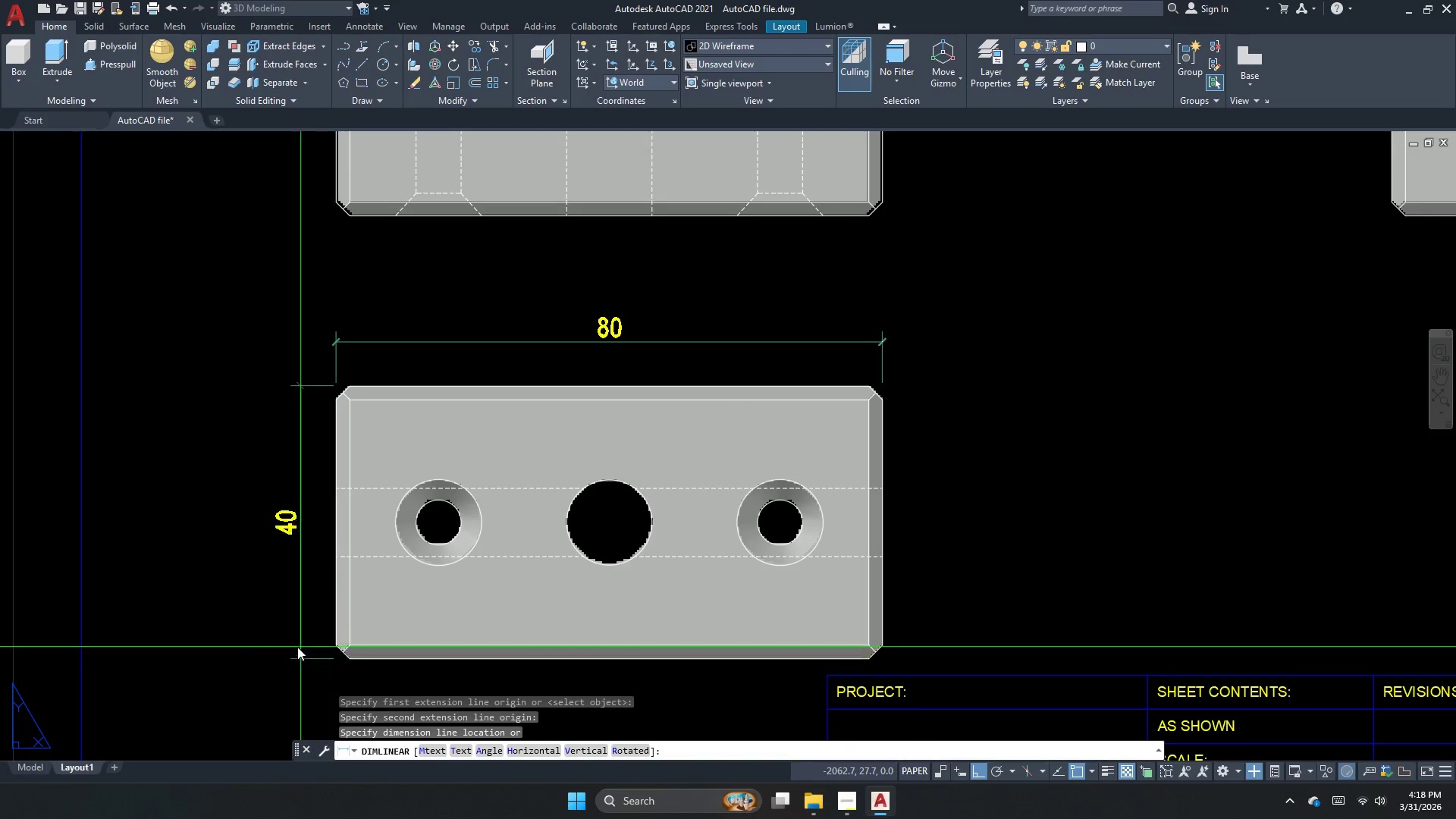 
left_click_drag(start_coordinate=[265, 645], to_coordinate=[262, 648])
 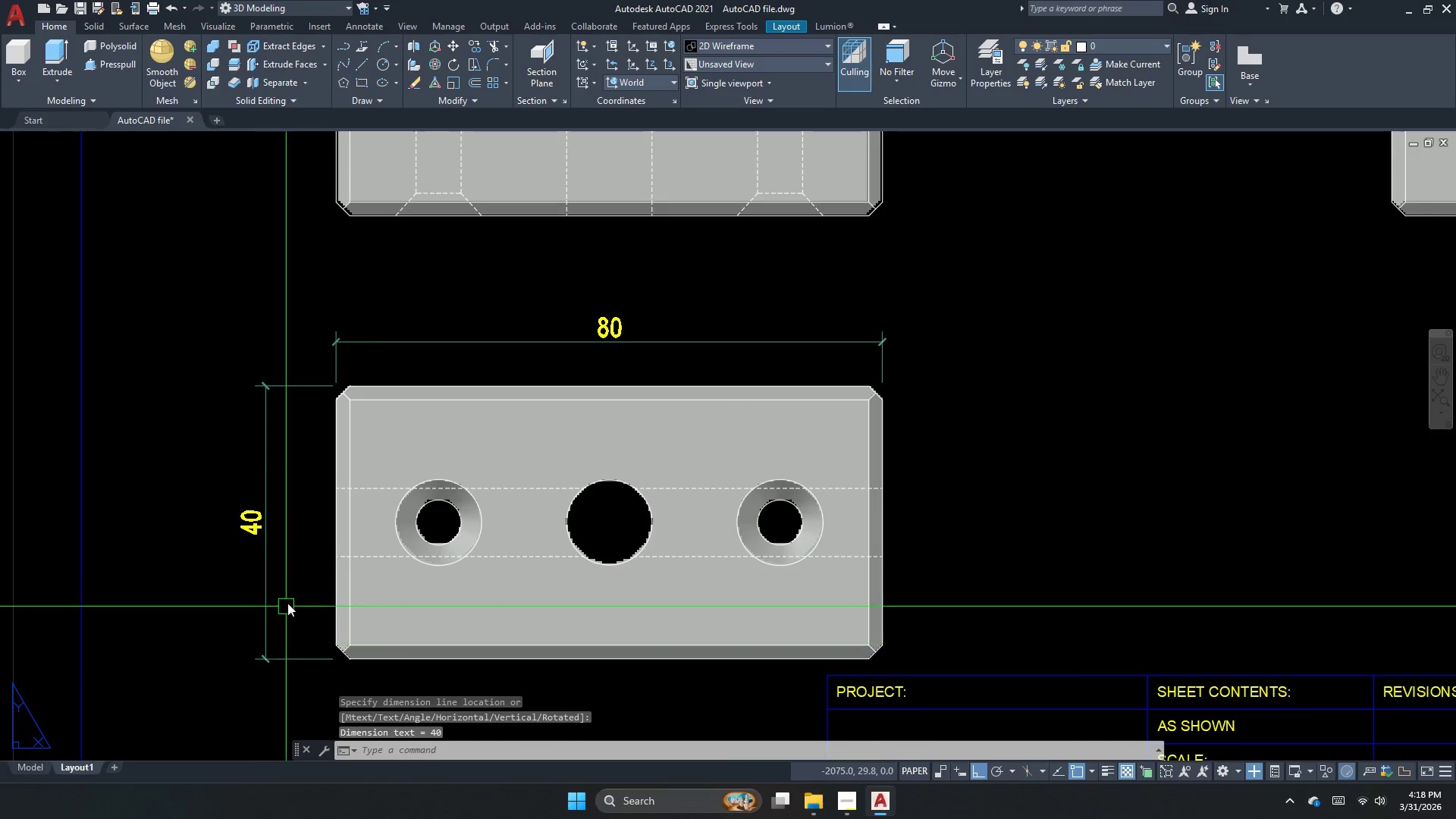 
key(Escape)
 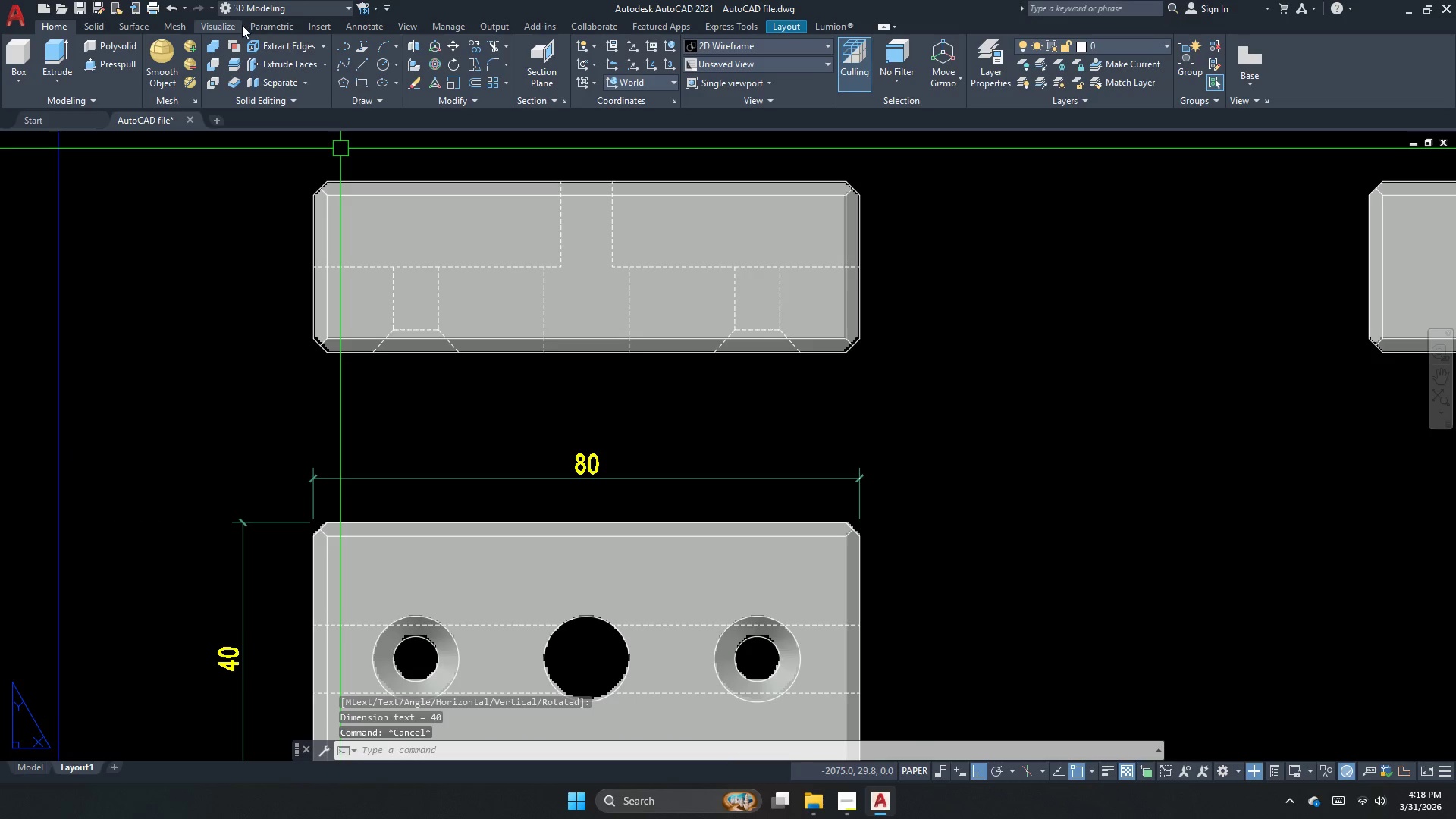 
left_click([168, 29])
 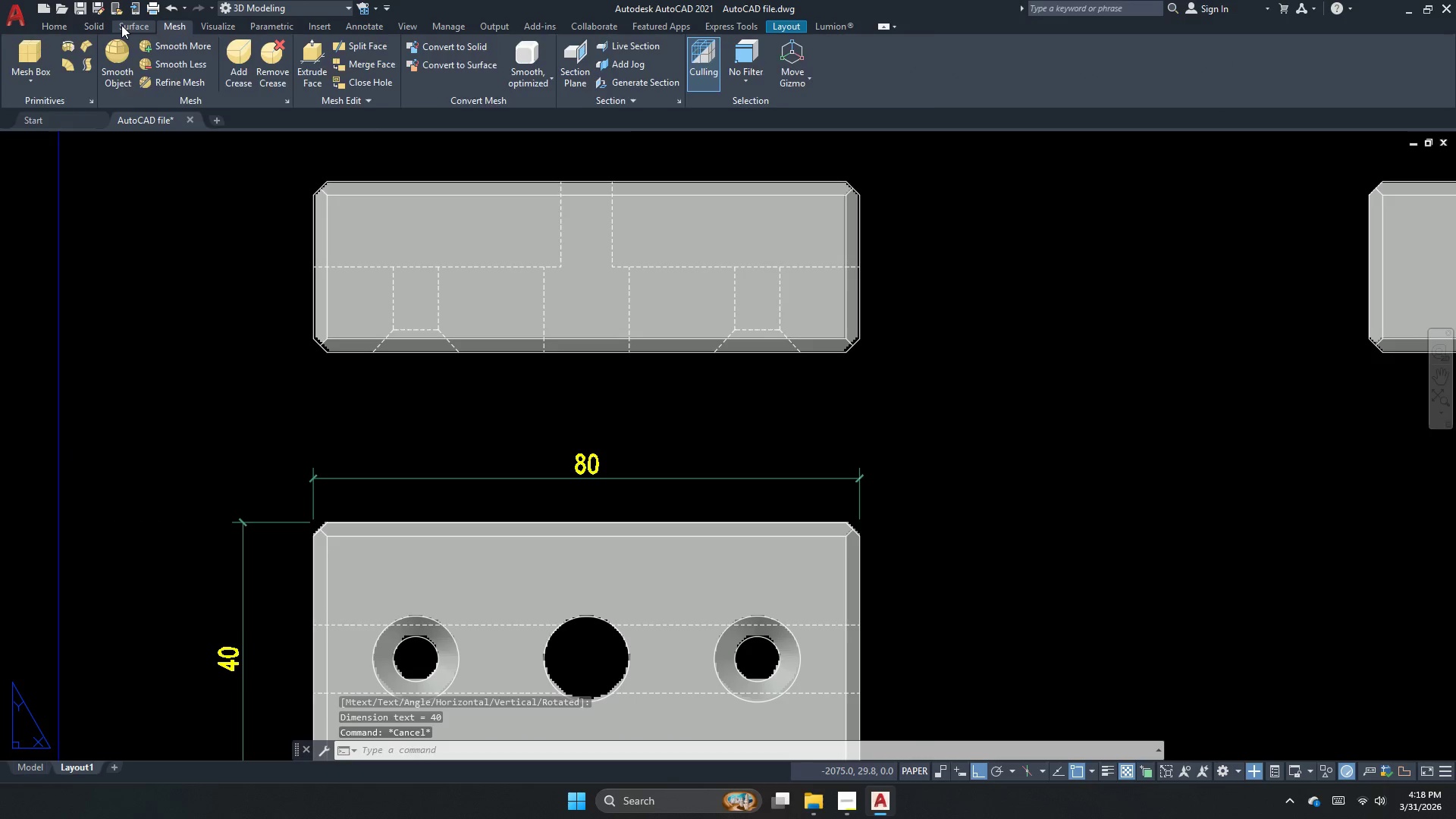 
left_click([121, 25])
 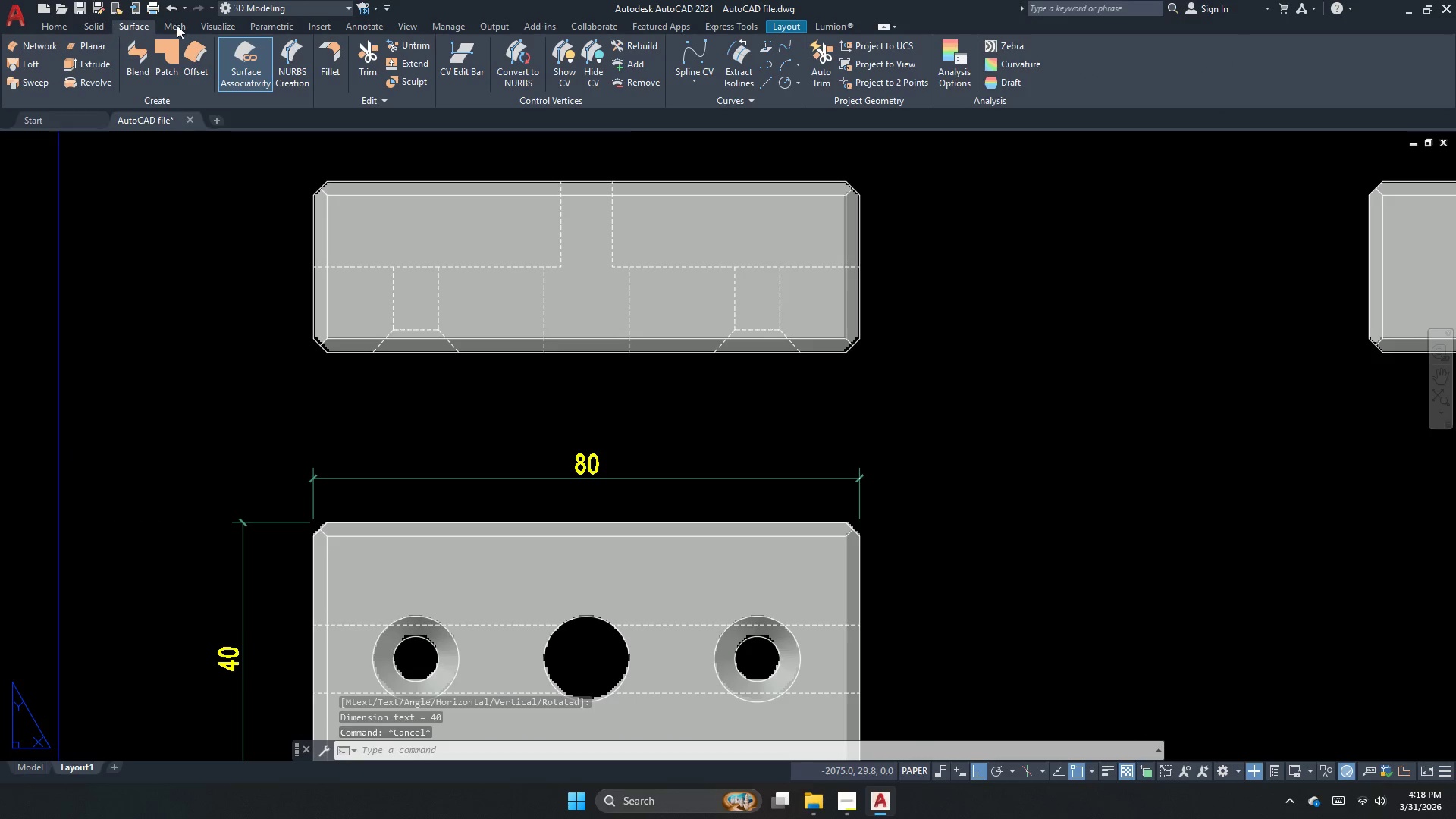 
left_click([219, 27])
 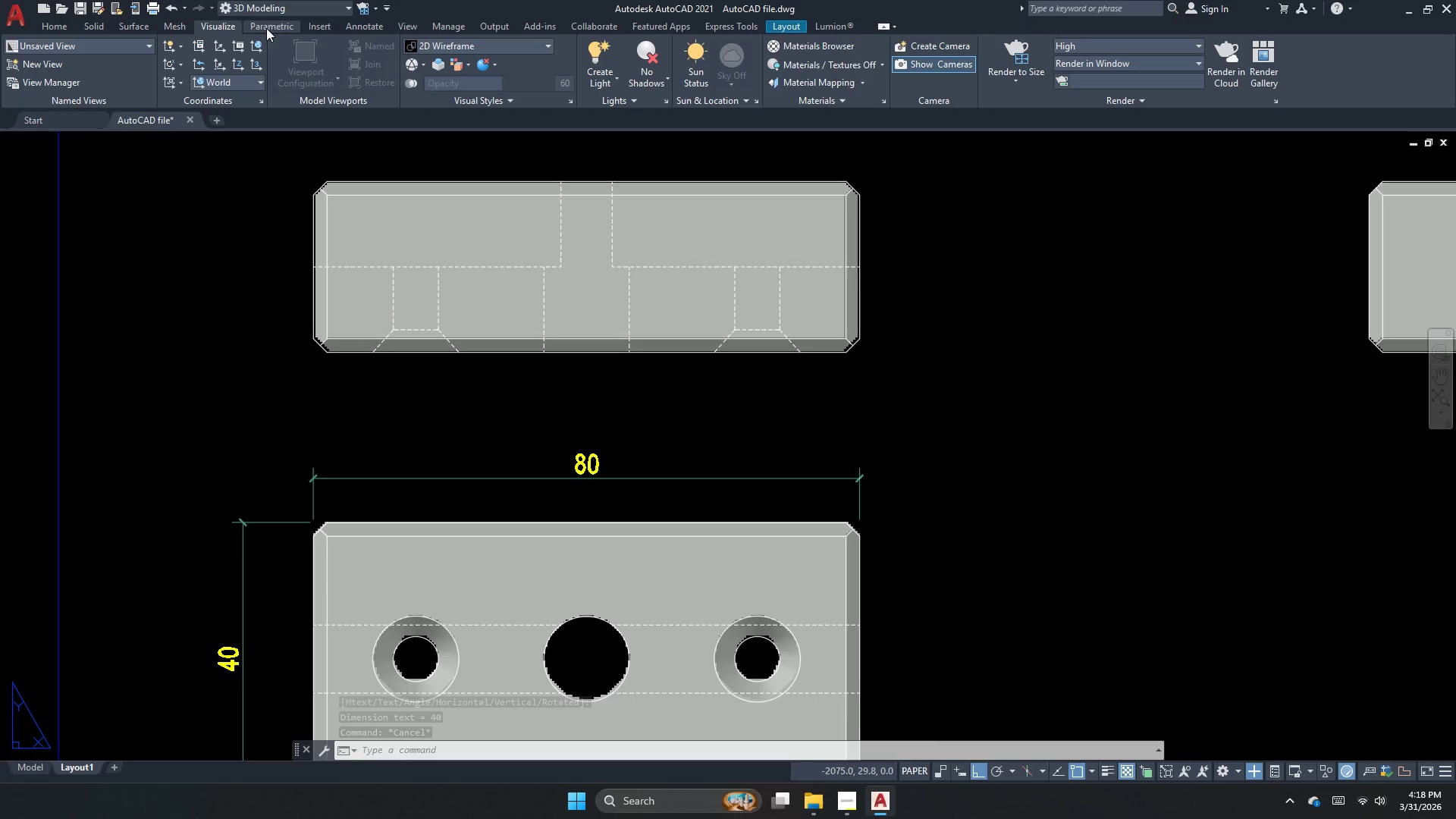 
left_click([315, 32])
 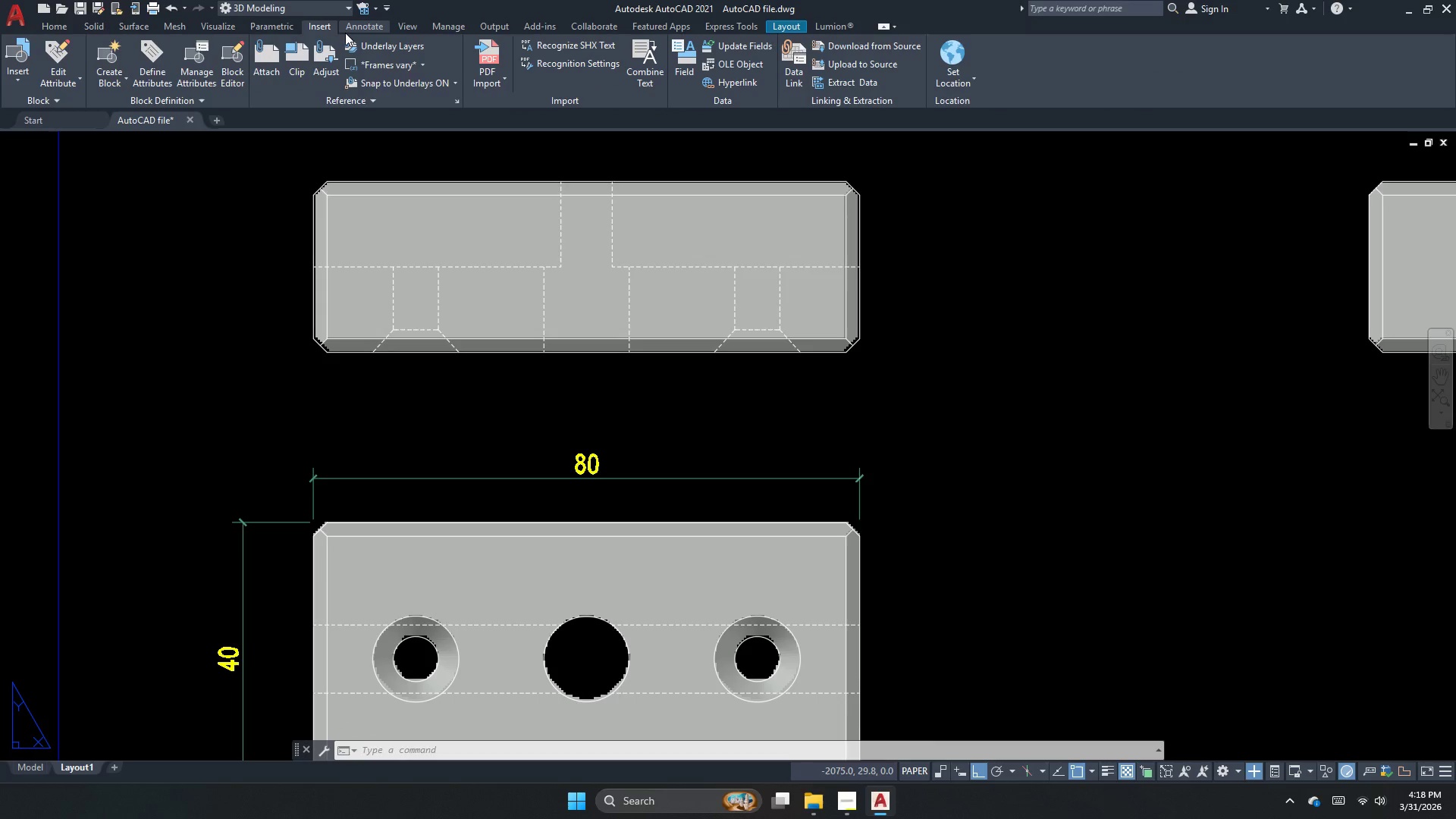 
left_click([372, 33])
 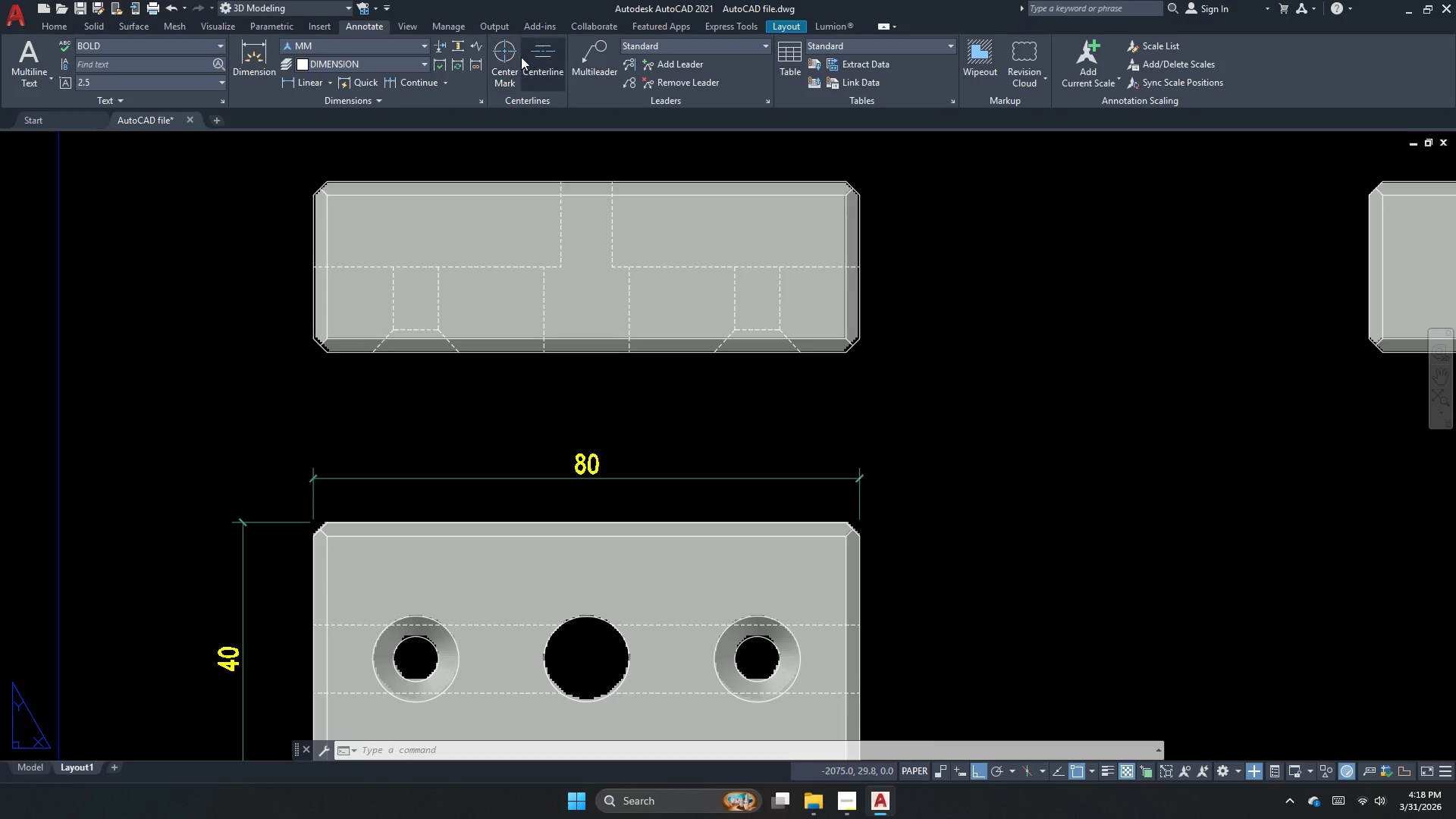 
left_click([515, 55])
 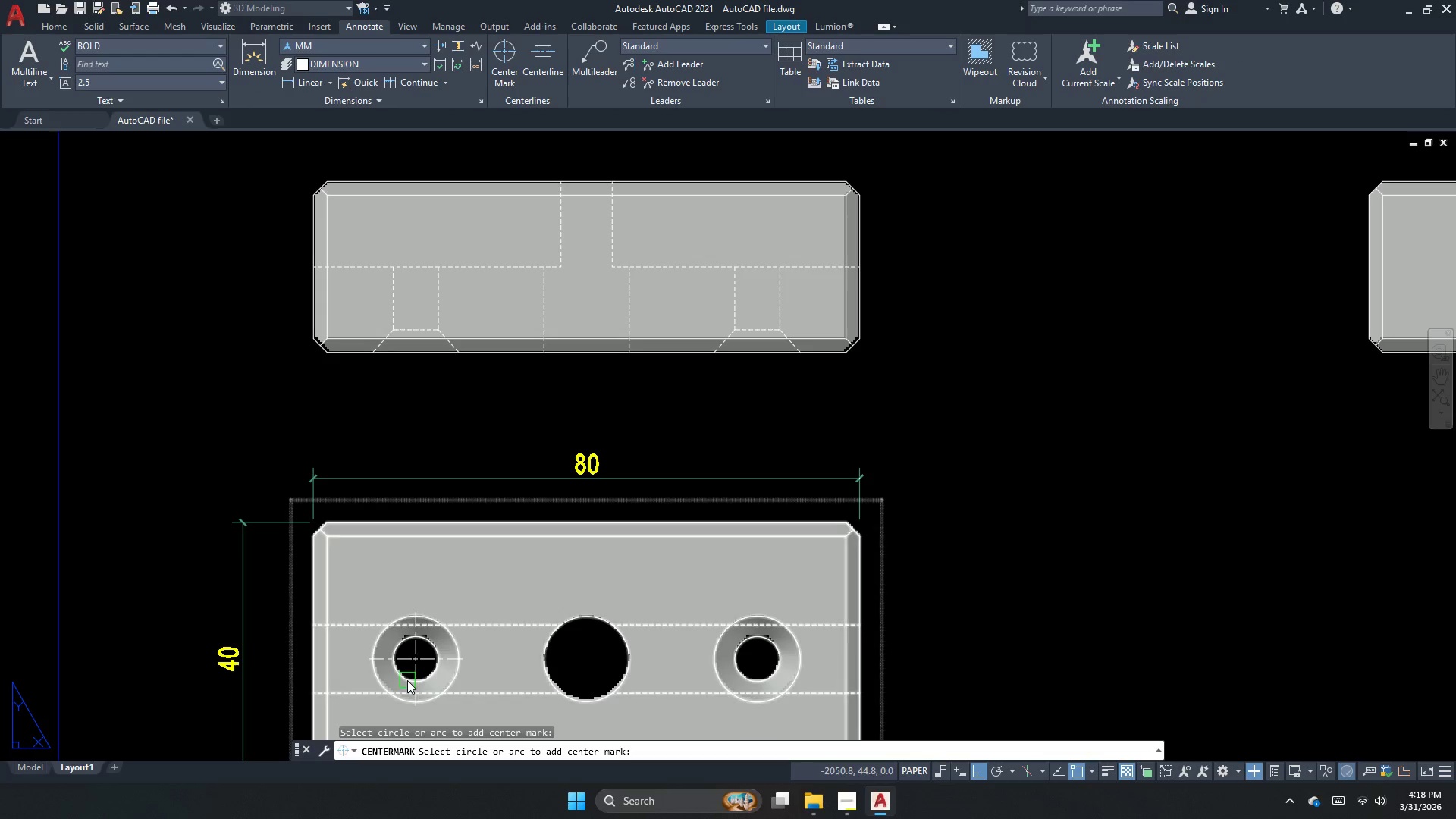 
left_click([551, 688])
 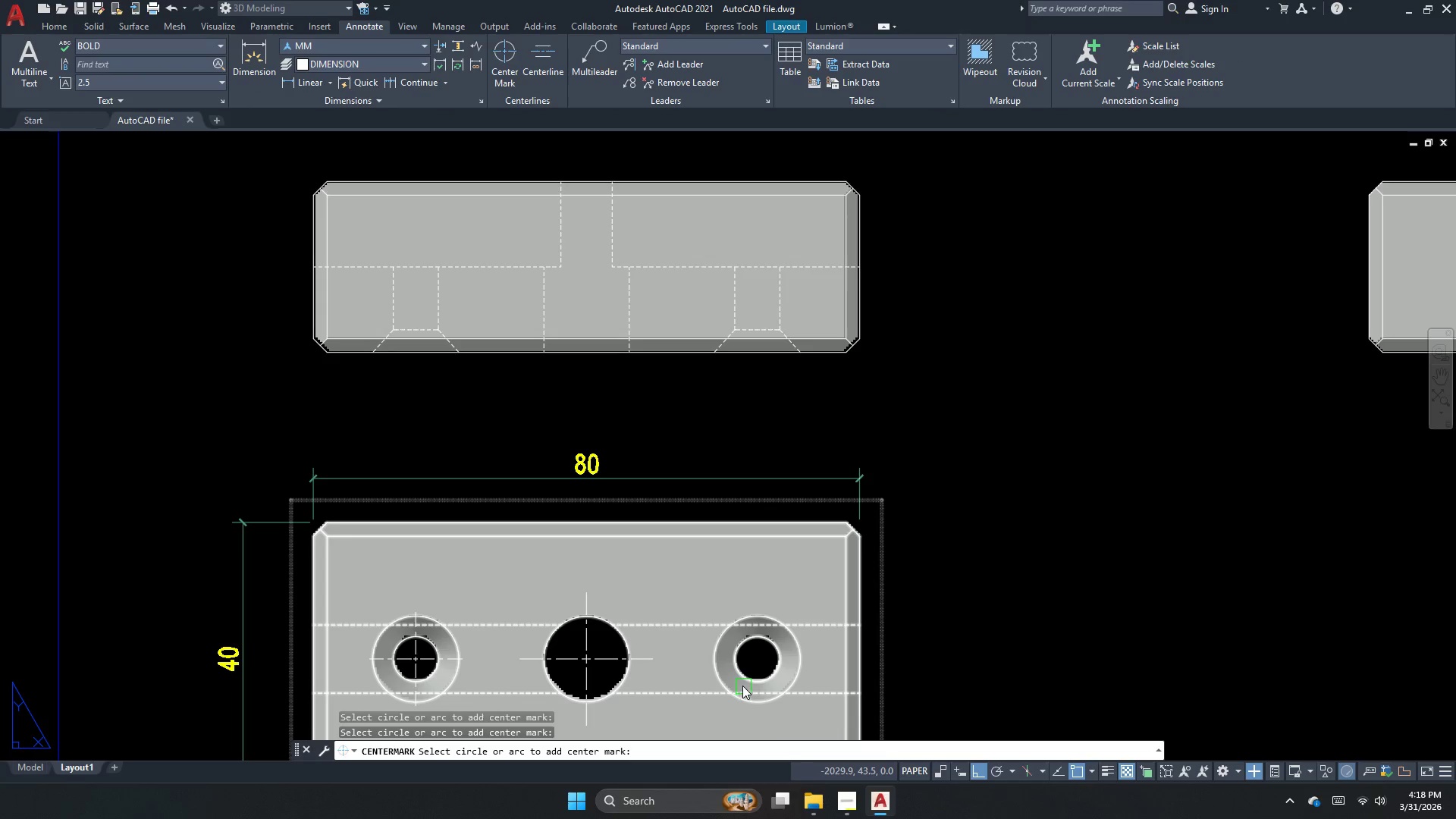 
left_click([714, 686])
 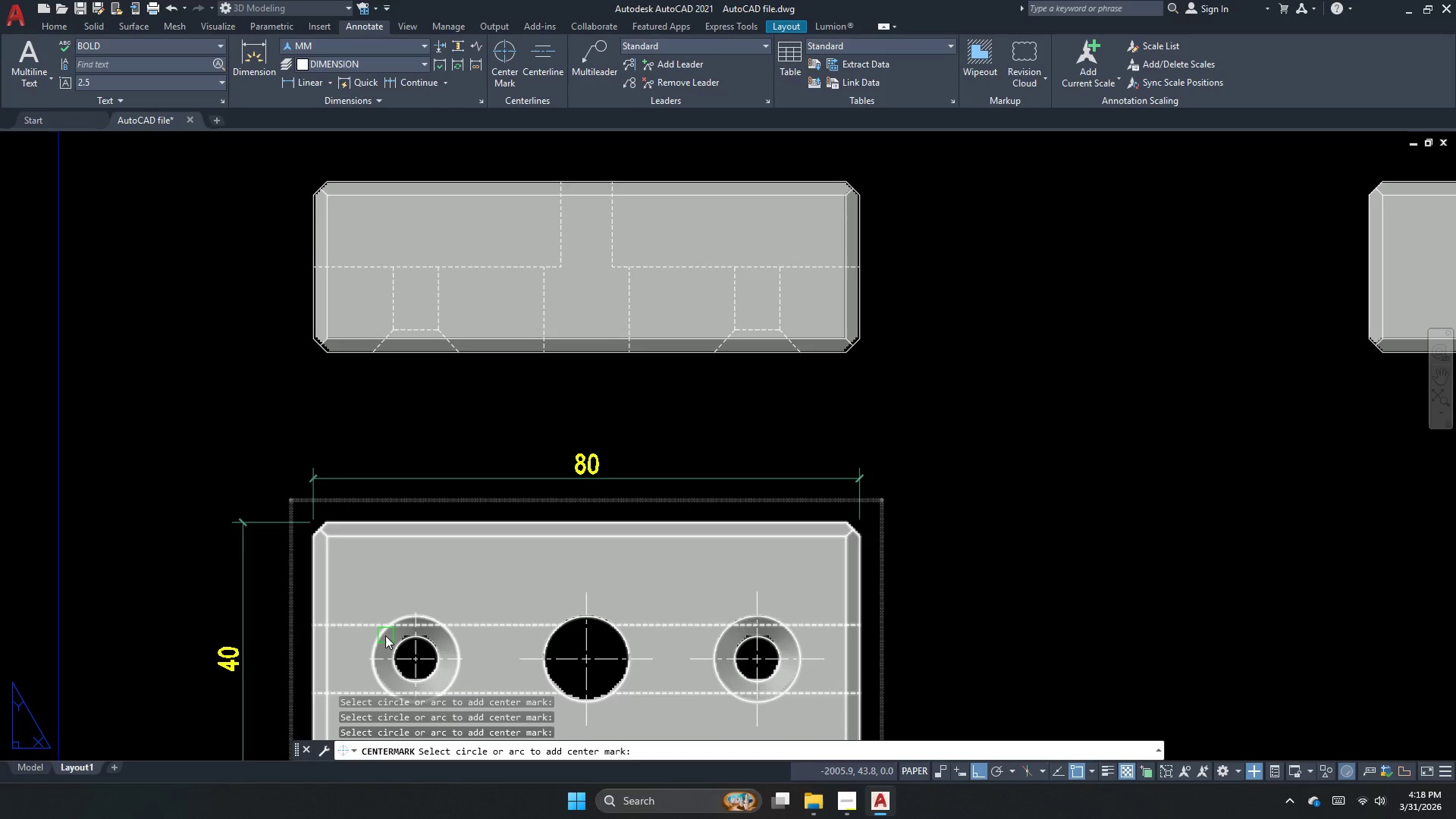 
key(Escape)
 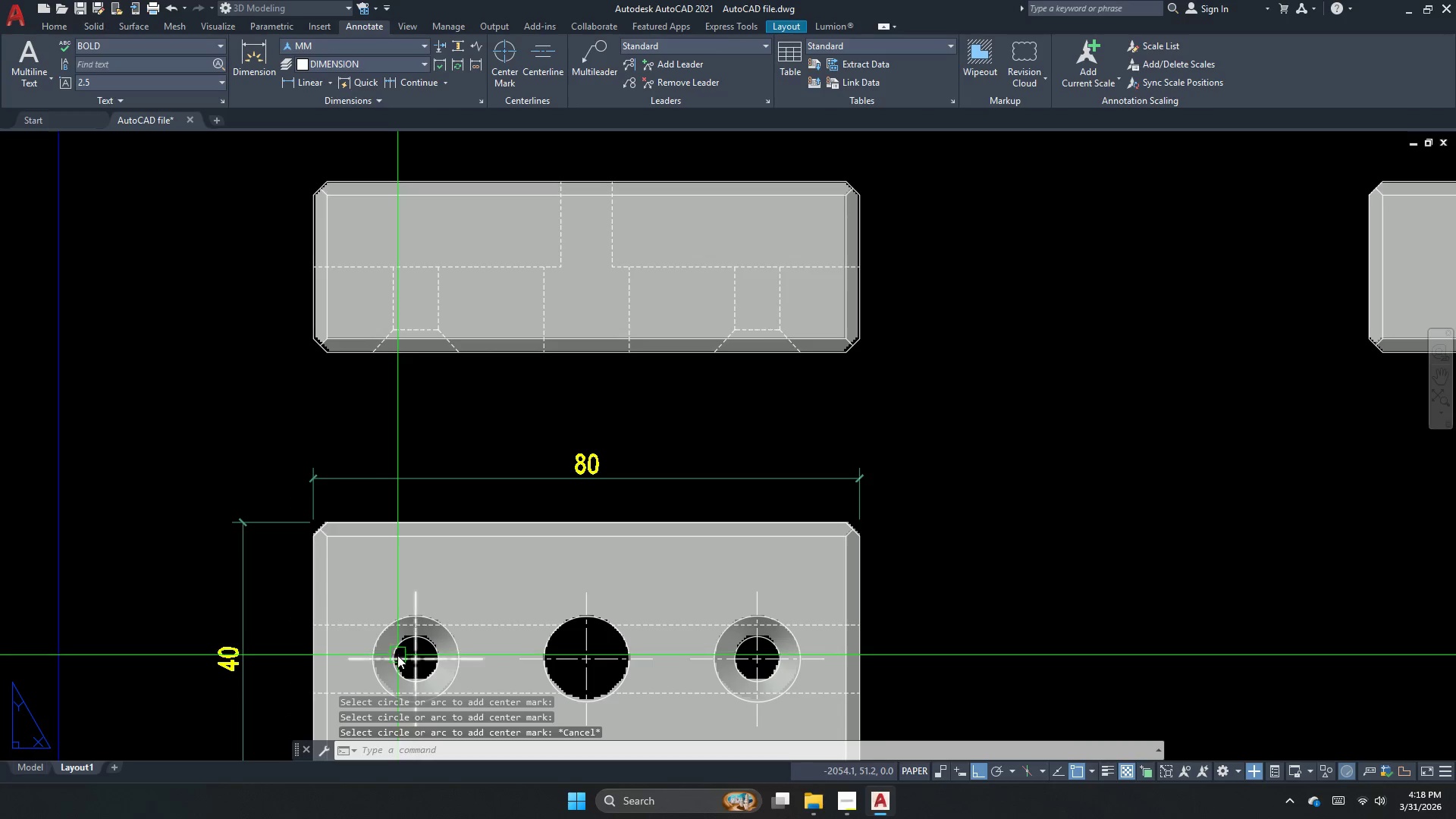 
left_click([398, 657])
 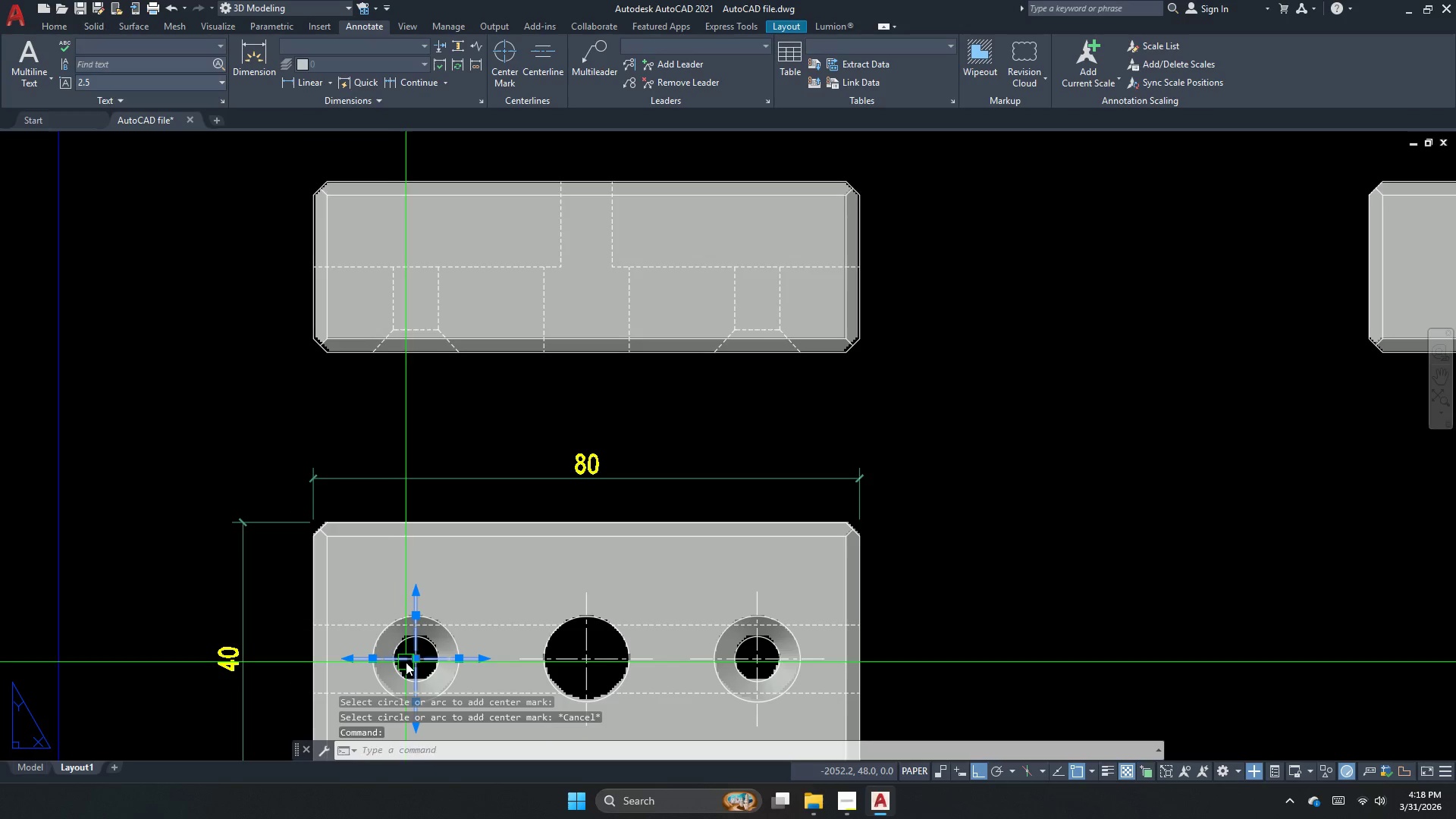 
key(E)
 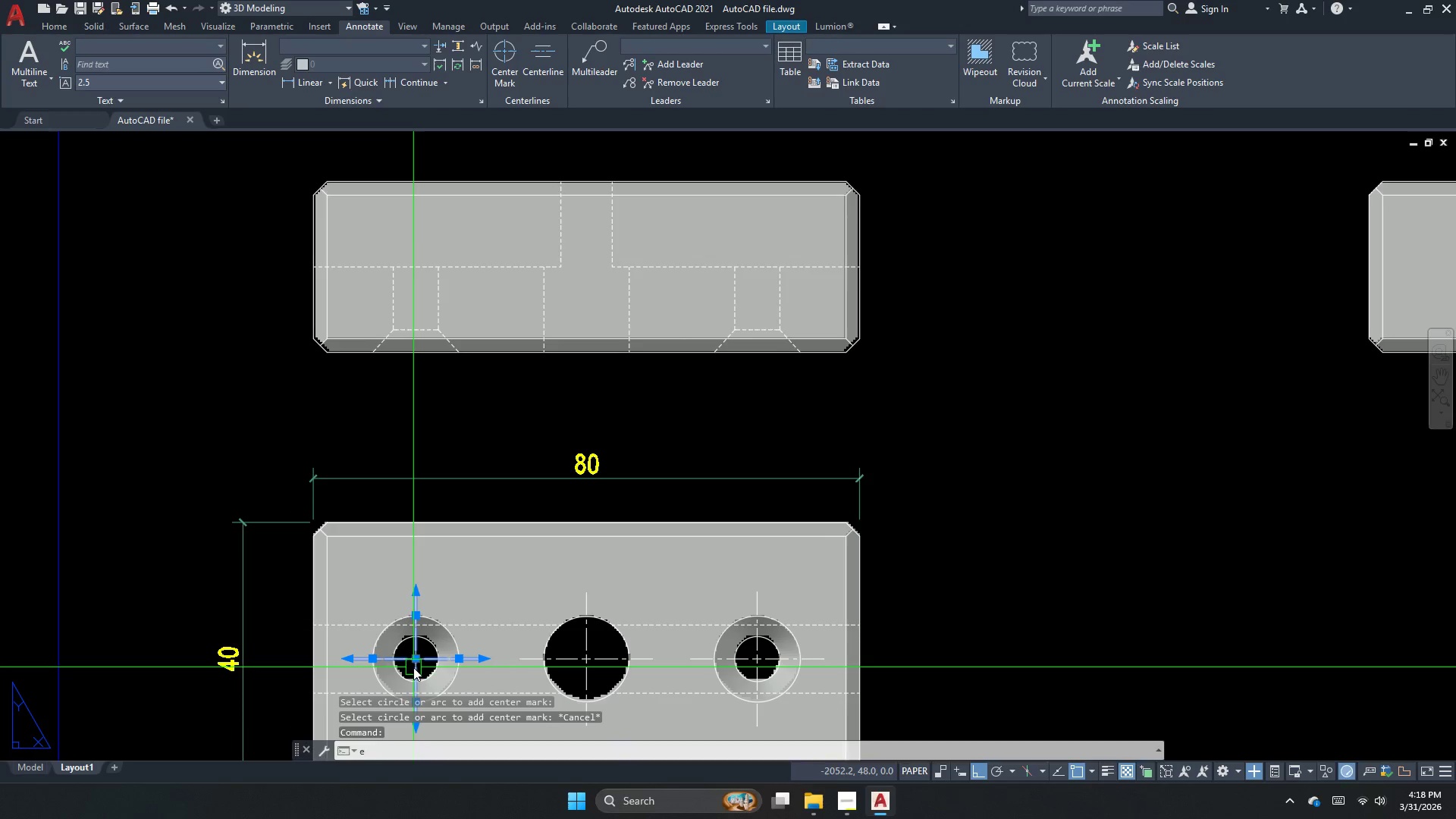 
key(Space)
 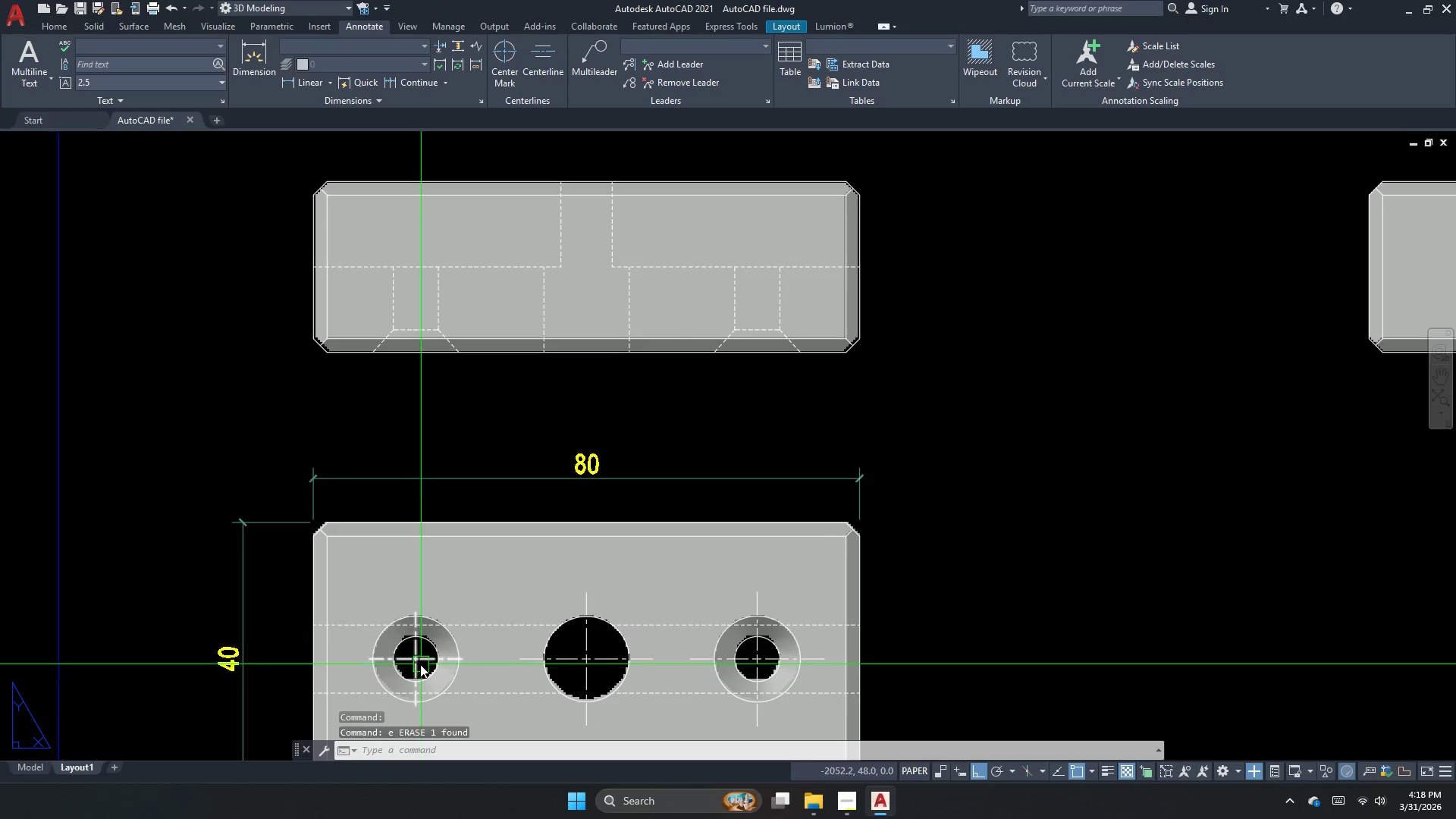 
left_click([420, 664])
 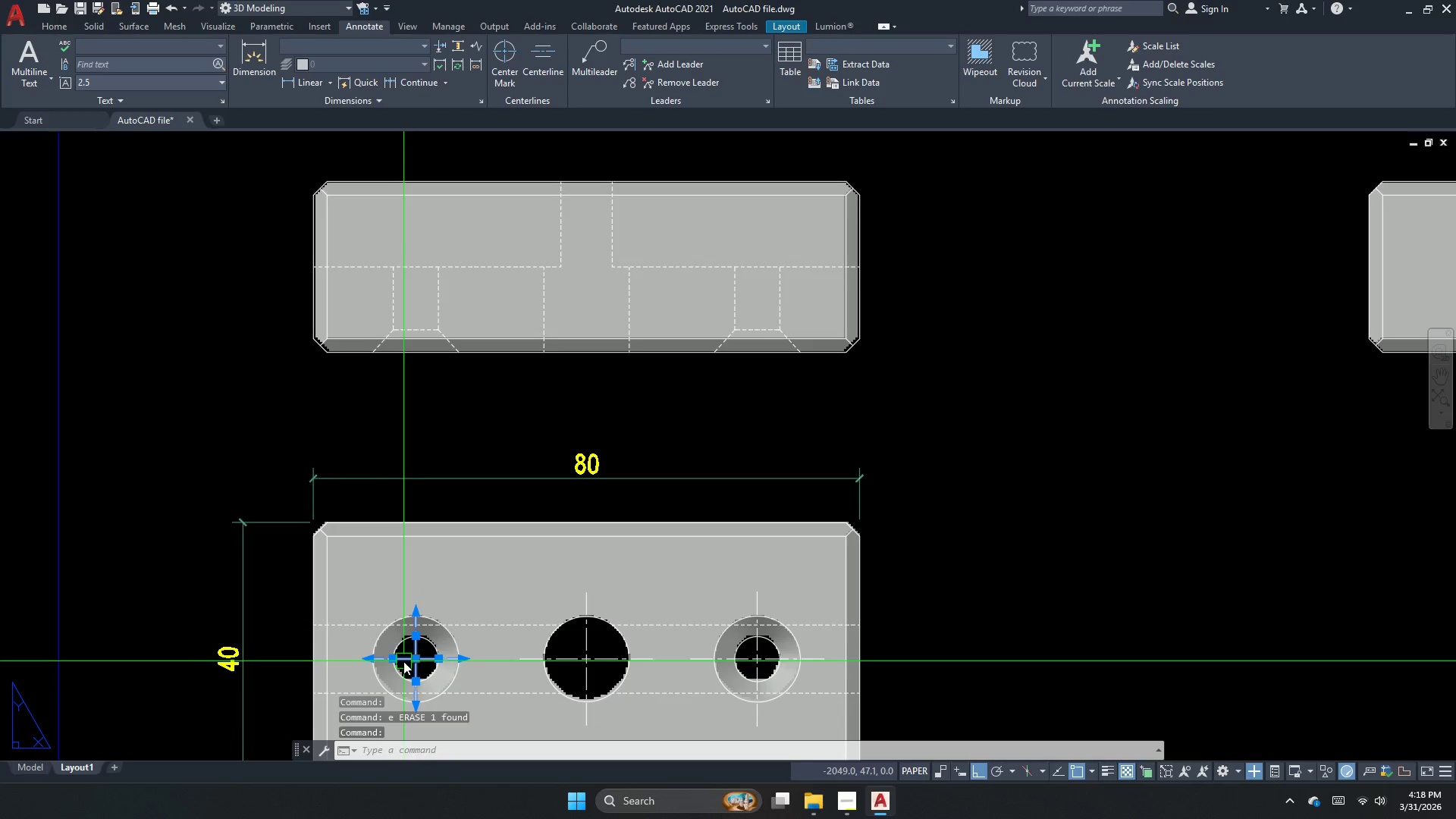 
key(E)
 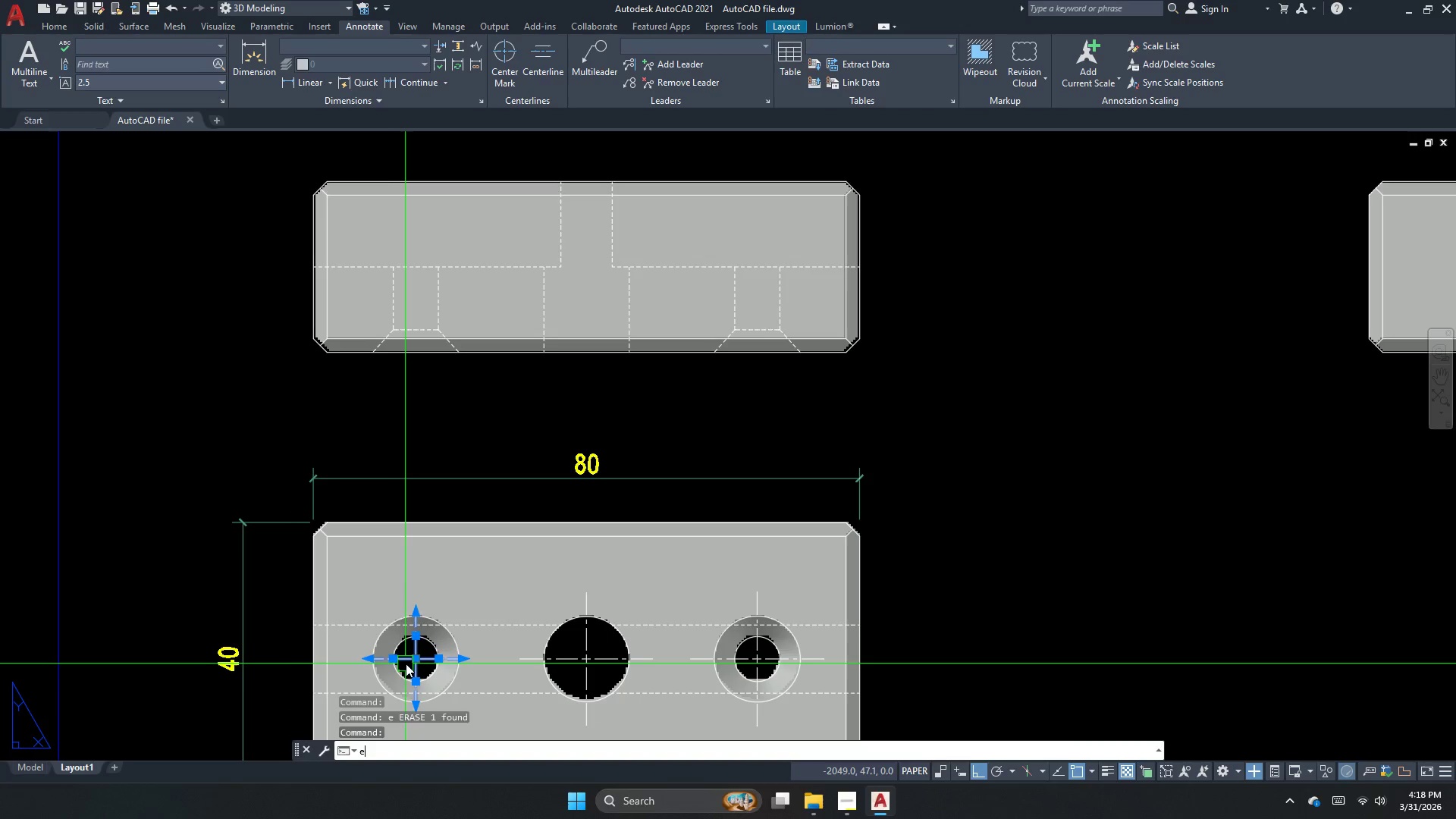 
key(Space)
 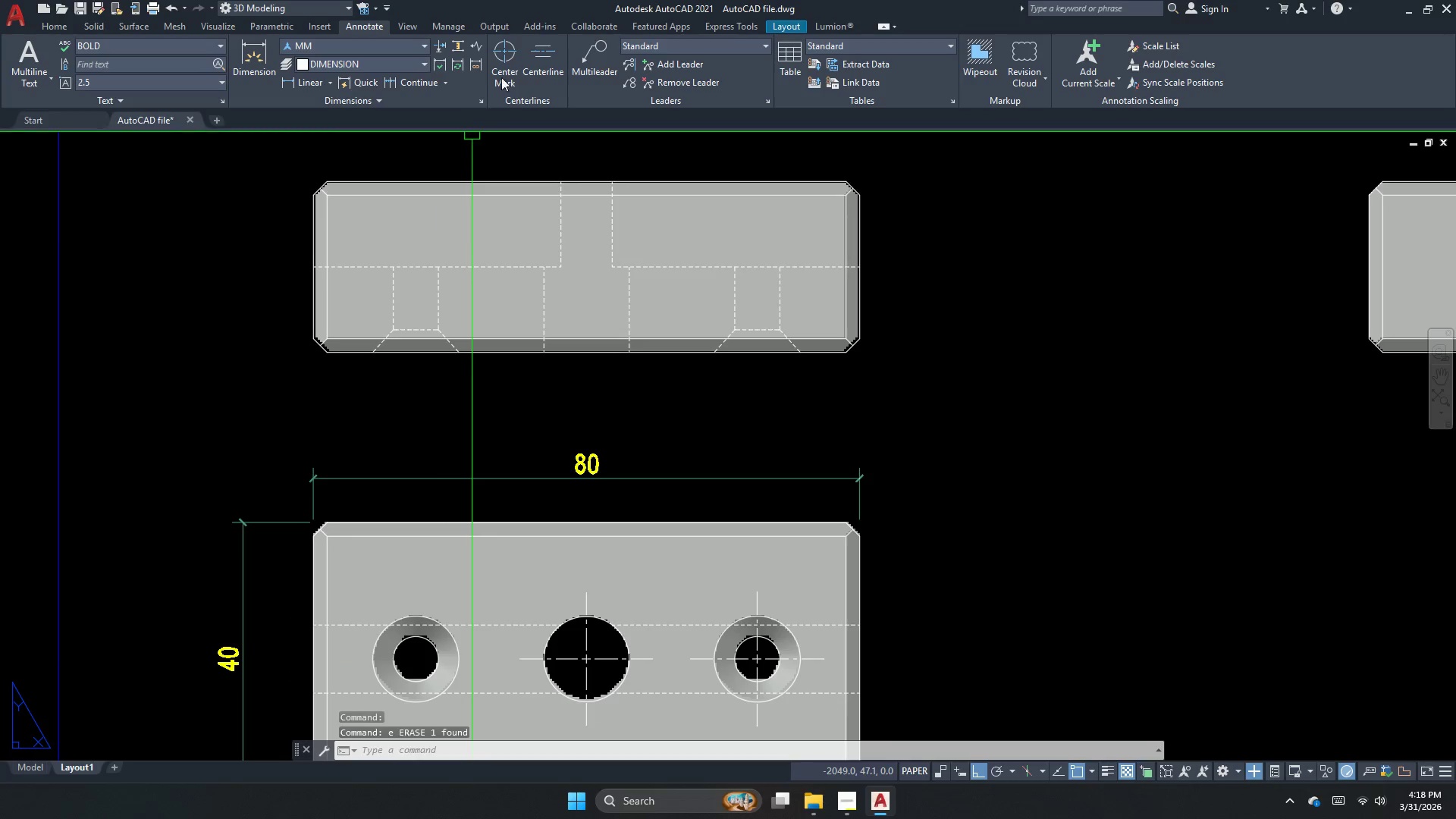 
left_click([504, 69])
 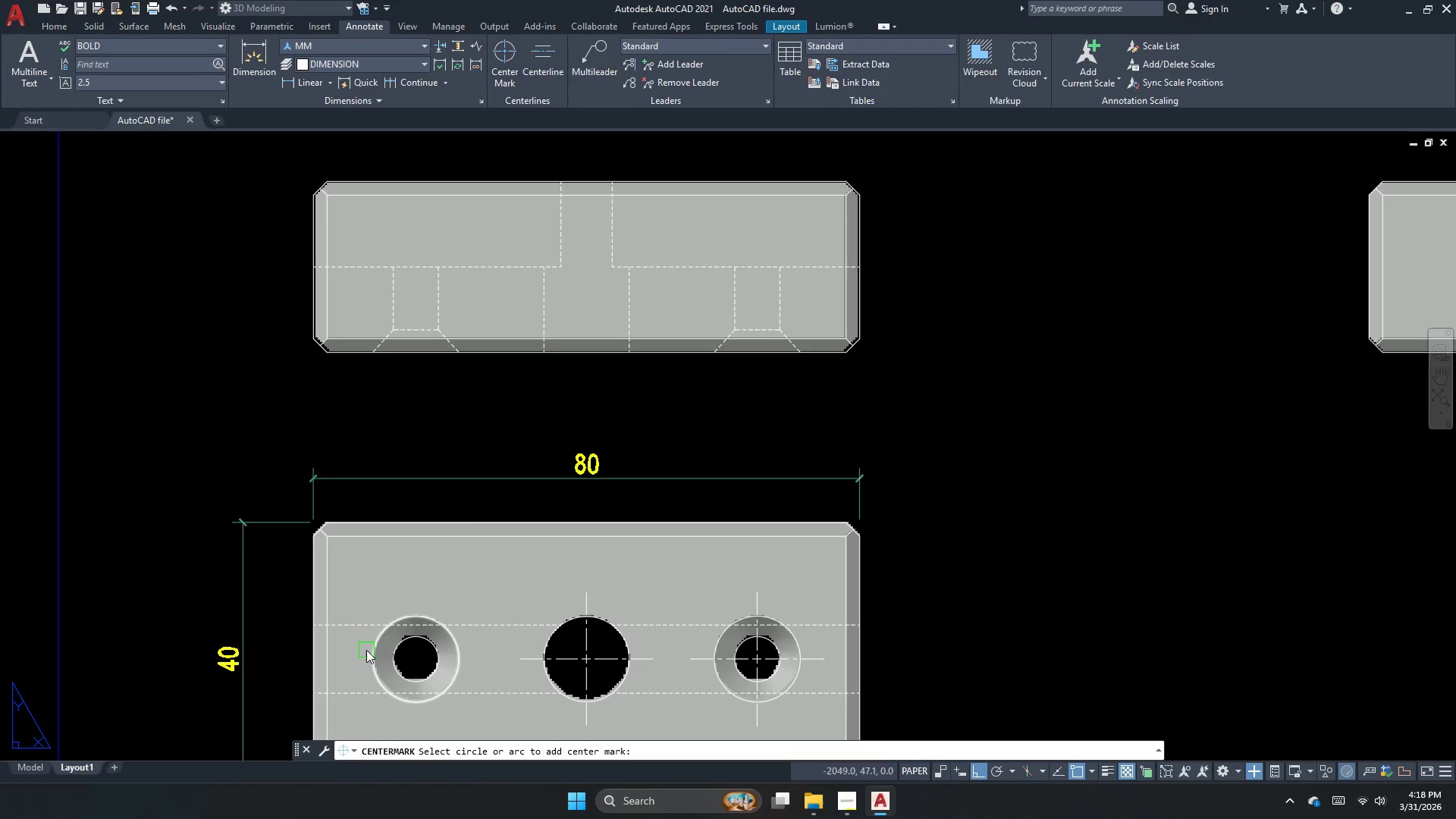 
left_click([369, 657])
 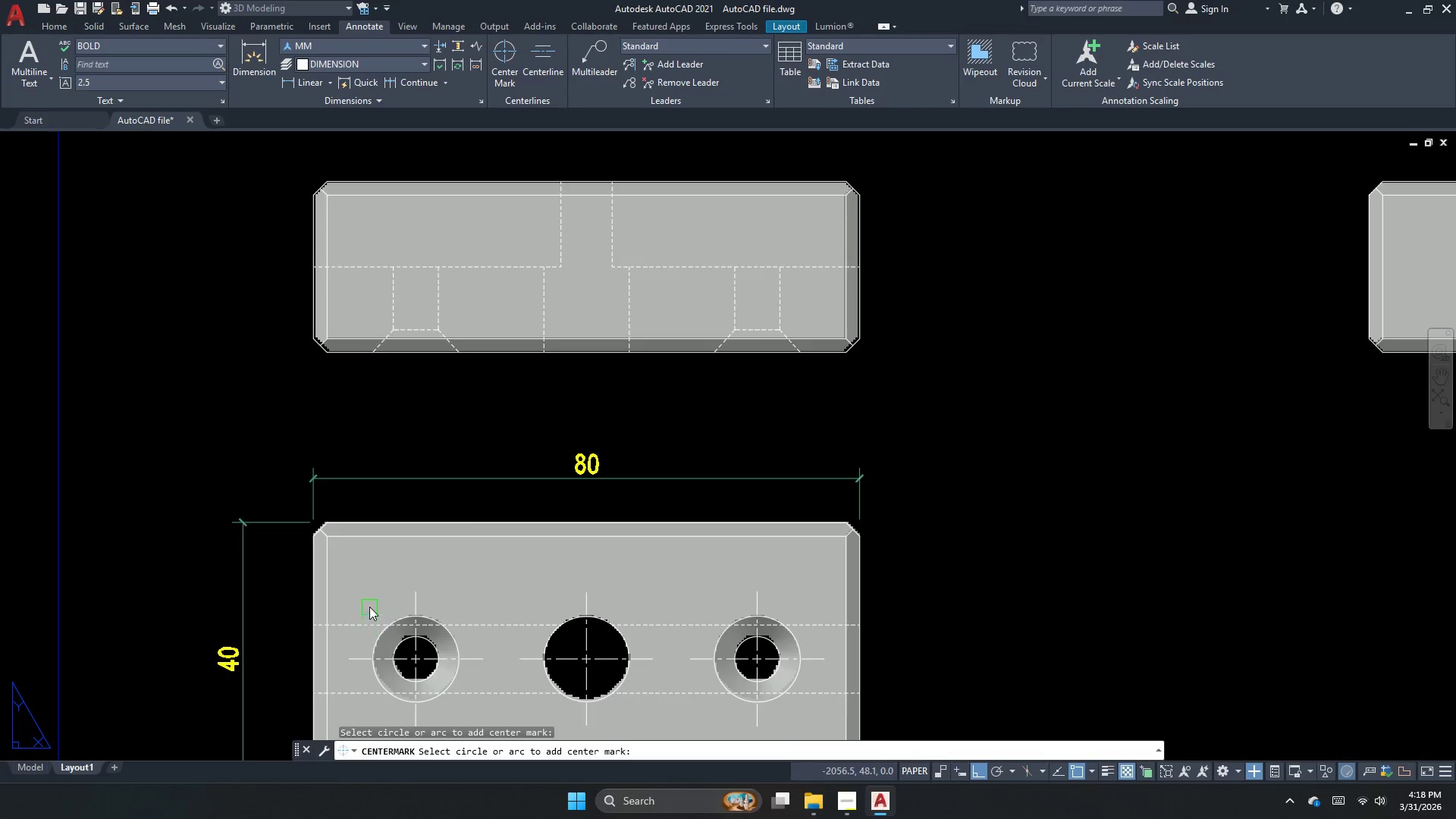 
key(Escape)
 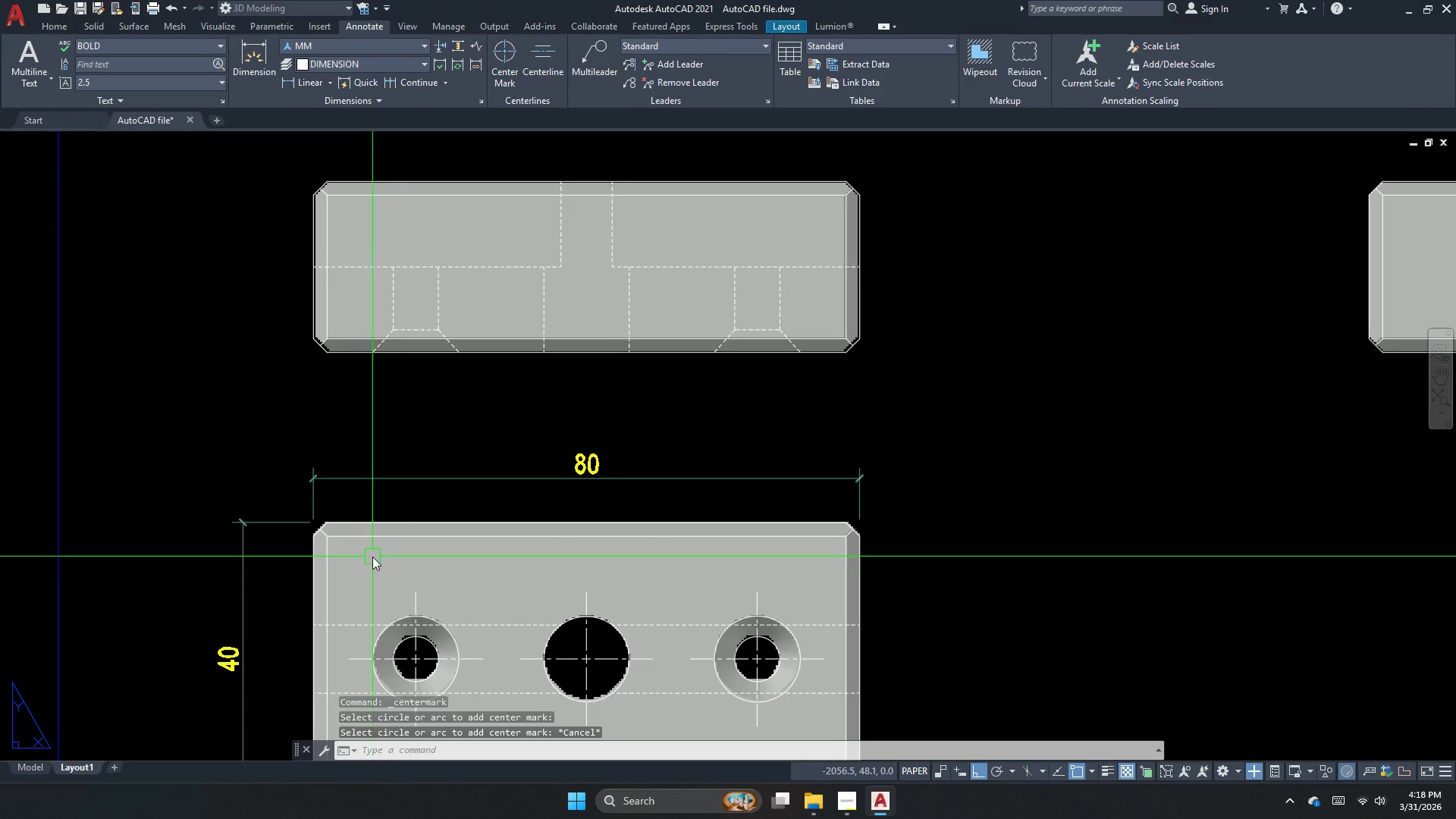 
scroll: coordinate [375, 551], scroll_direction: down, amount: 2.0
 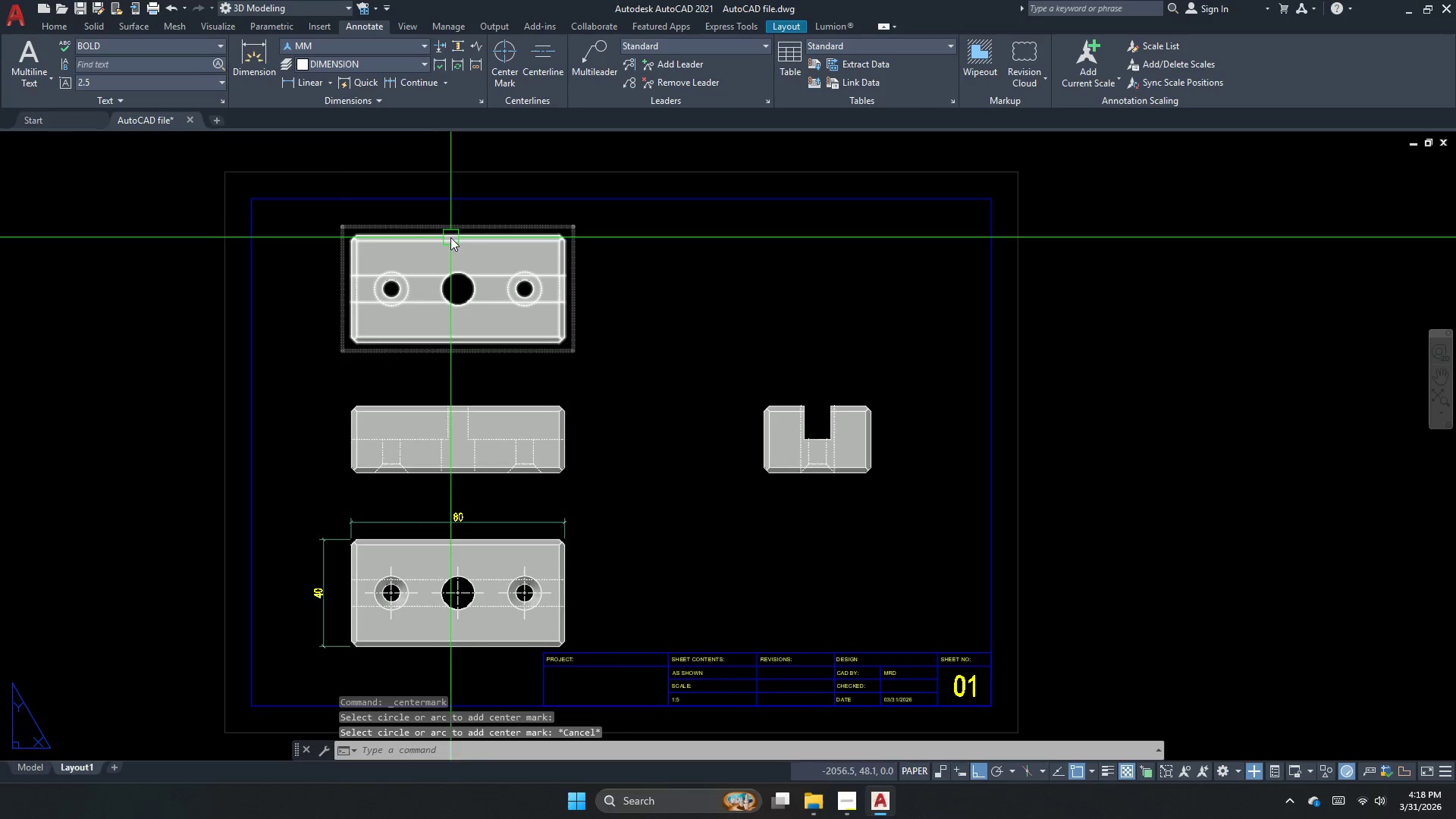 
key(Space)
 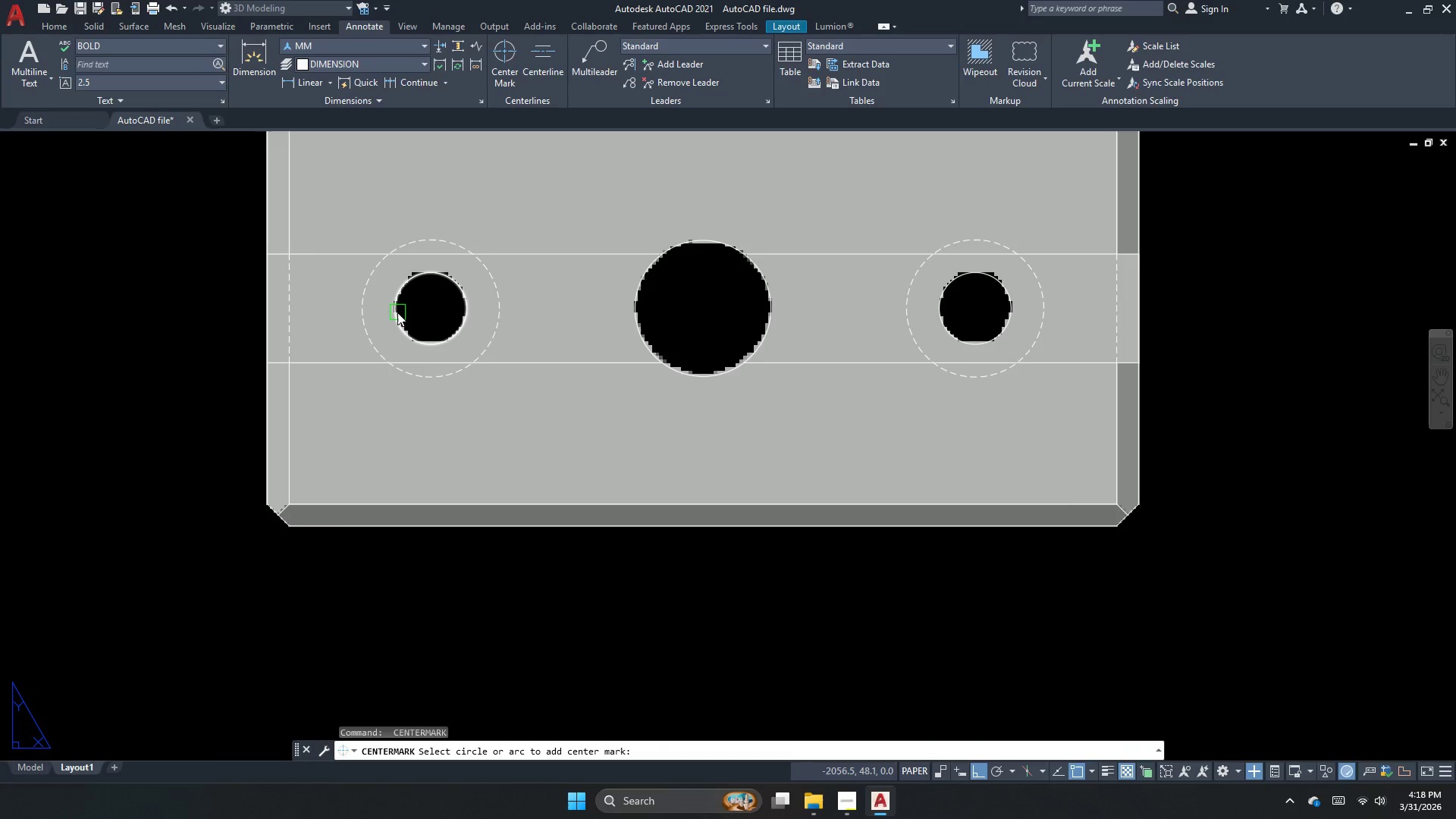 
scroll: coordinate [373, 315], scroll_direction: up, amount: 3.0
 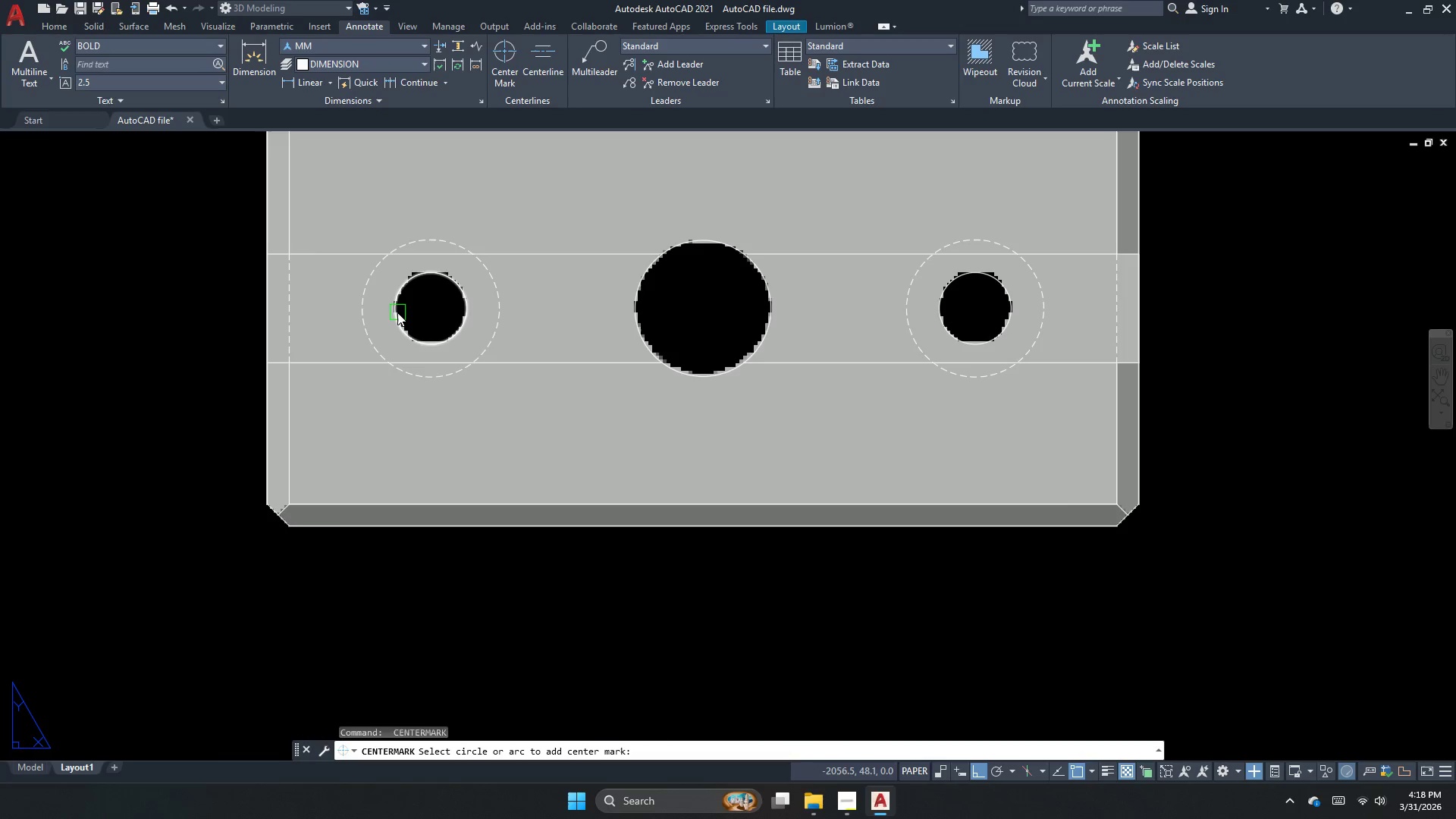 
left_click([397, 312])
 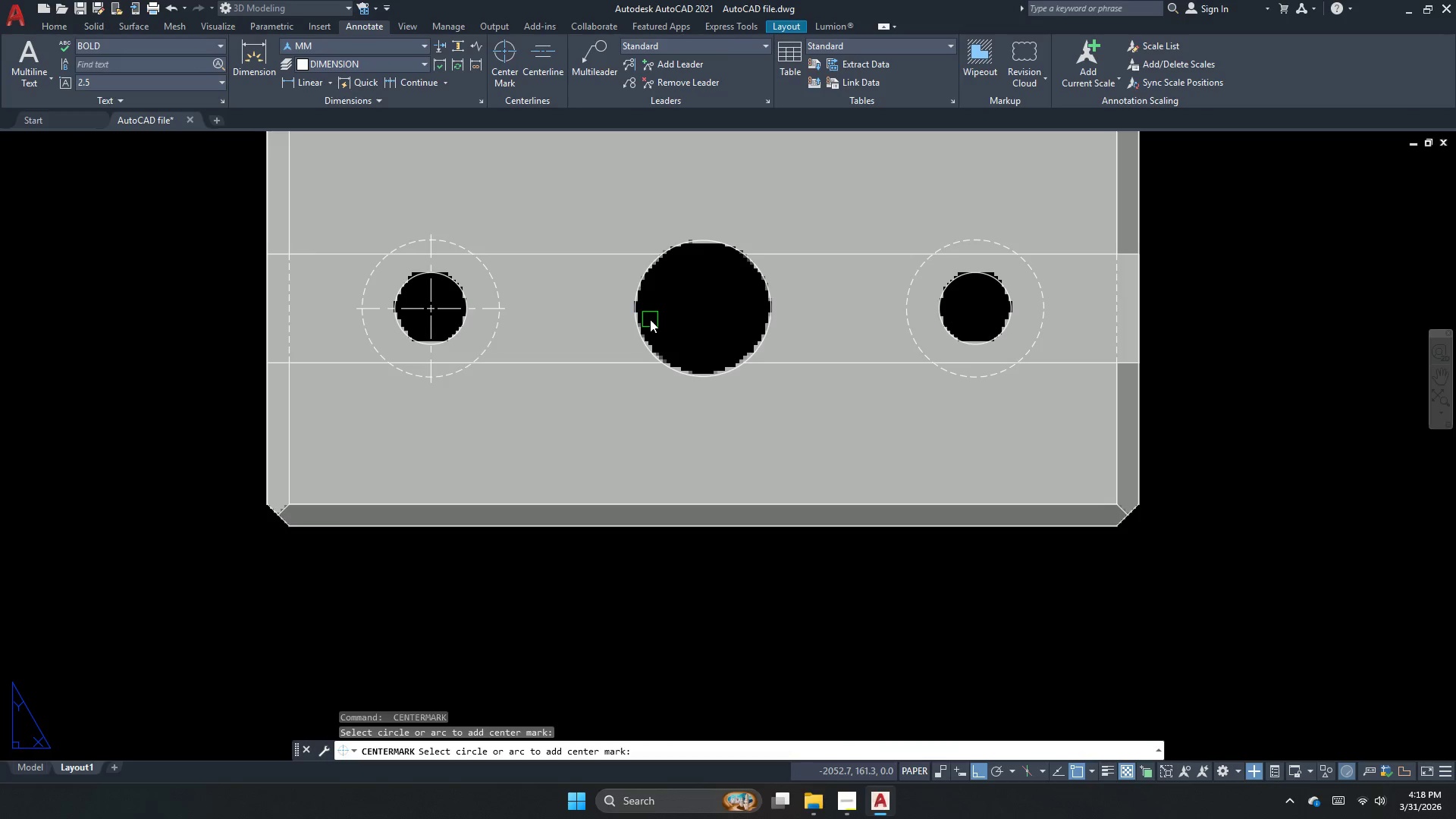 
left_click([648, 330])
 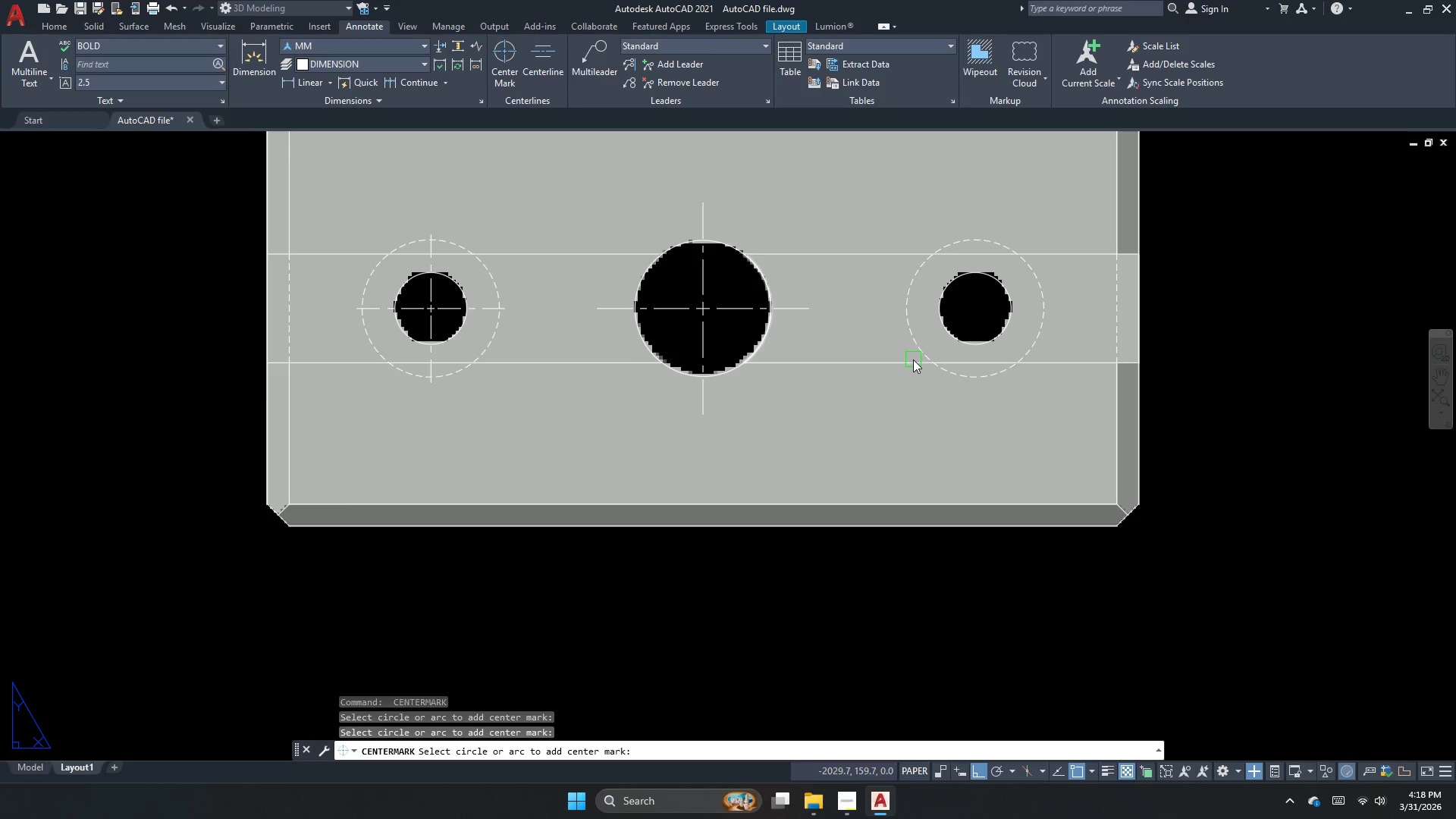 
left_click([918, 356])
 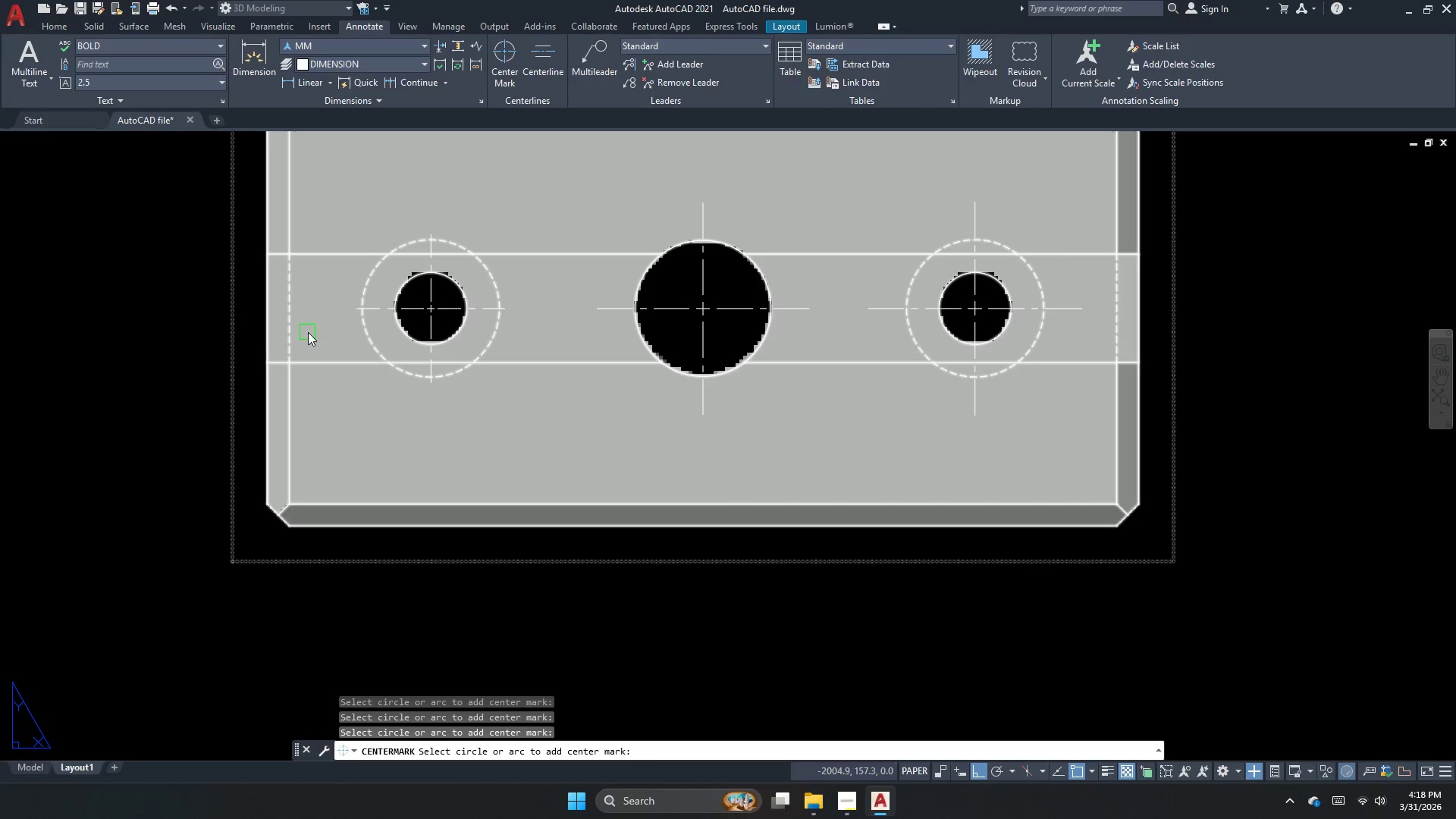 
key(Escape)
 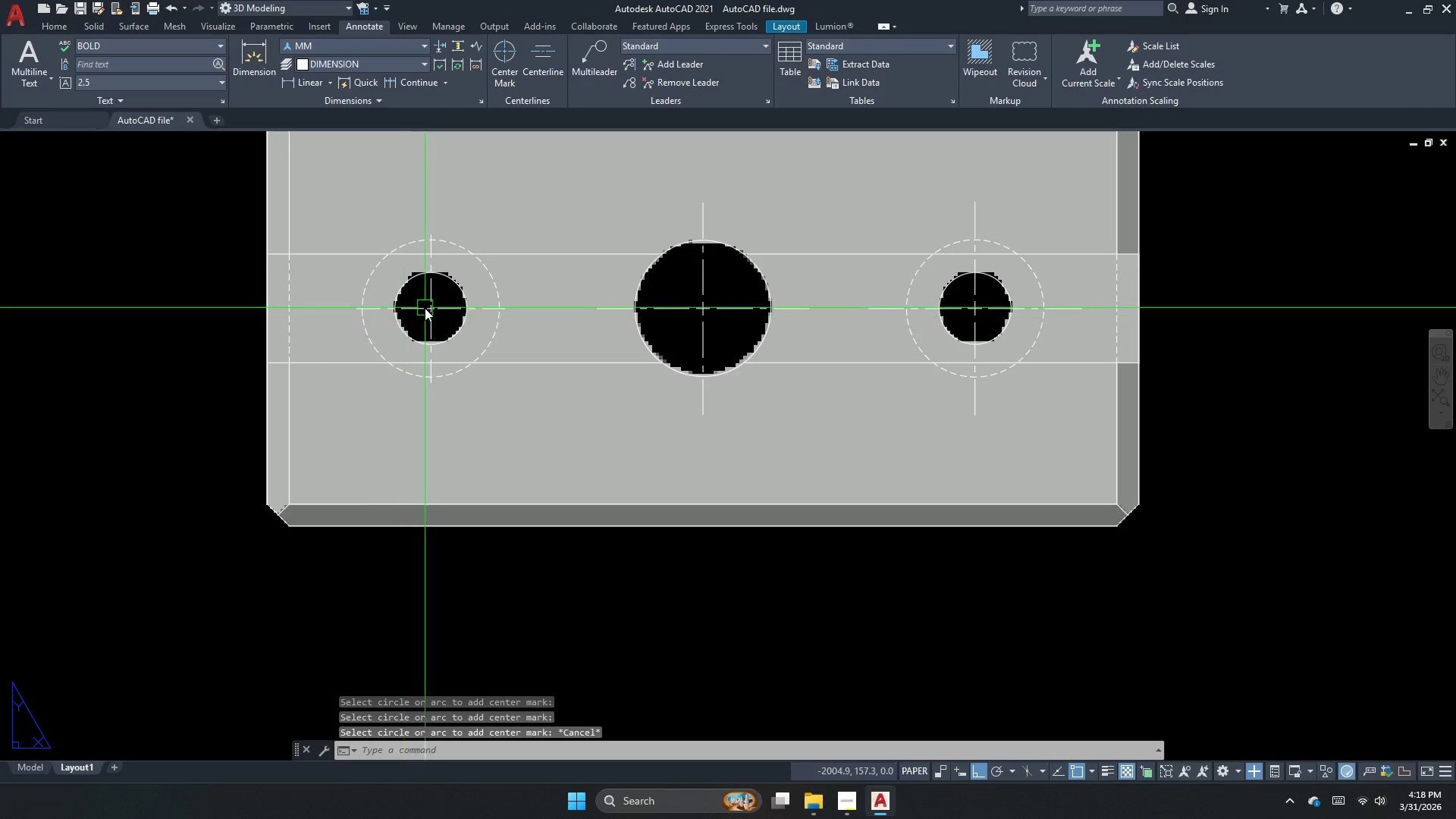 
left_click([422, 308])
 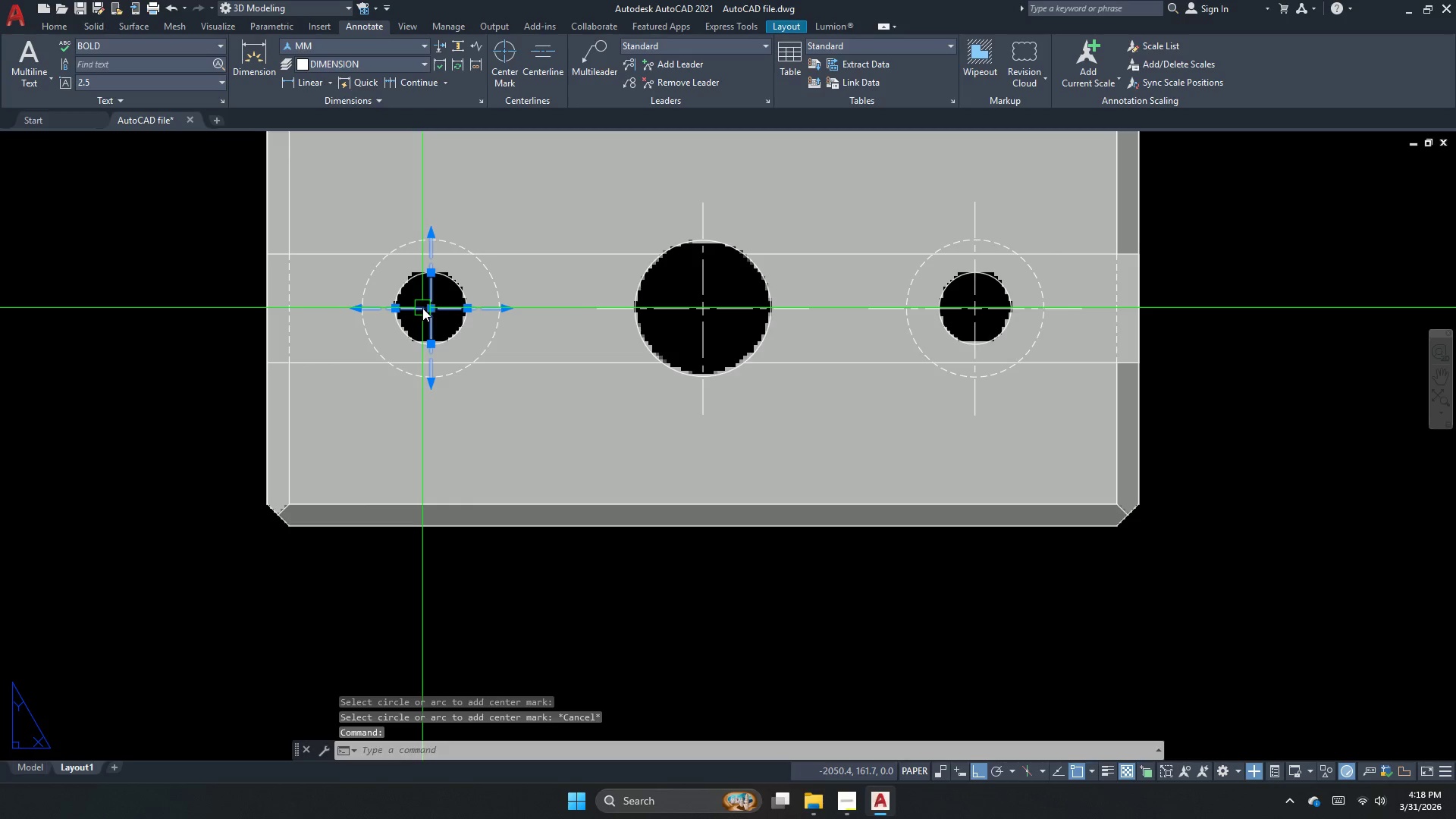 
key(E)
 